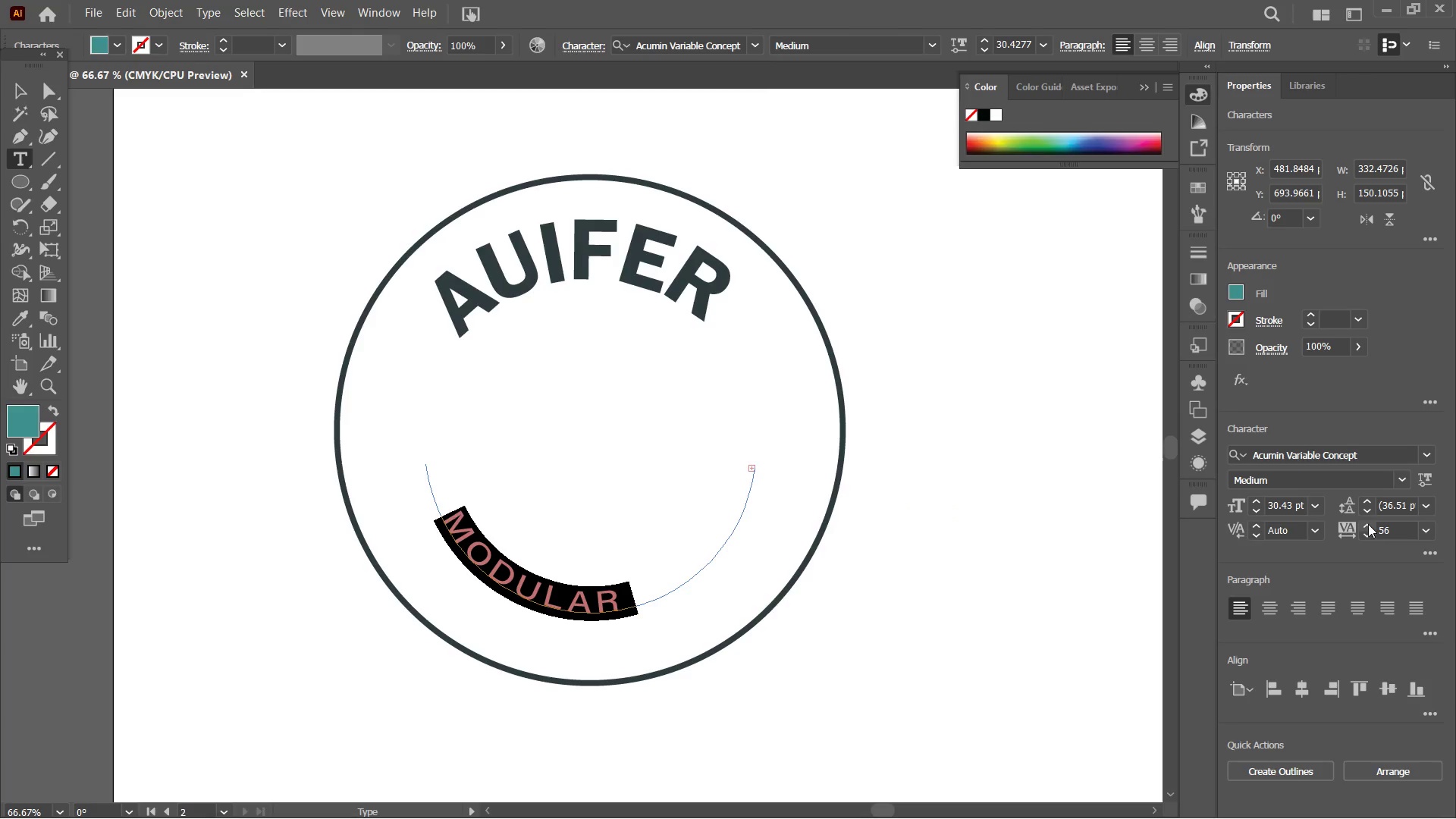 
key(Control+Z)
 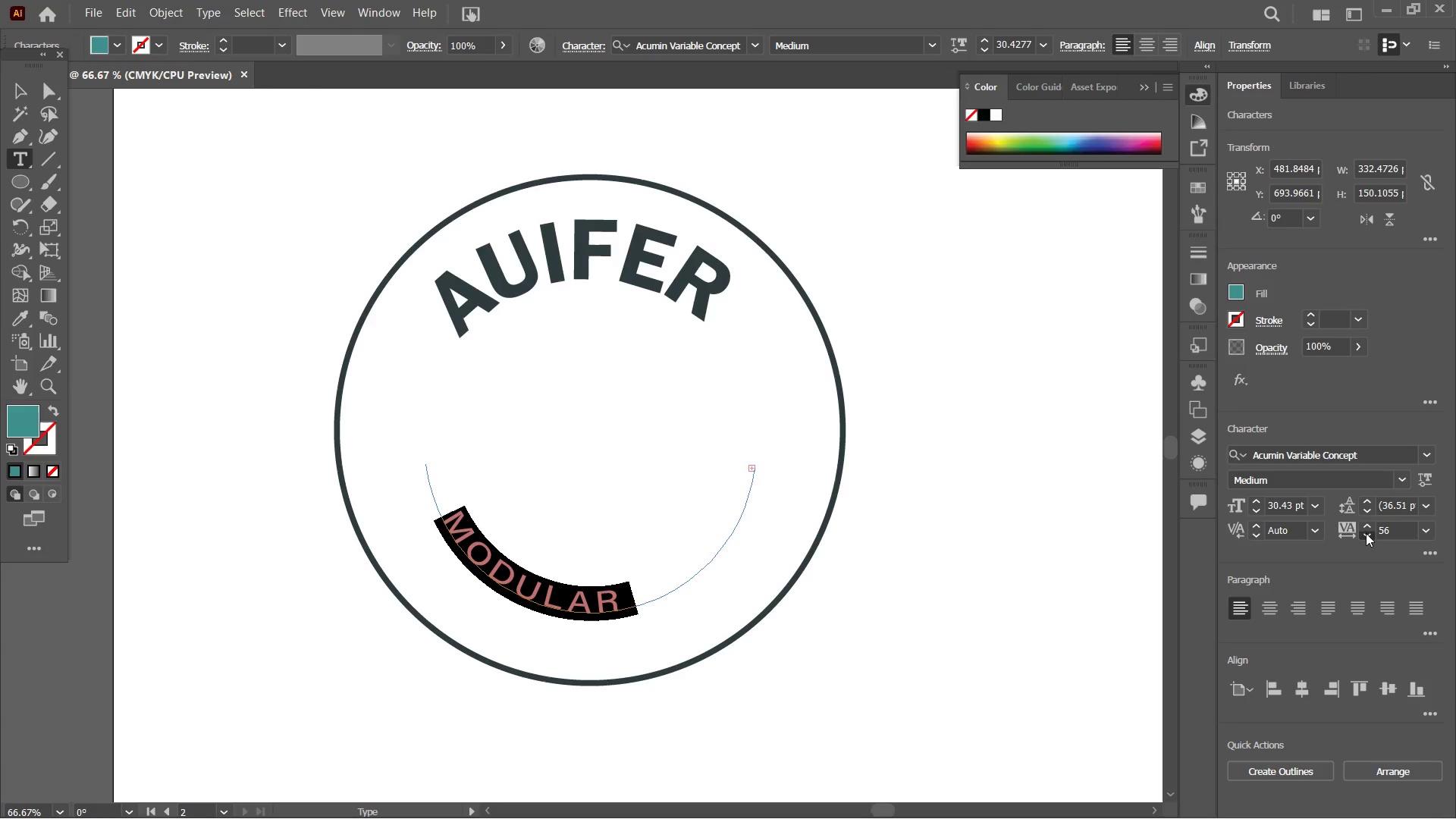 
double_click([1366, 533])
 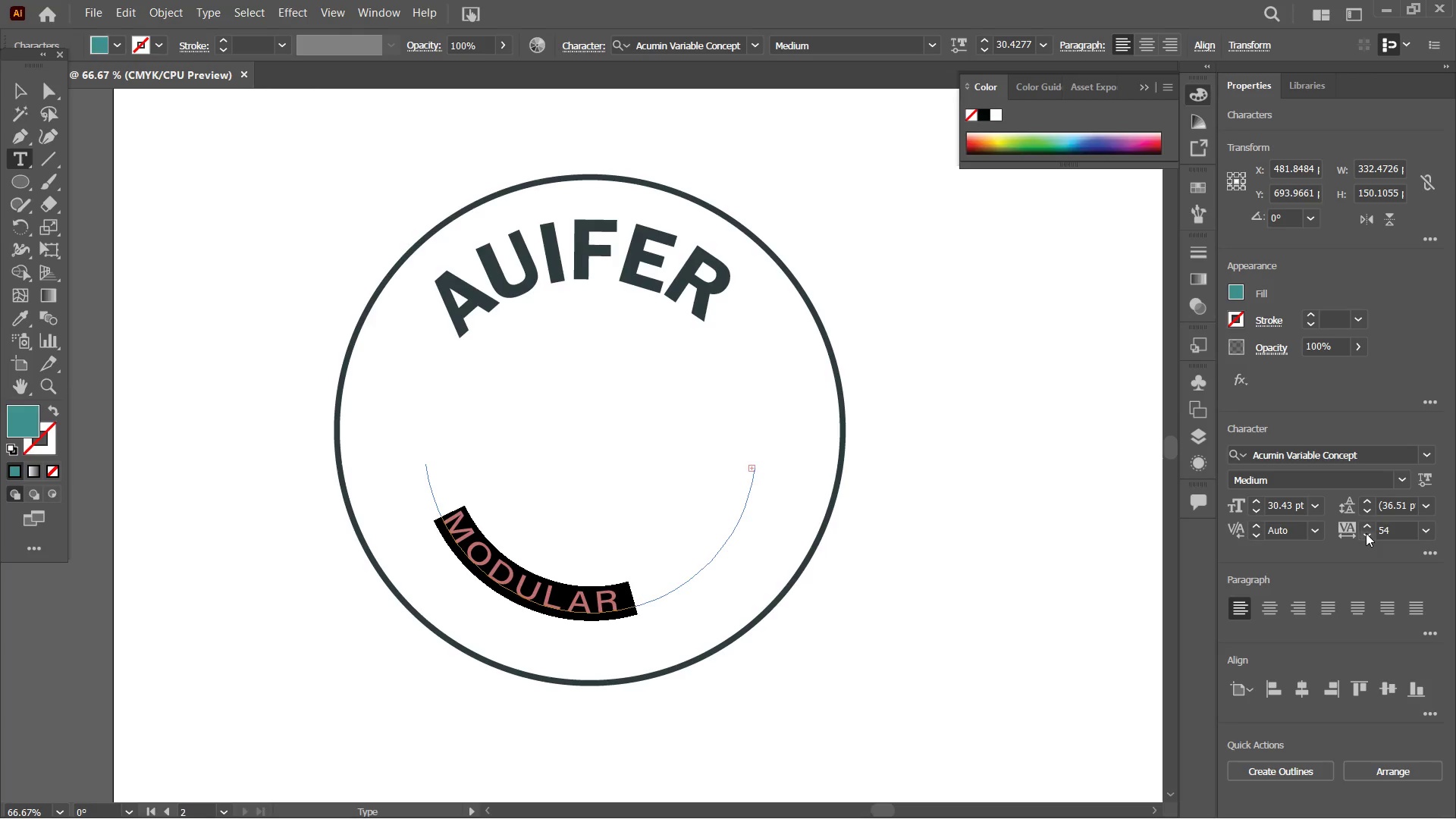 
triple_click([1366, 533])
 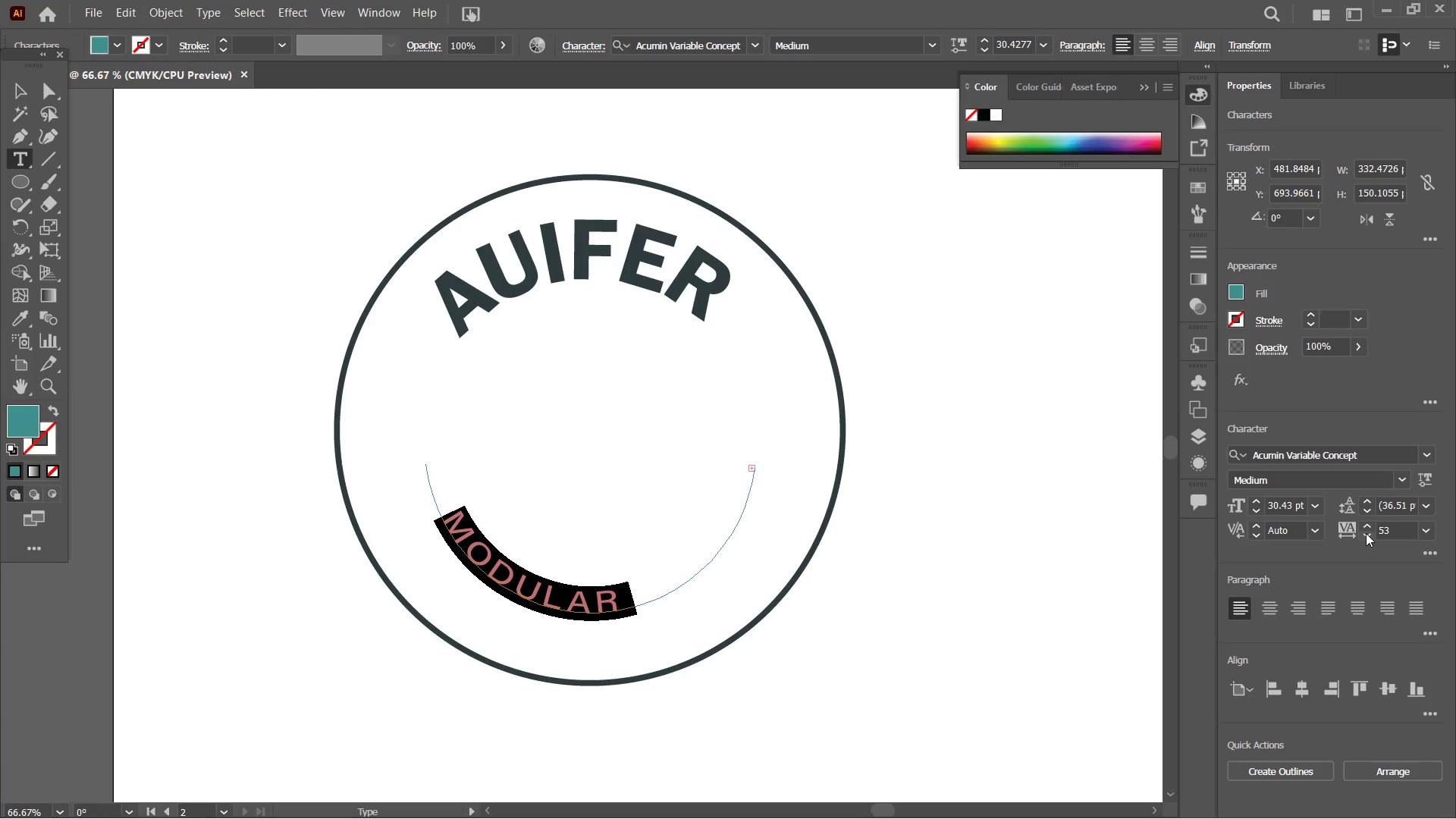 
triple_click([1366, 533])
 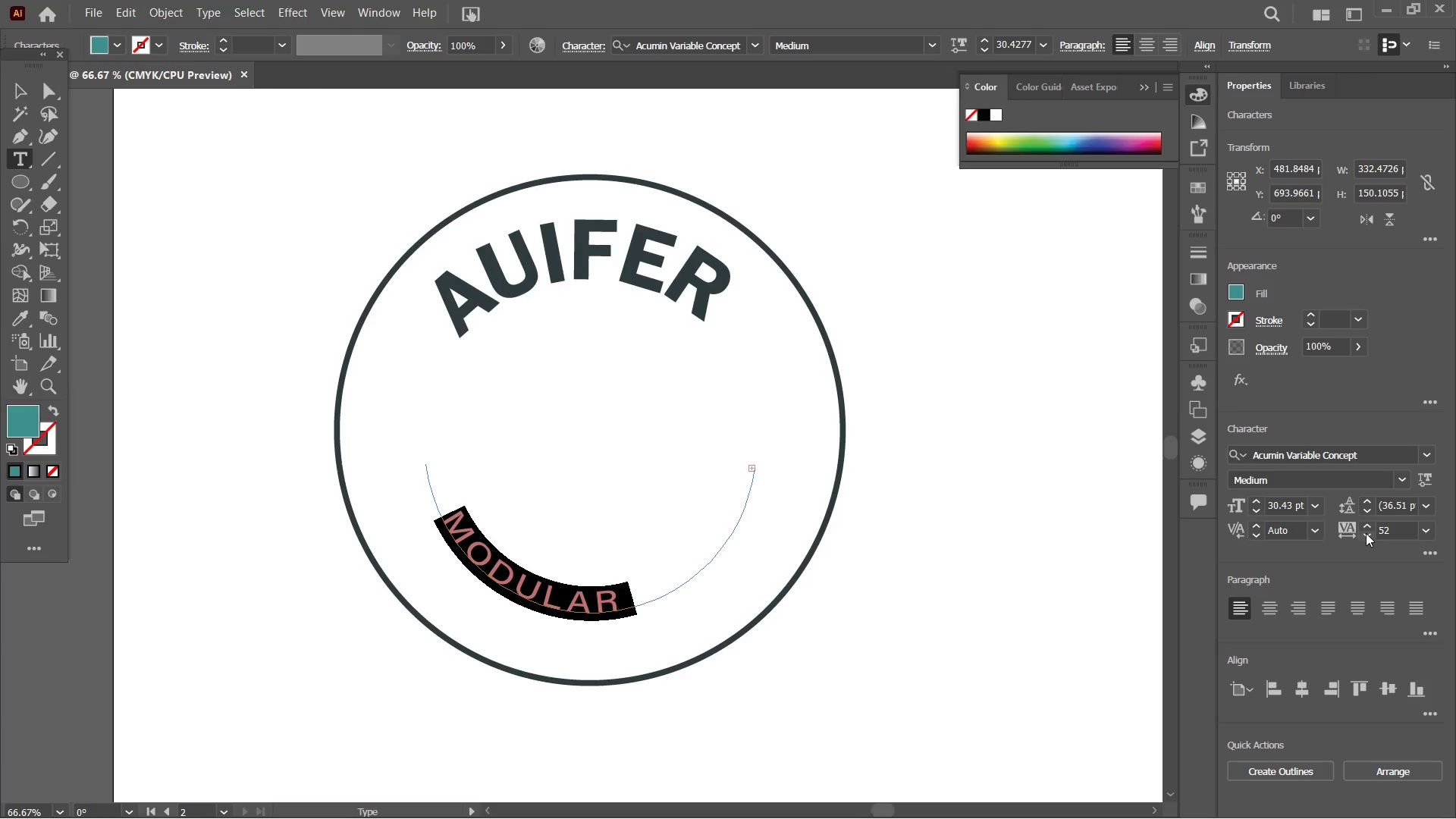 
triple_click([1366, 533])
 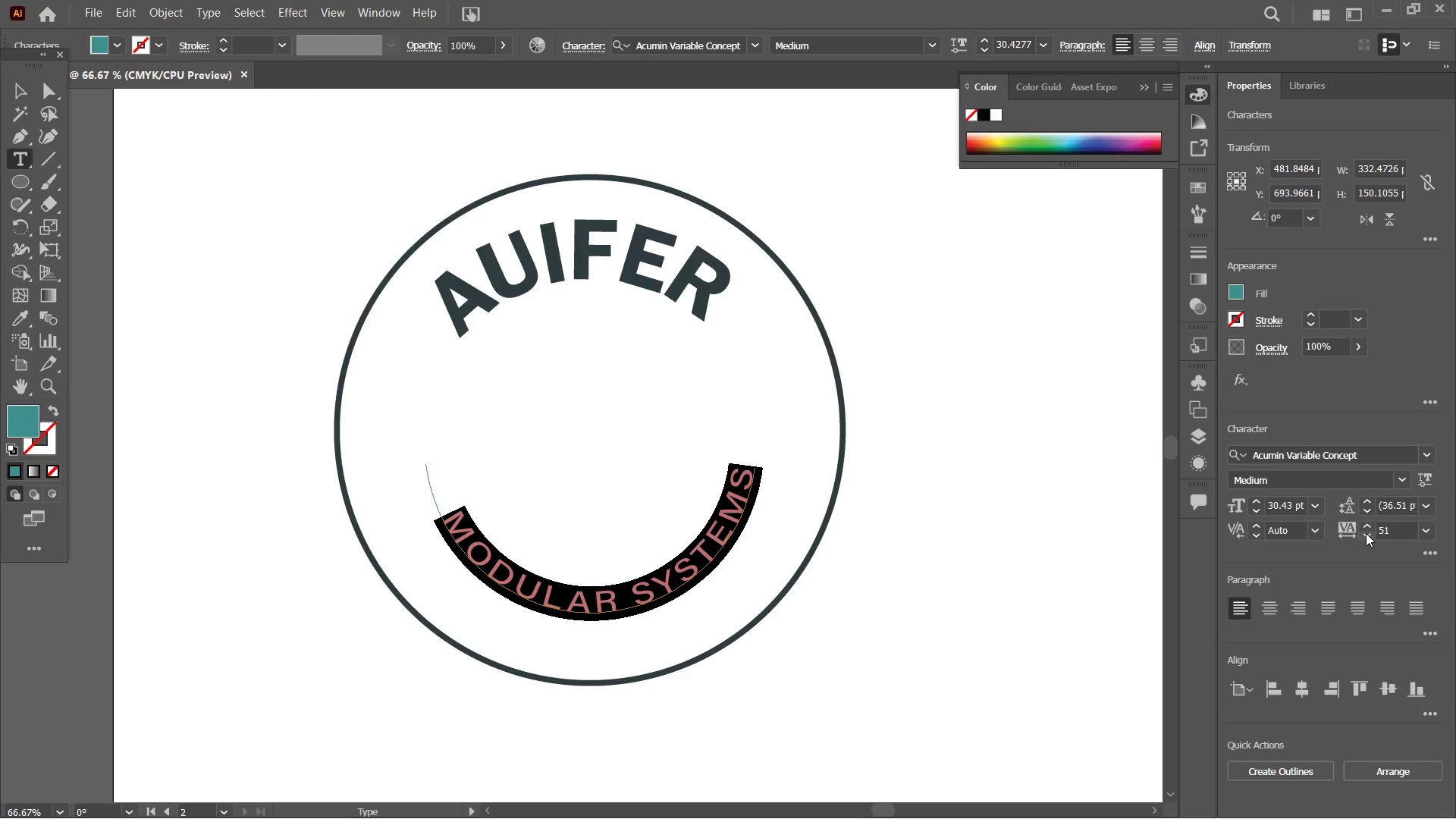 
triple_click([1366, 533])
 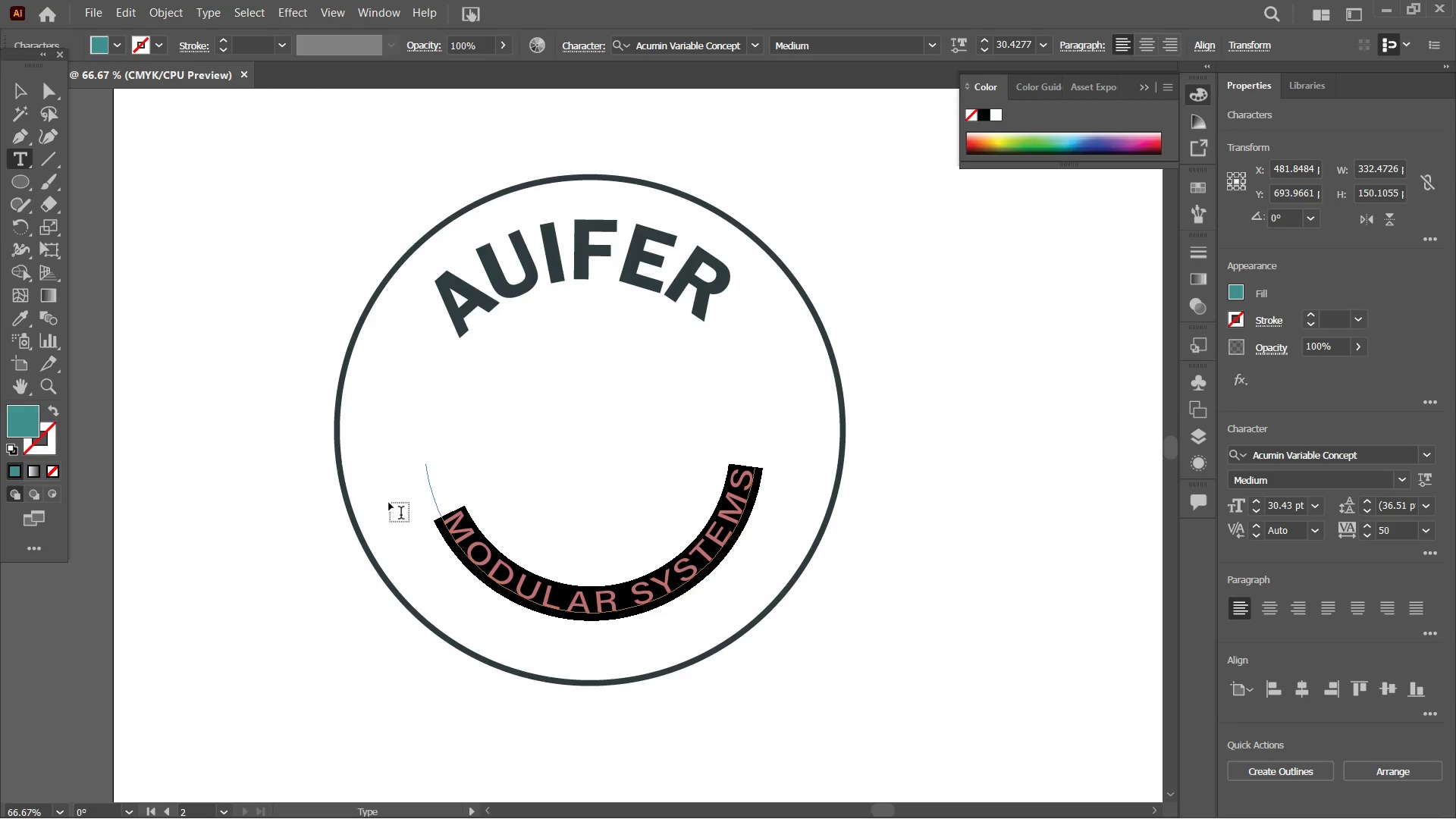 
left_click([455, 515])
 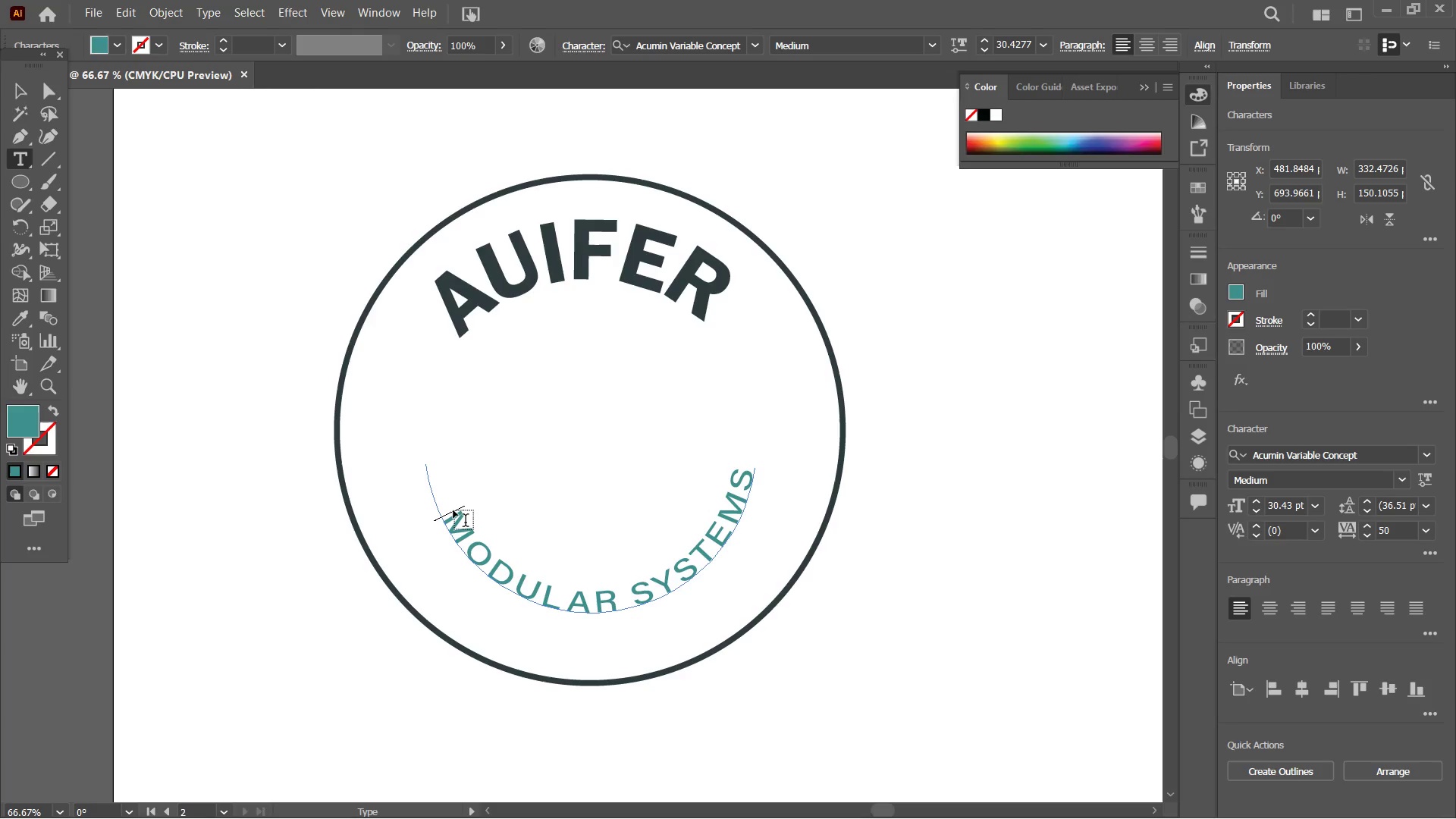 
key(Backspace)
 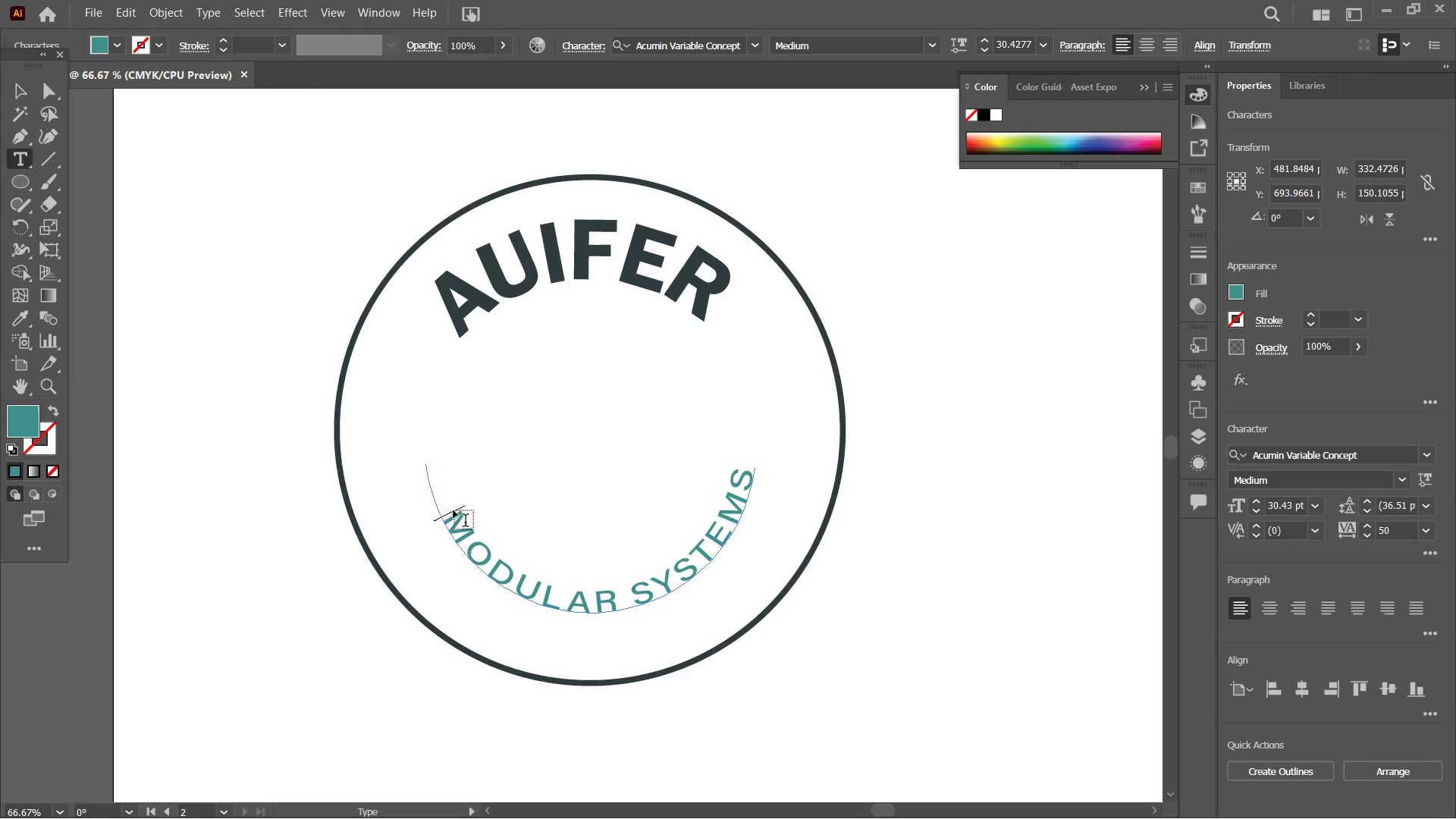 
key(Backspace)
 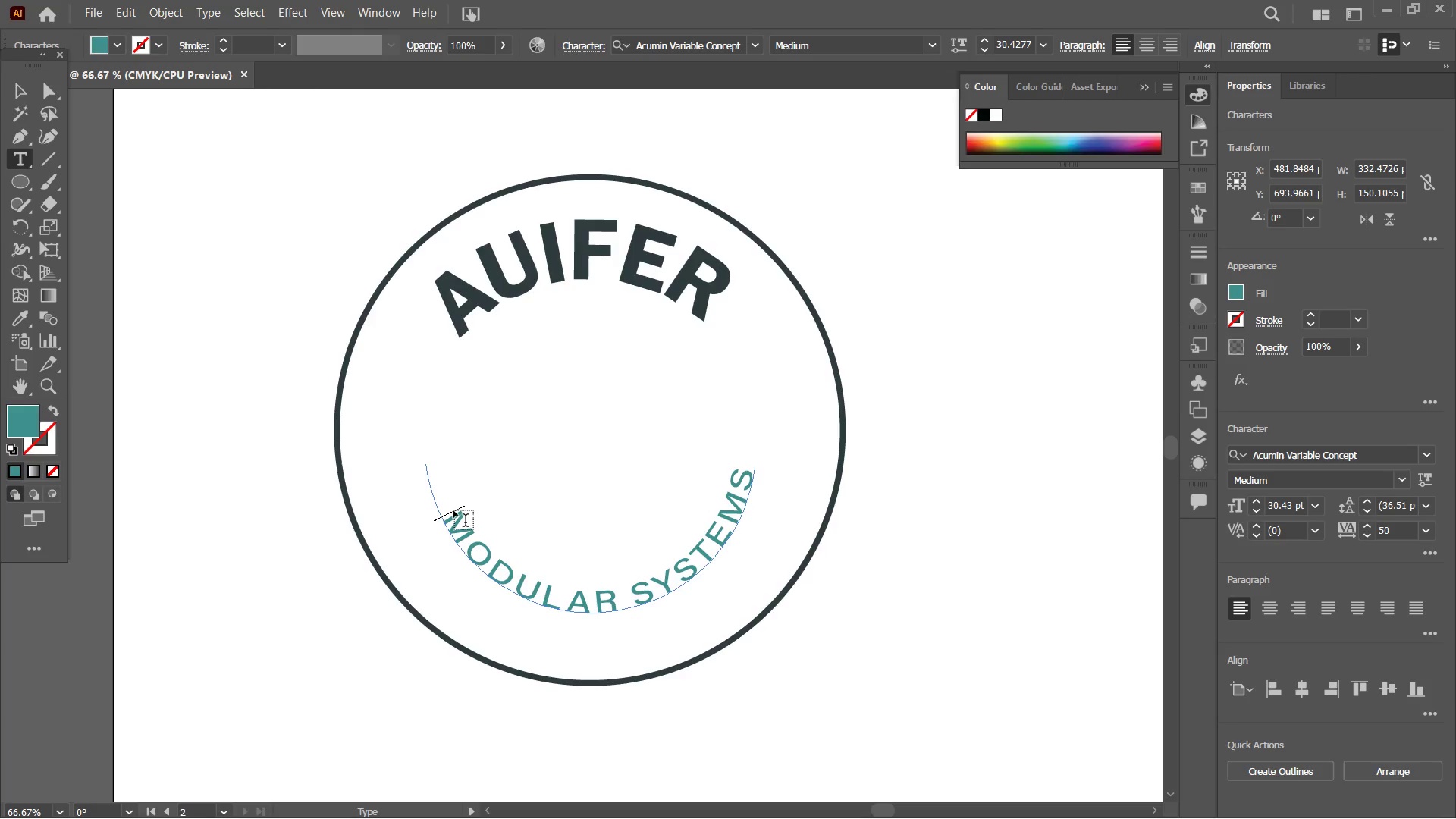 
key(Backspace)
 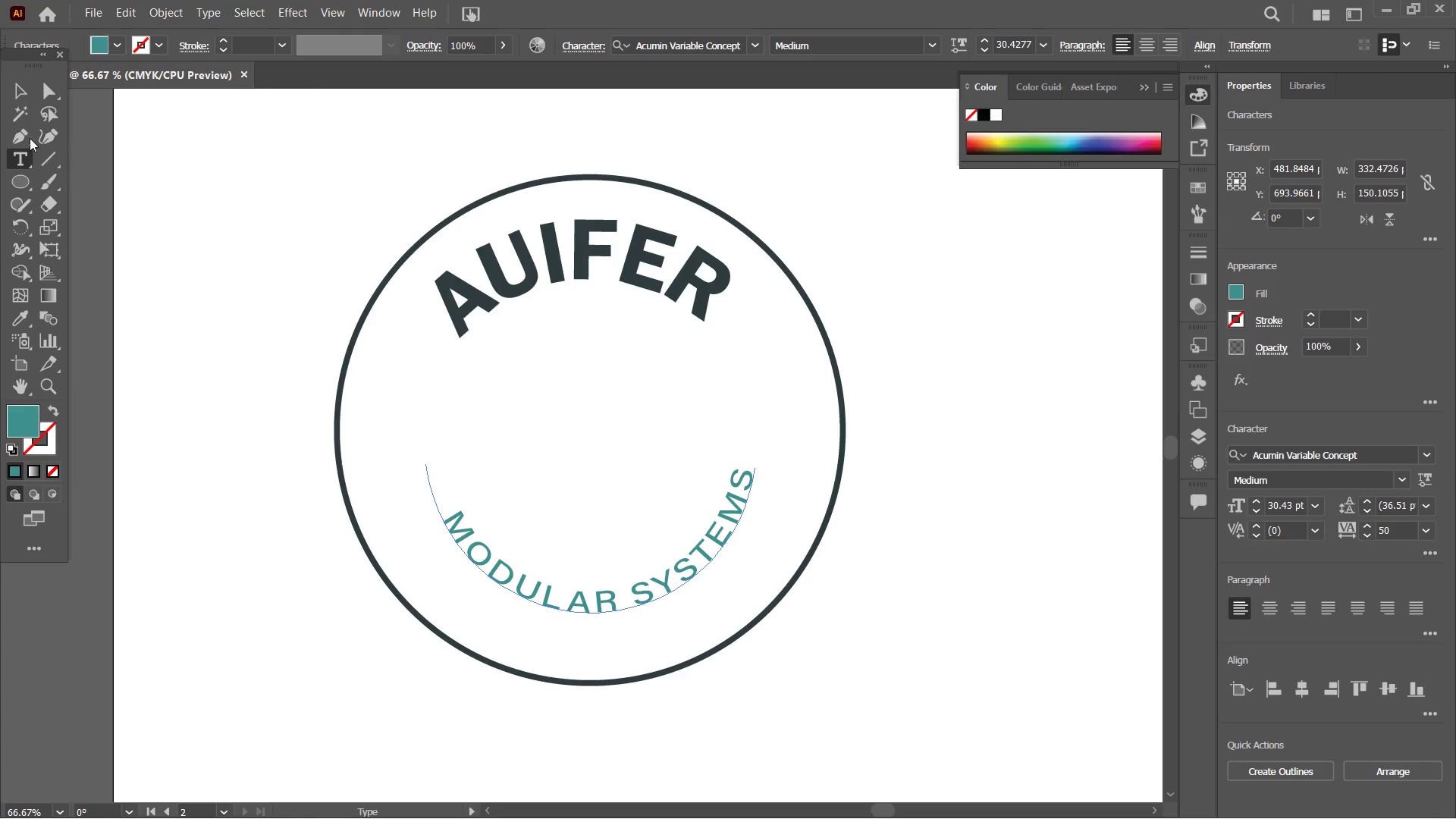 
left_click([26, 97])
 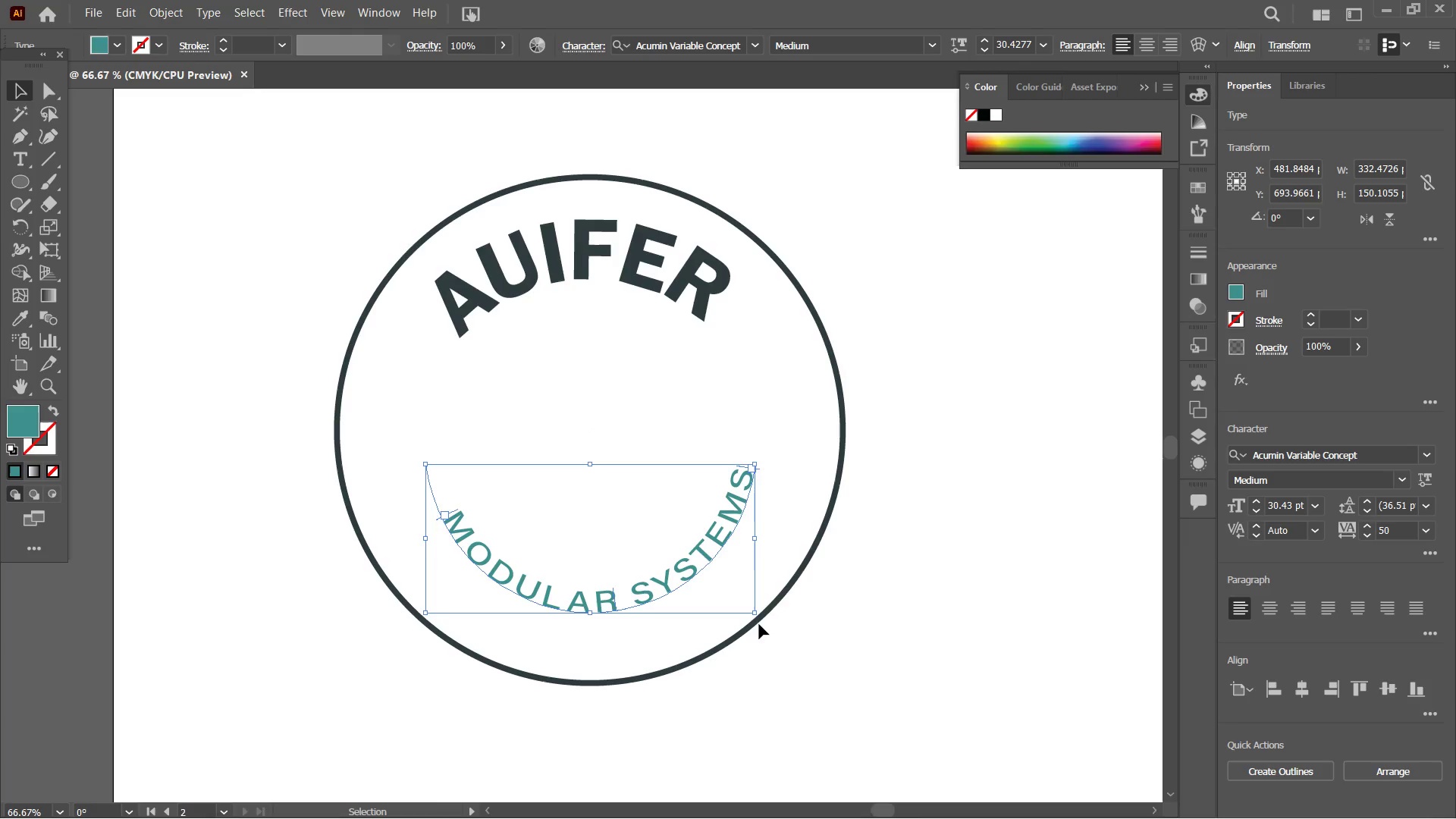 
left_click_drag(start_coordinate=[761, 620], to_coordinate=[745, 633])
 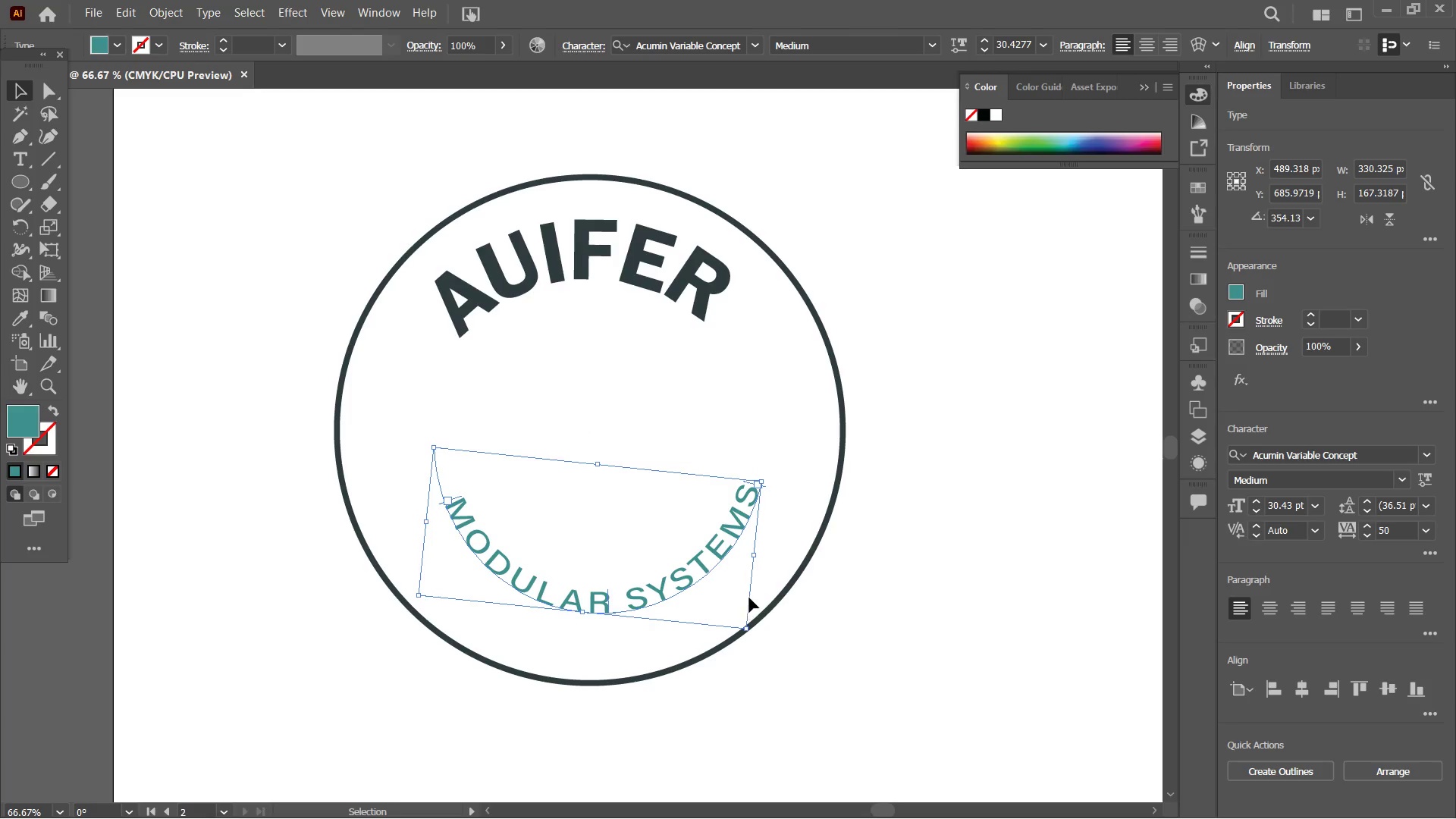 
hold_key(key=ShiftLeft, duration=1.69)
left_click_drag(start_coordinate=[753, 557], to_coordinate=[806, 560])
 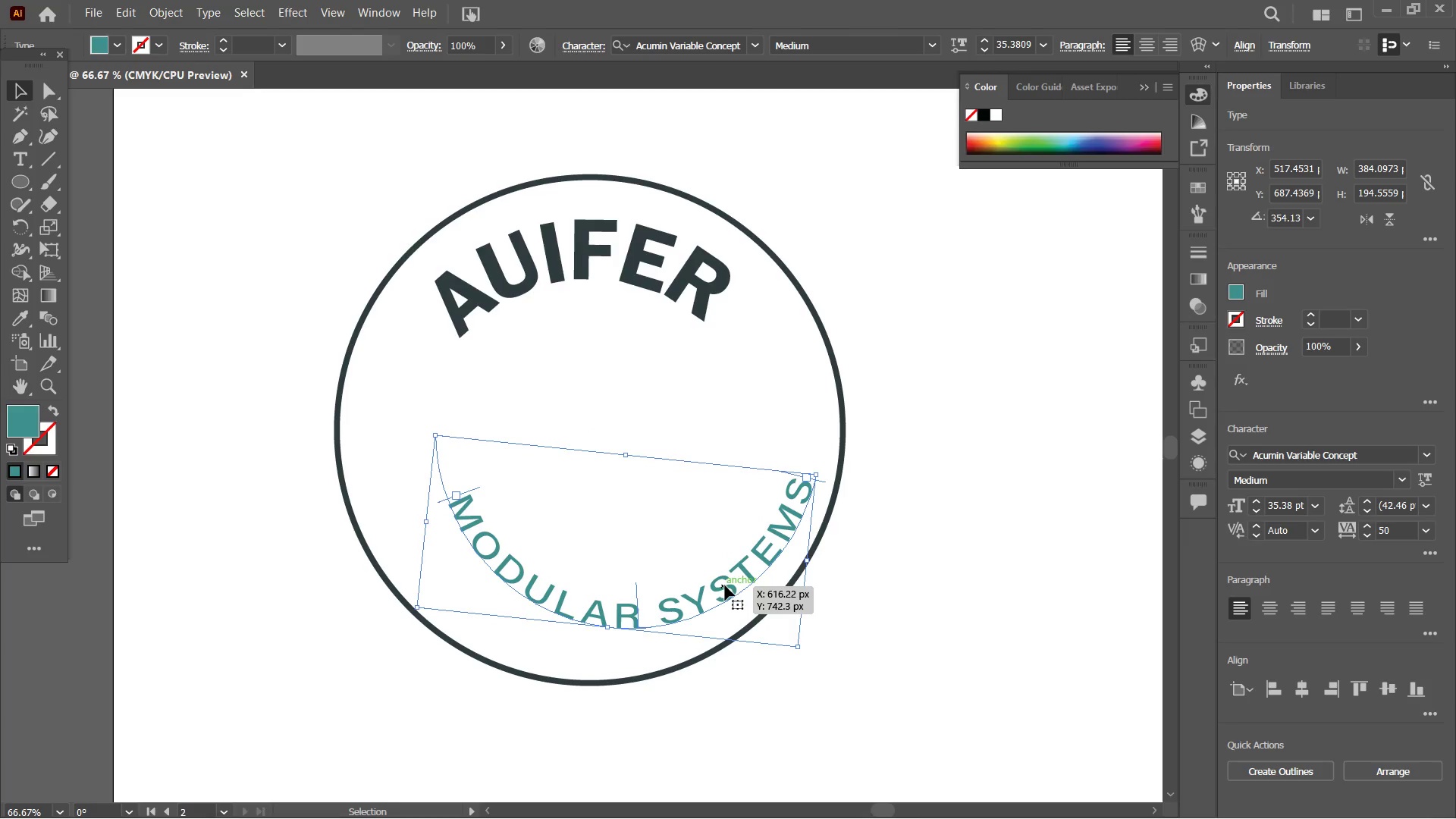 
left_click_drag(start_coordinate=[725, 585], to_coordinate=[686, 598])
 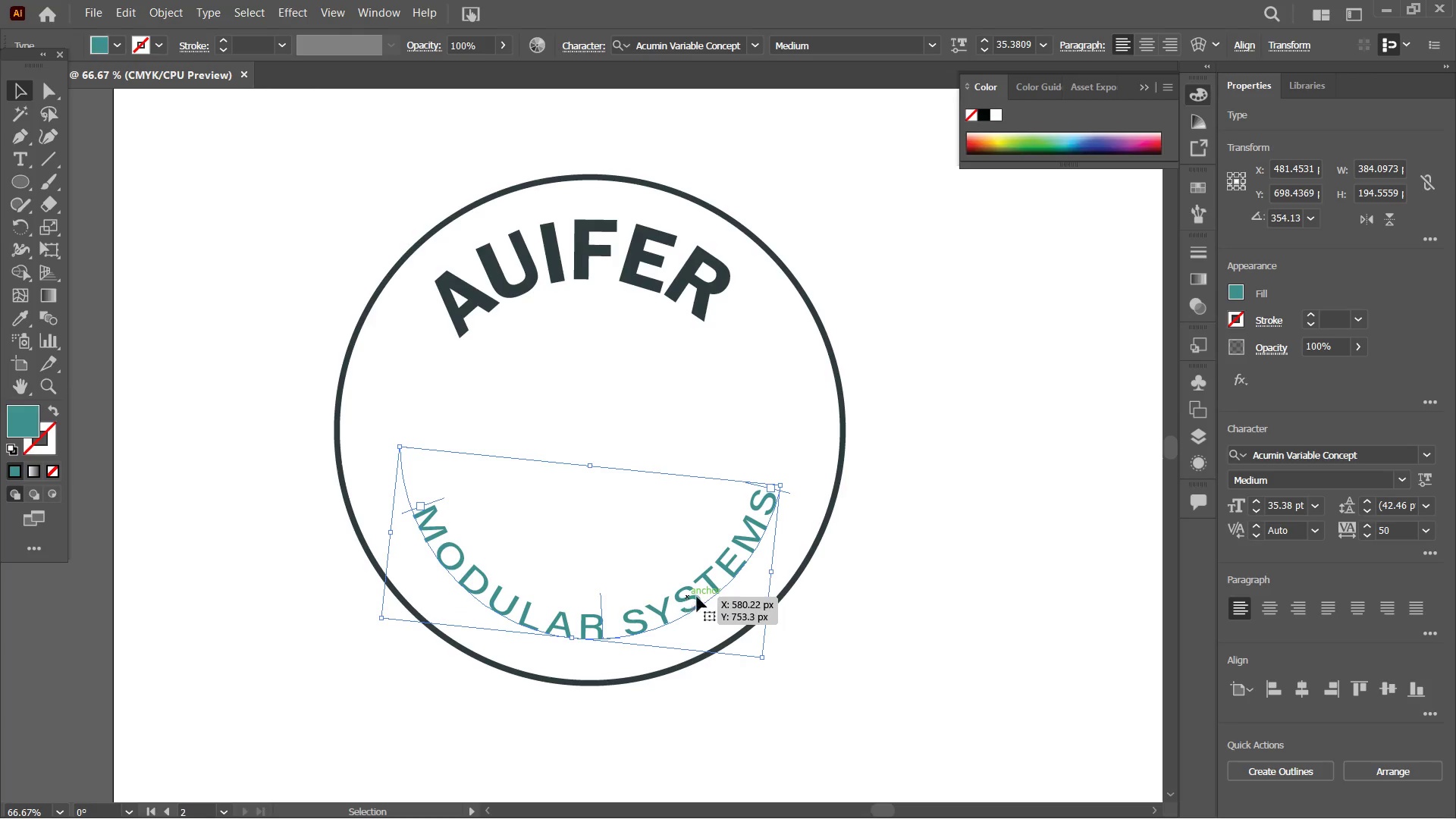 
hold_key(key=ShiftLeft, duration=2.78)
left_click([787, 585])
 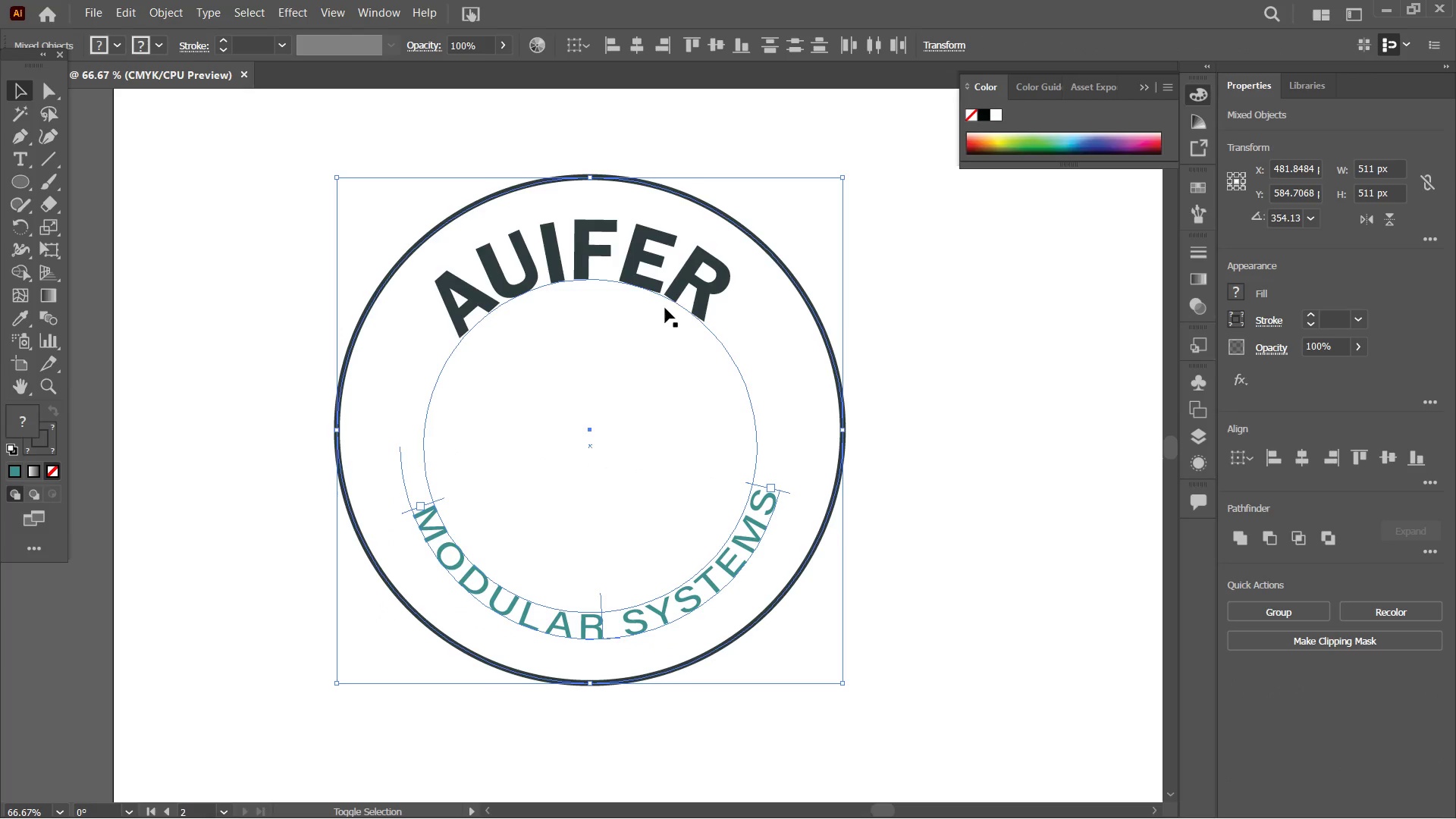 
left_click([677, 297])
 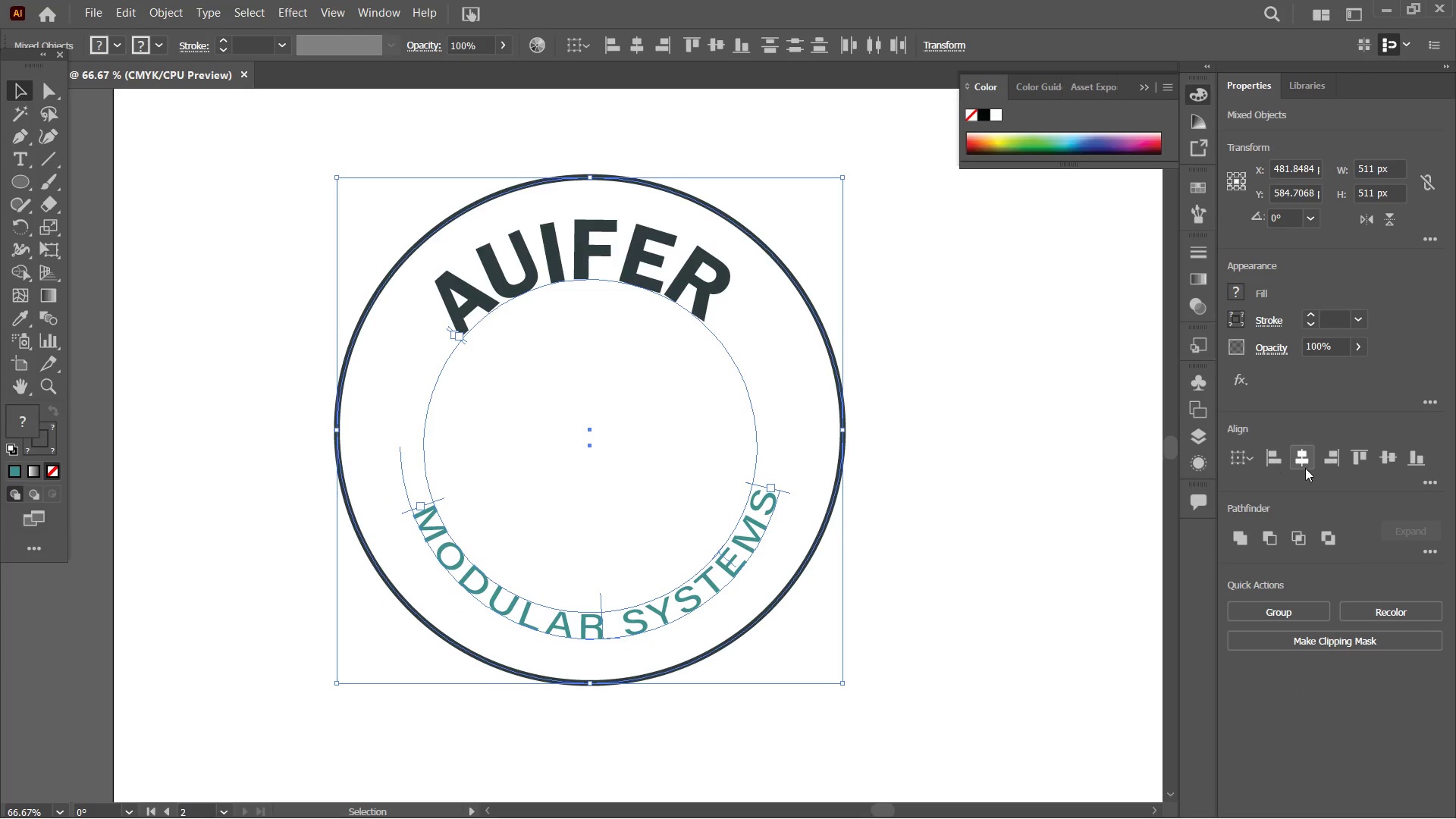 
left_click([1297, 465])
 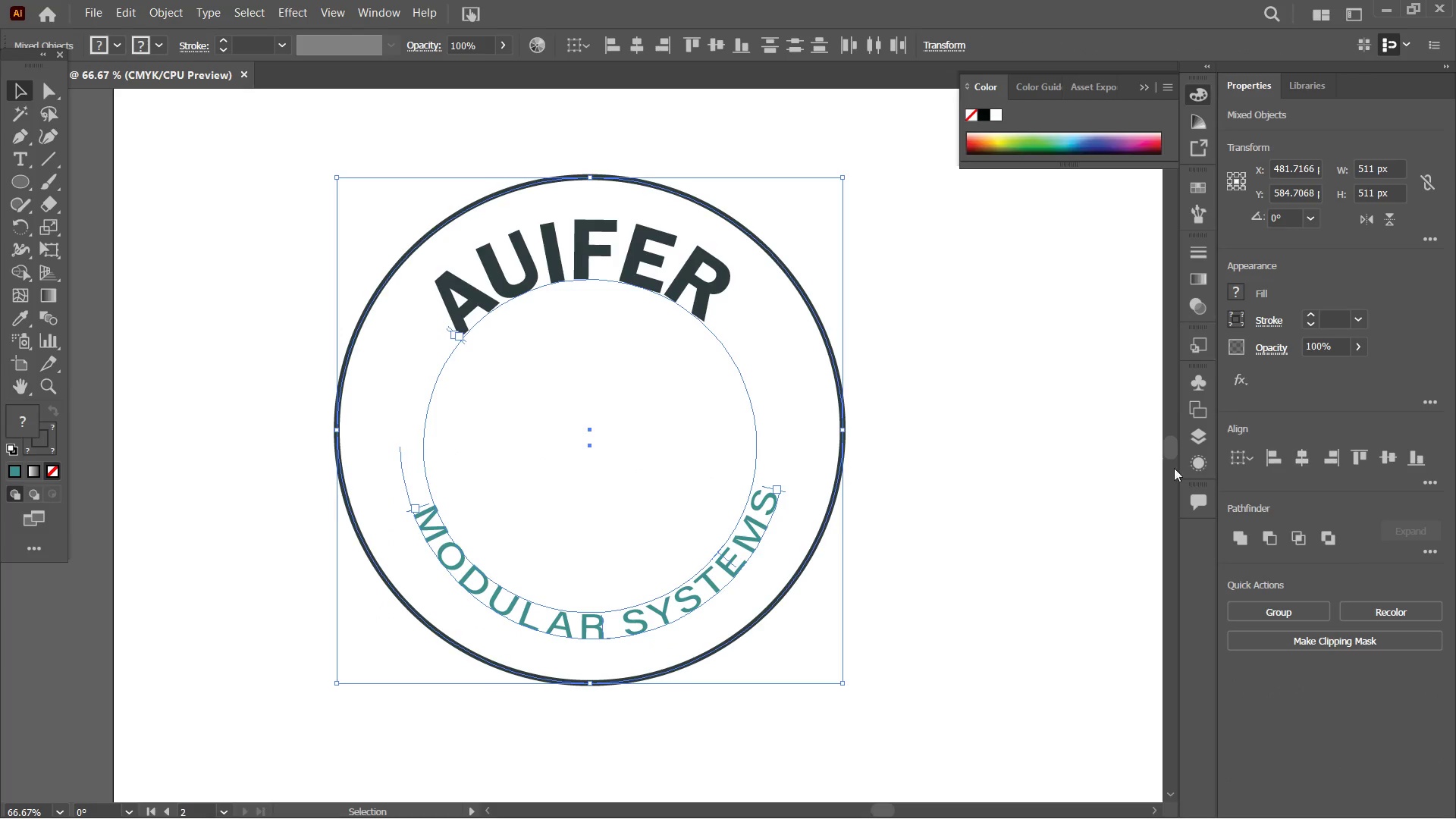 
left_click([987, 479])
 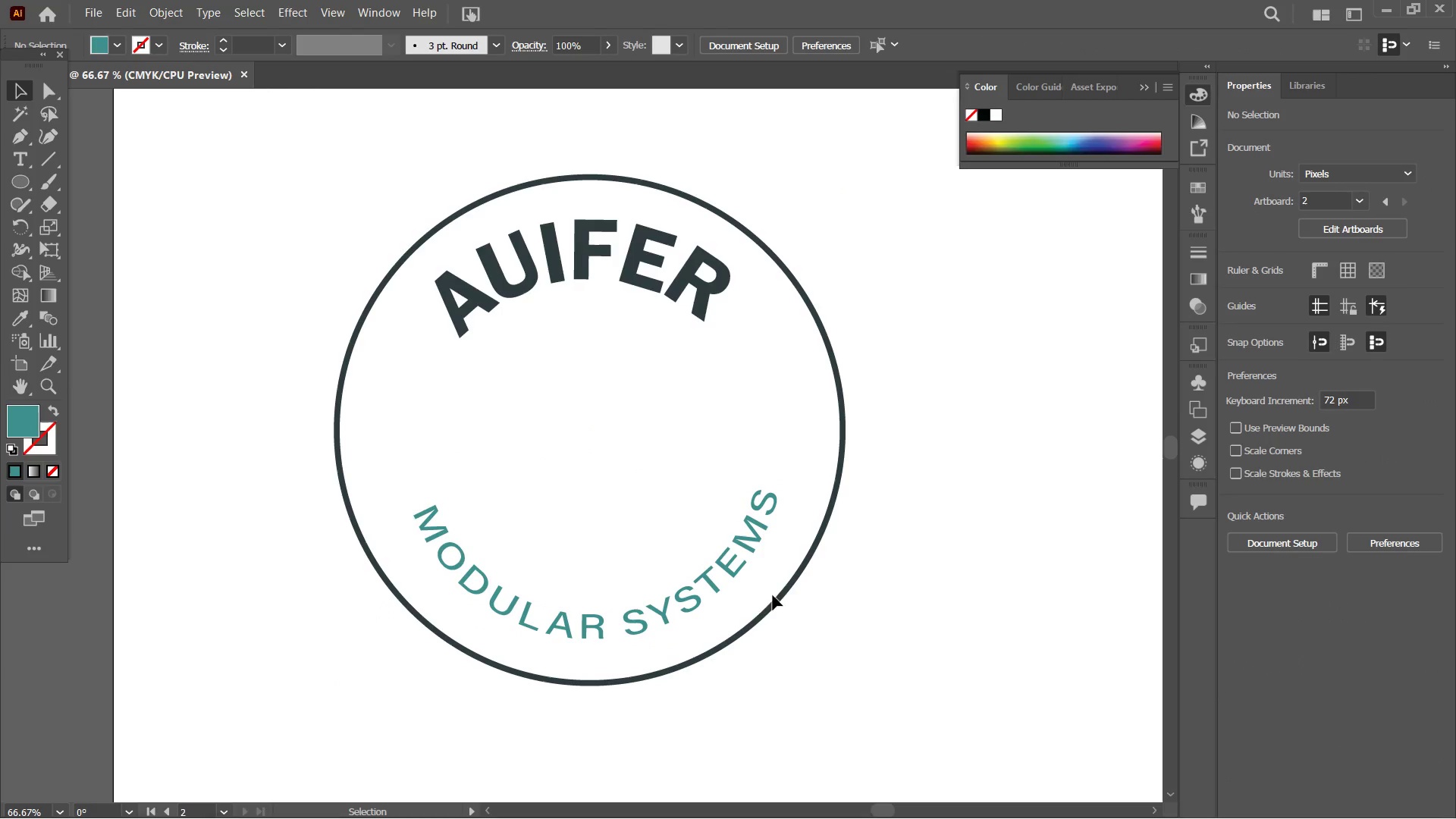 
left_click([723, 596])
 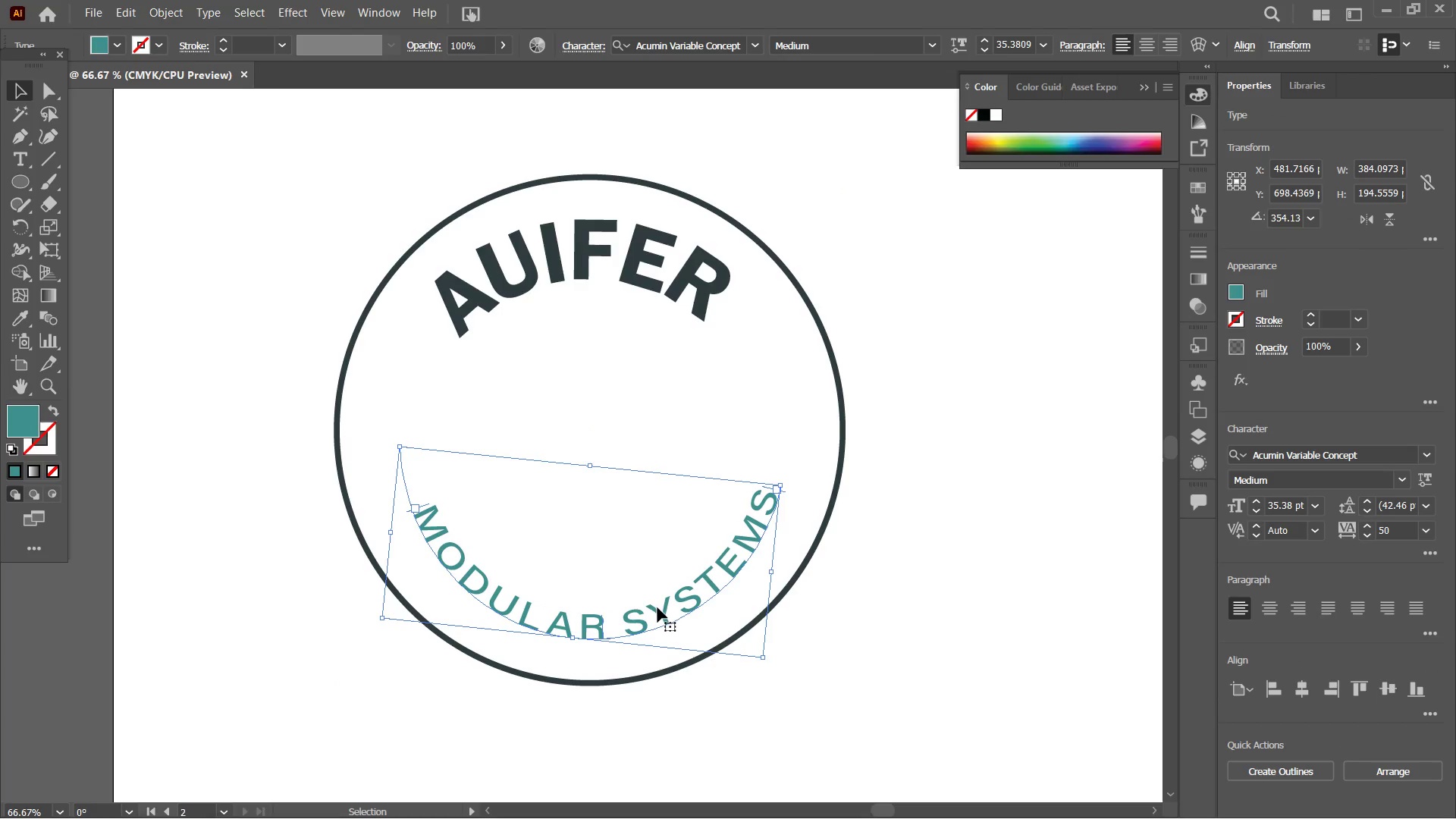 
double_click([657, 607])
 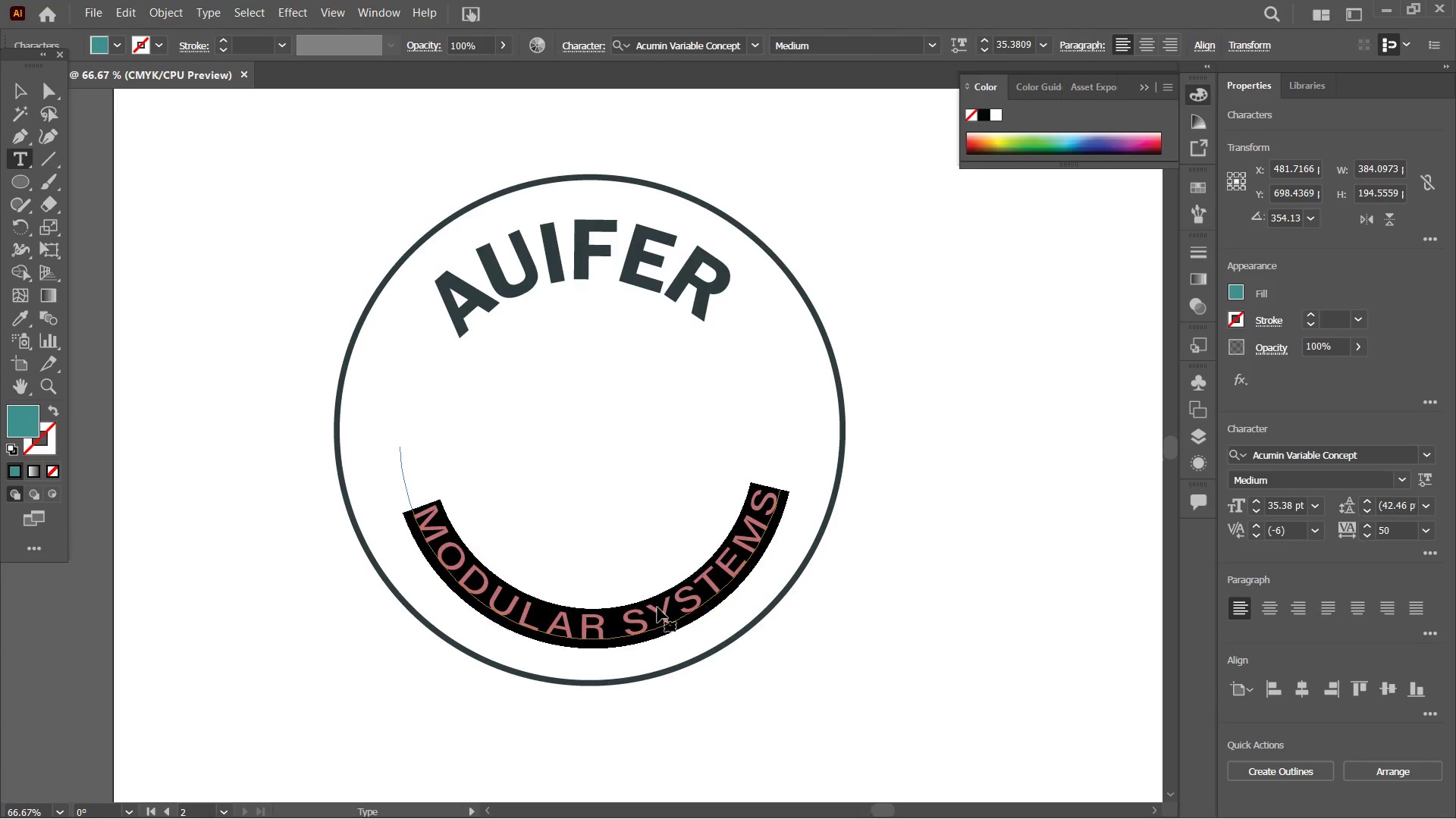 
double_click([657, 607])
 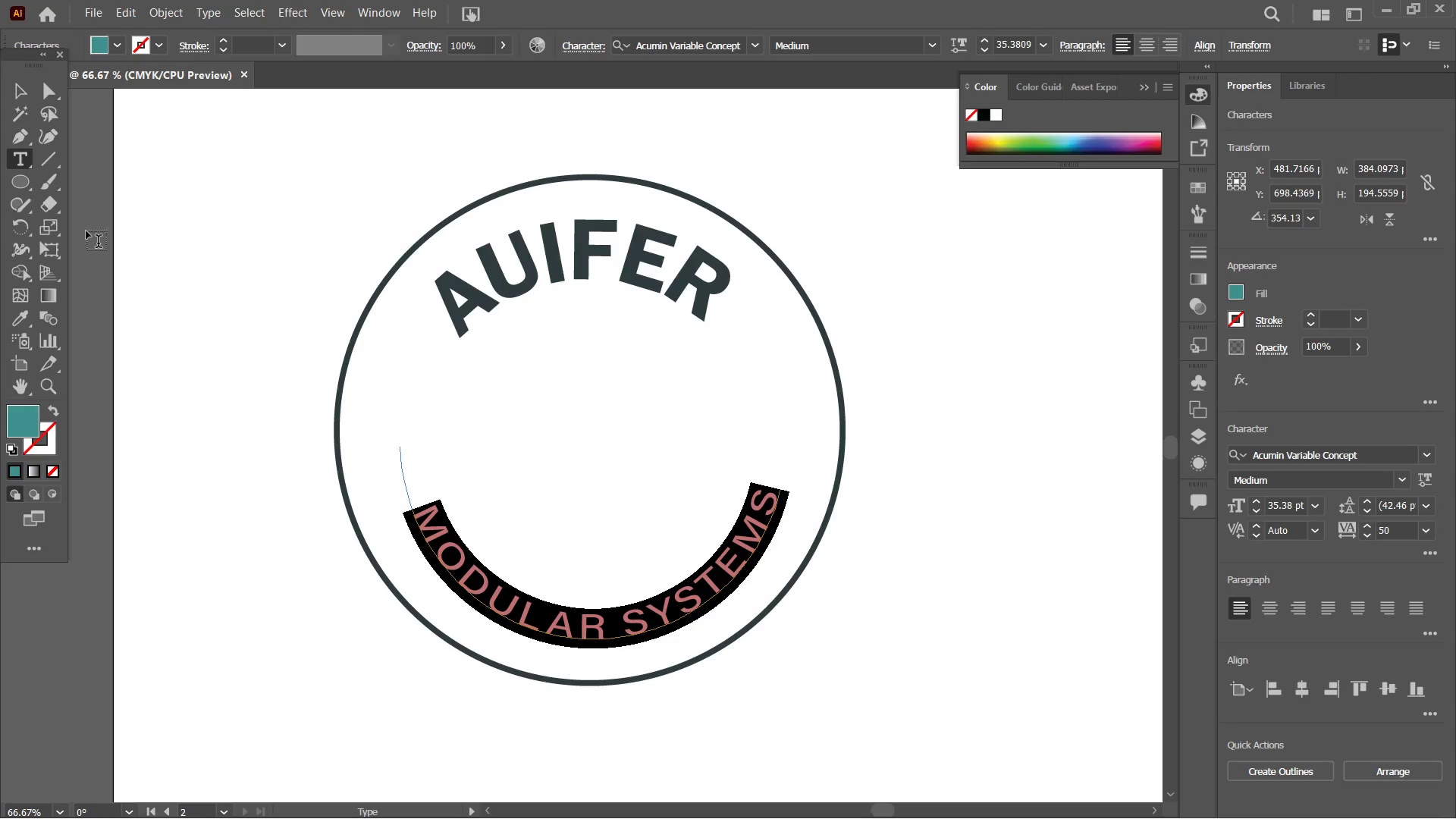 
left_click([11, 83])
 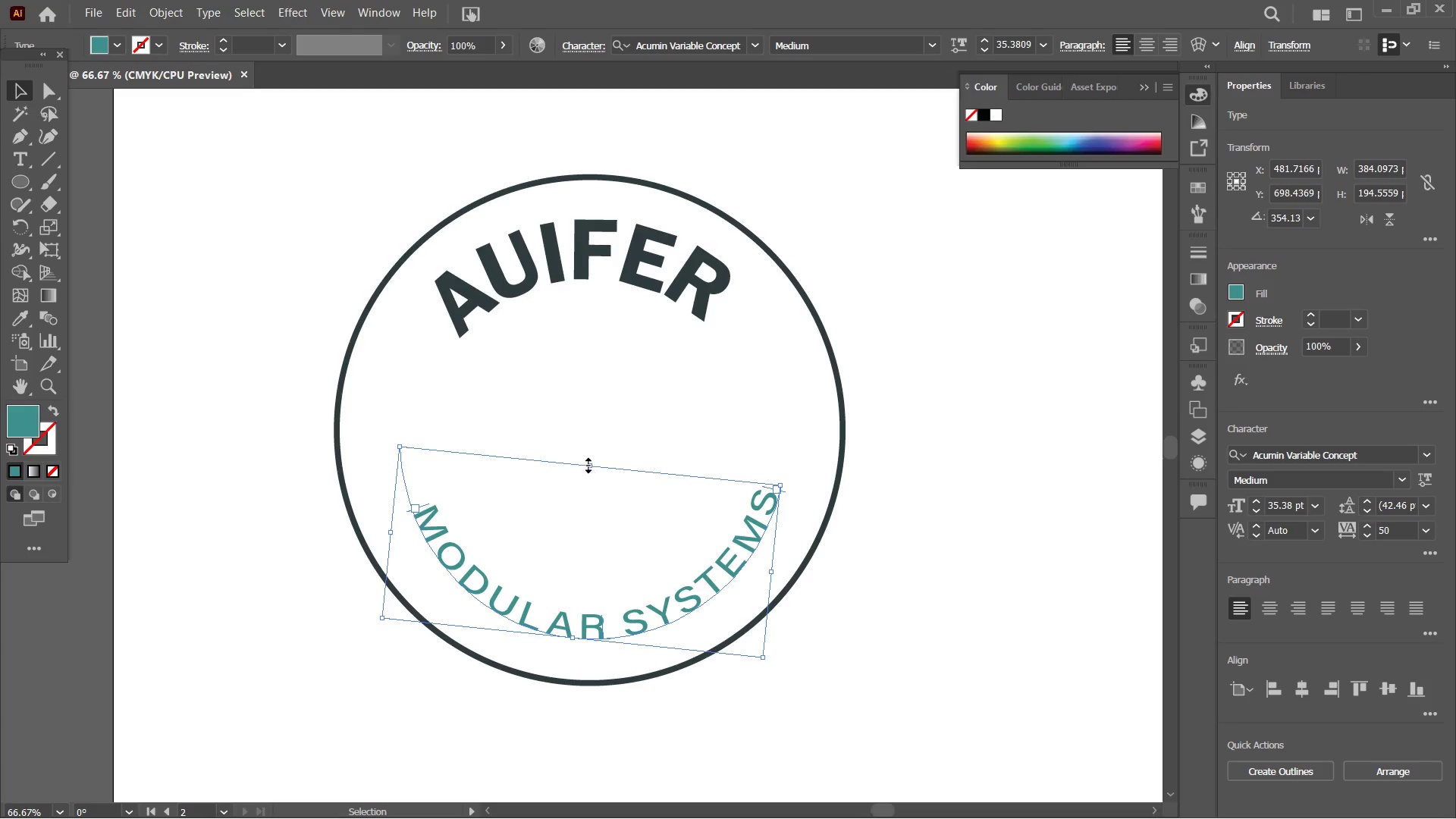 
left_click_drag(start_coordinate=[587, 463], to_coordinate=[587, 457])
 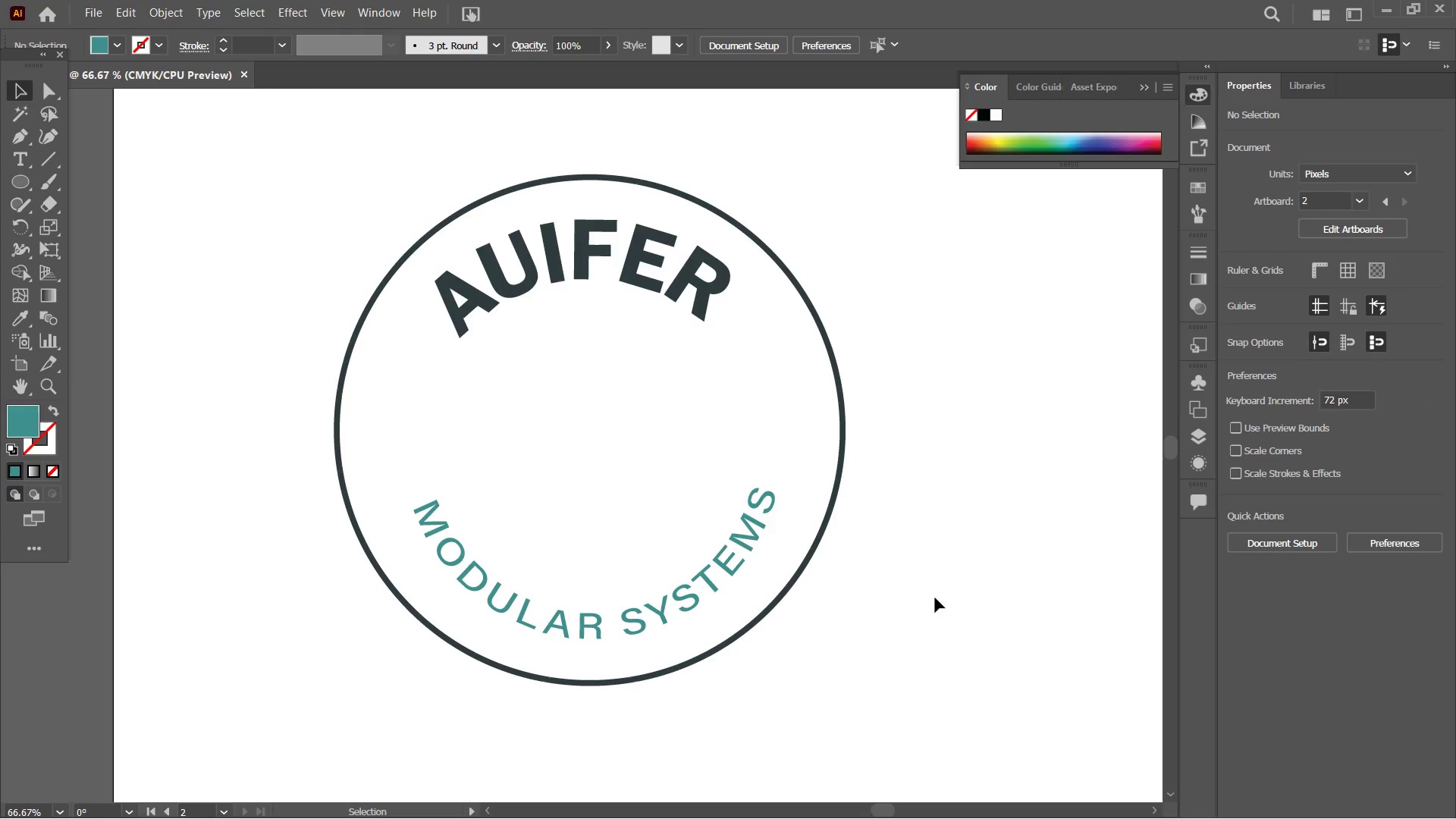 
hold_key(key=Space, duration=1.02)
 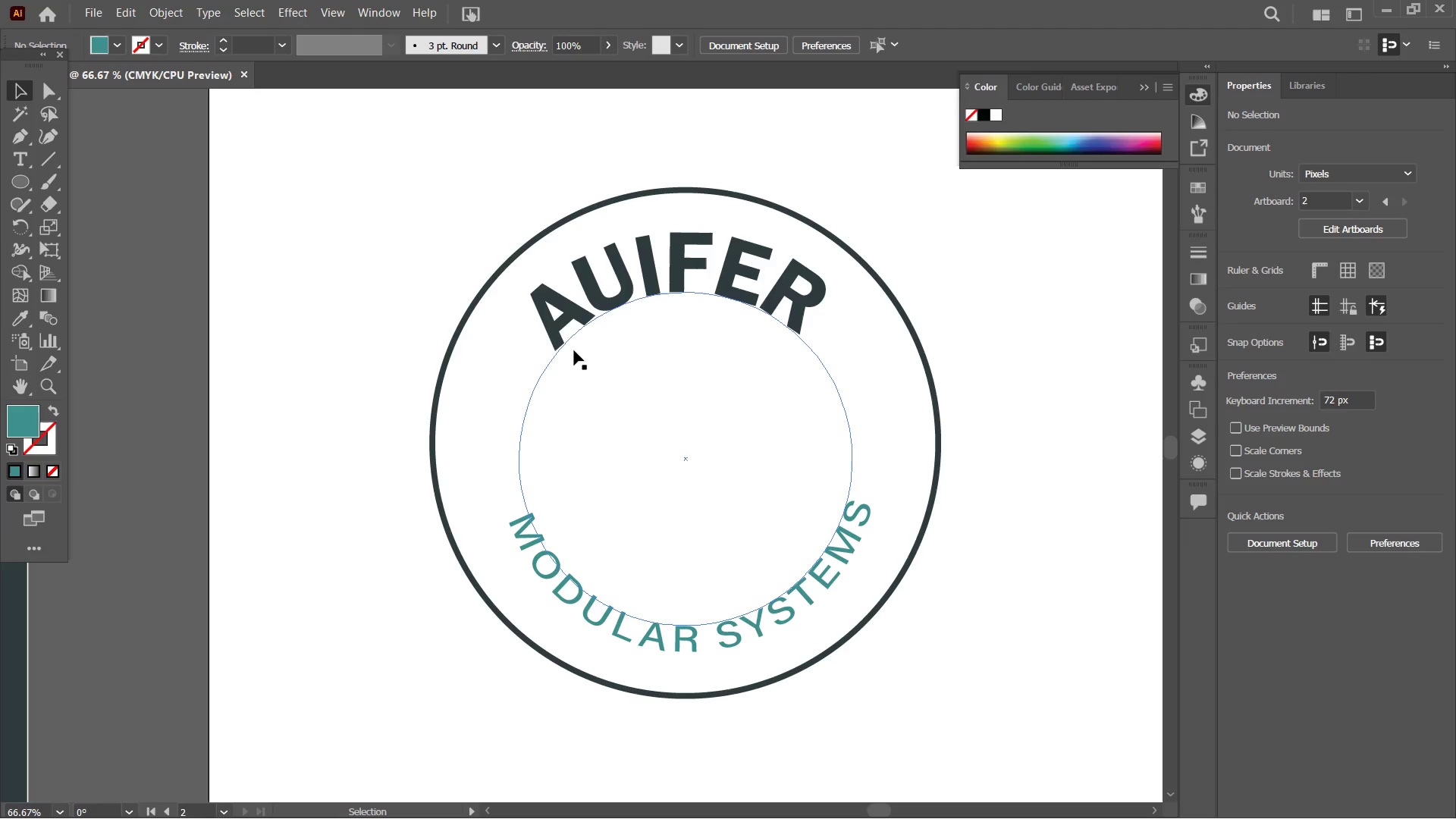 
left_click_drag(start_coordinate=[204, 287], to_coordinate=[300, 301])
 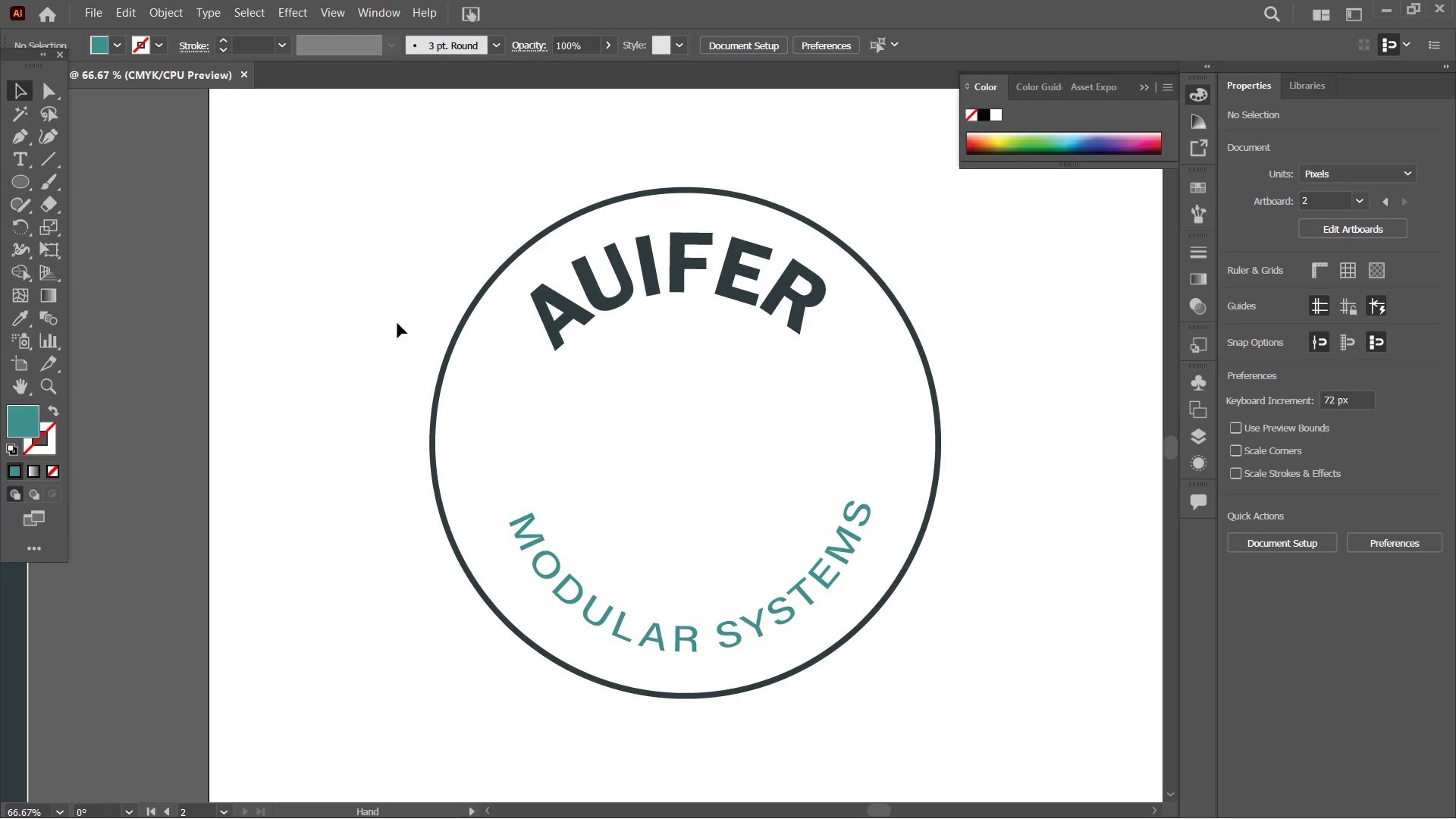 
hold_key(key=Space, duration=11.38)
 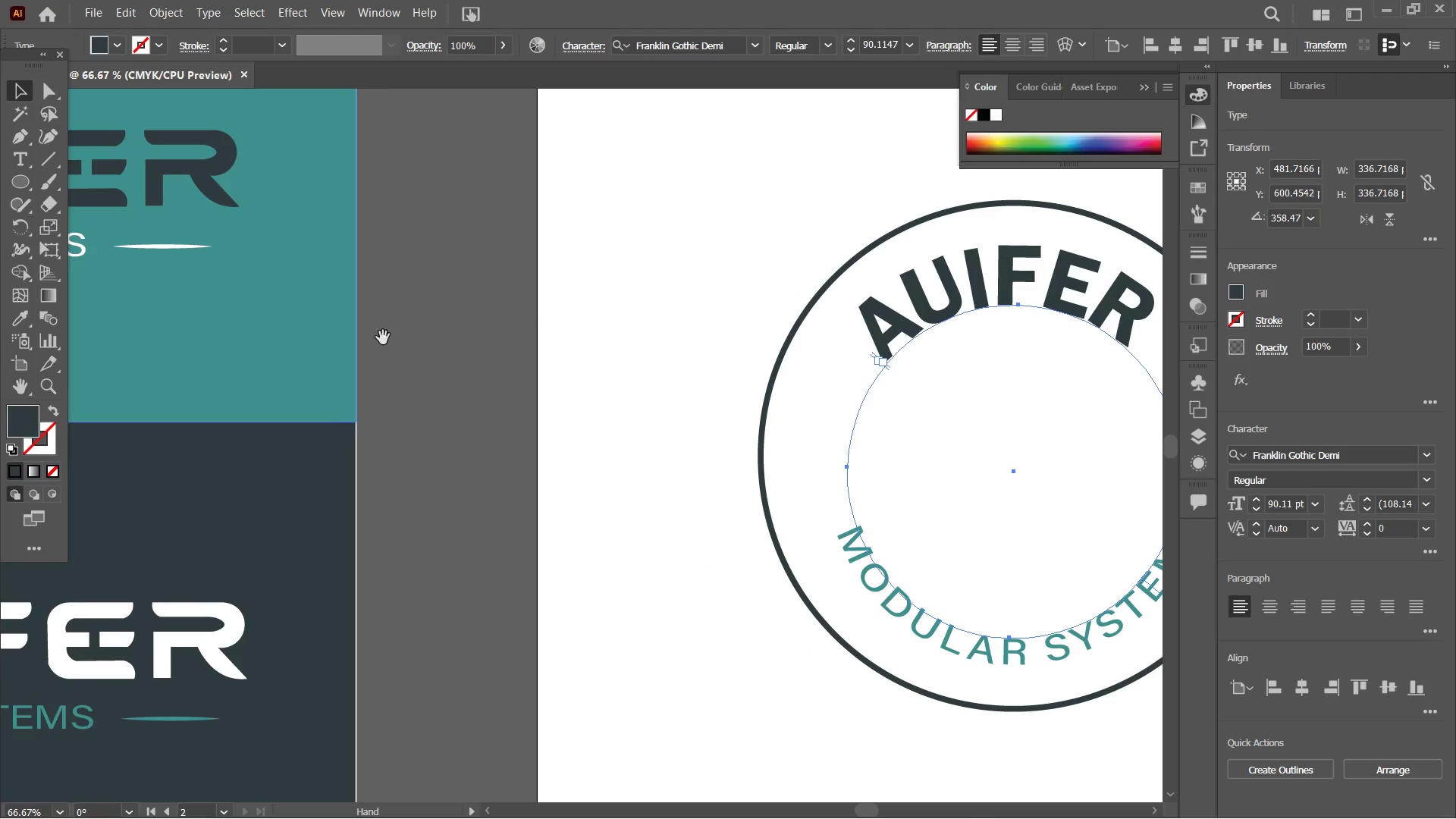 
left_click([571, 350])
 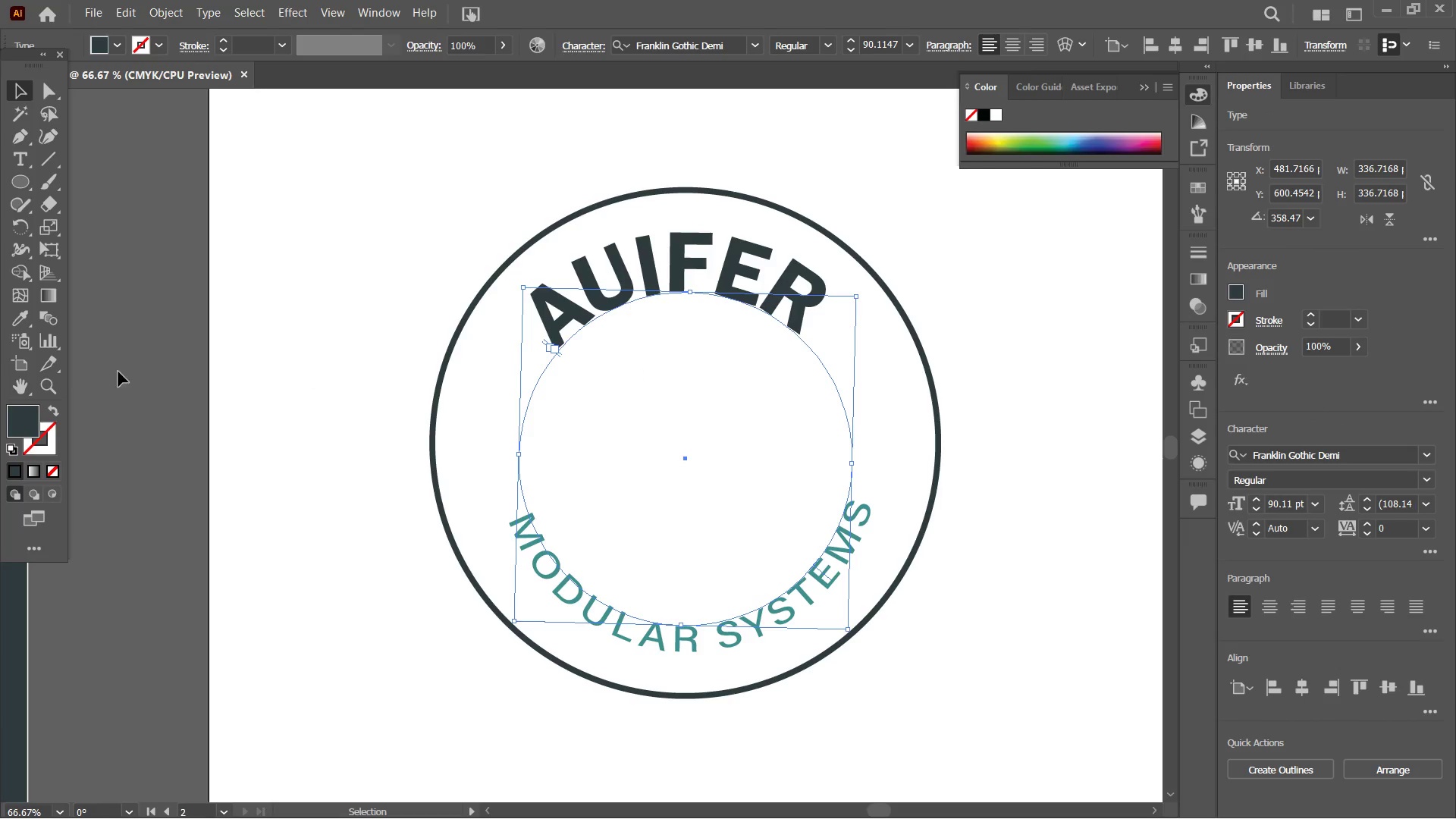 
left_click([44, 444])
 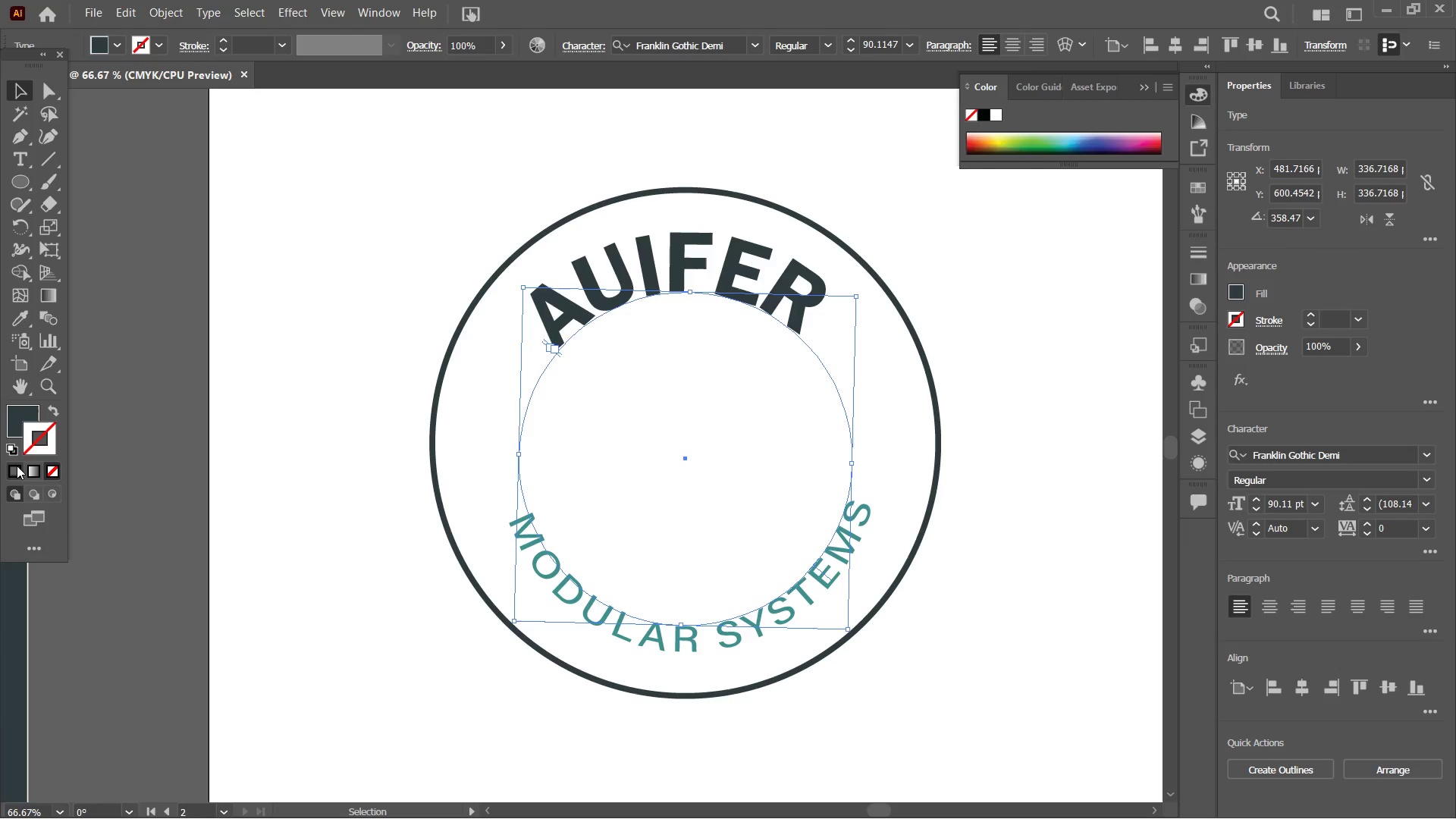 
double_click([16, 466])
 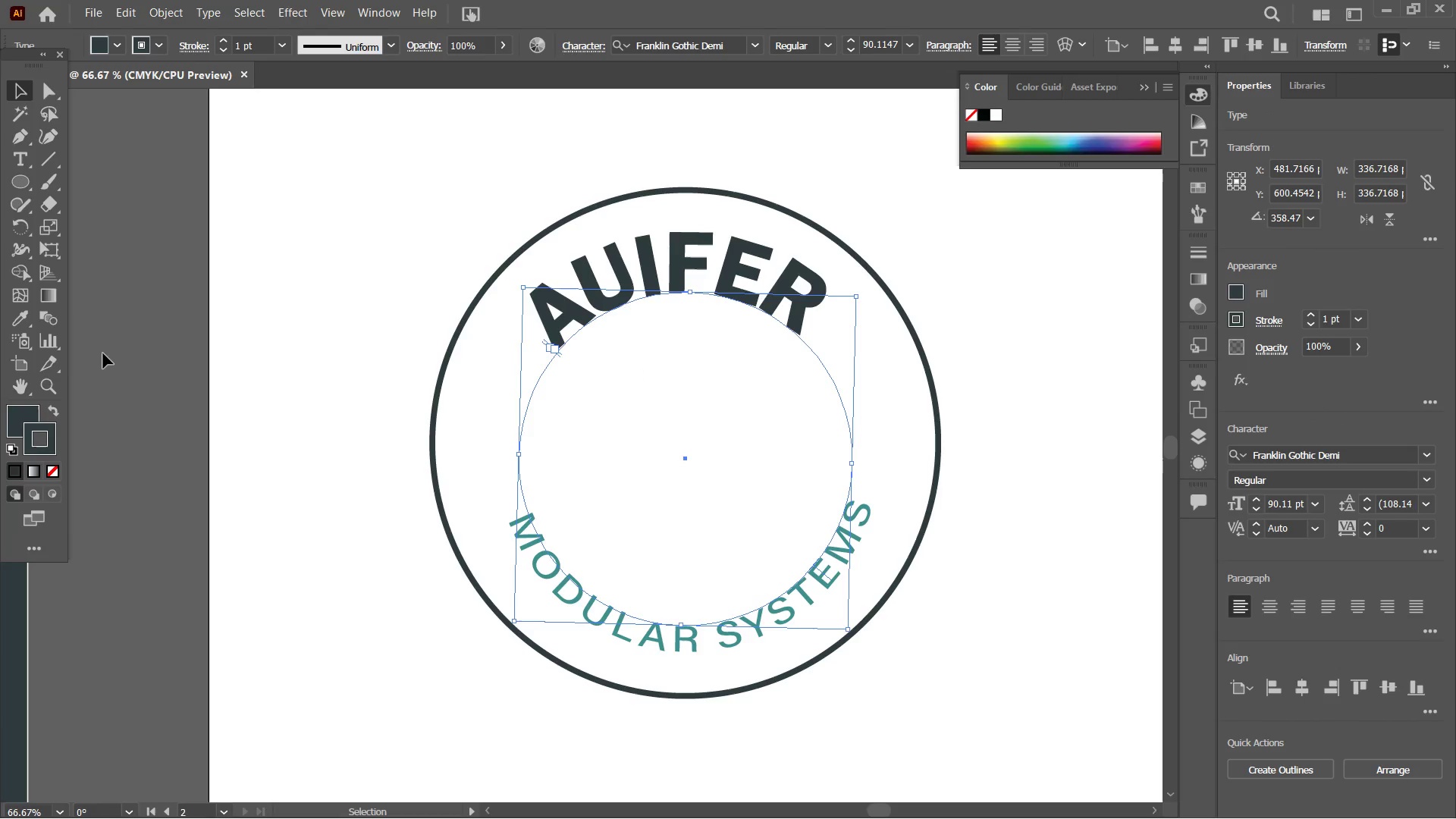 
left_click([24, 418])
 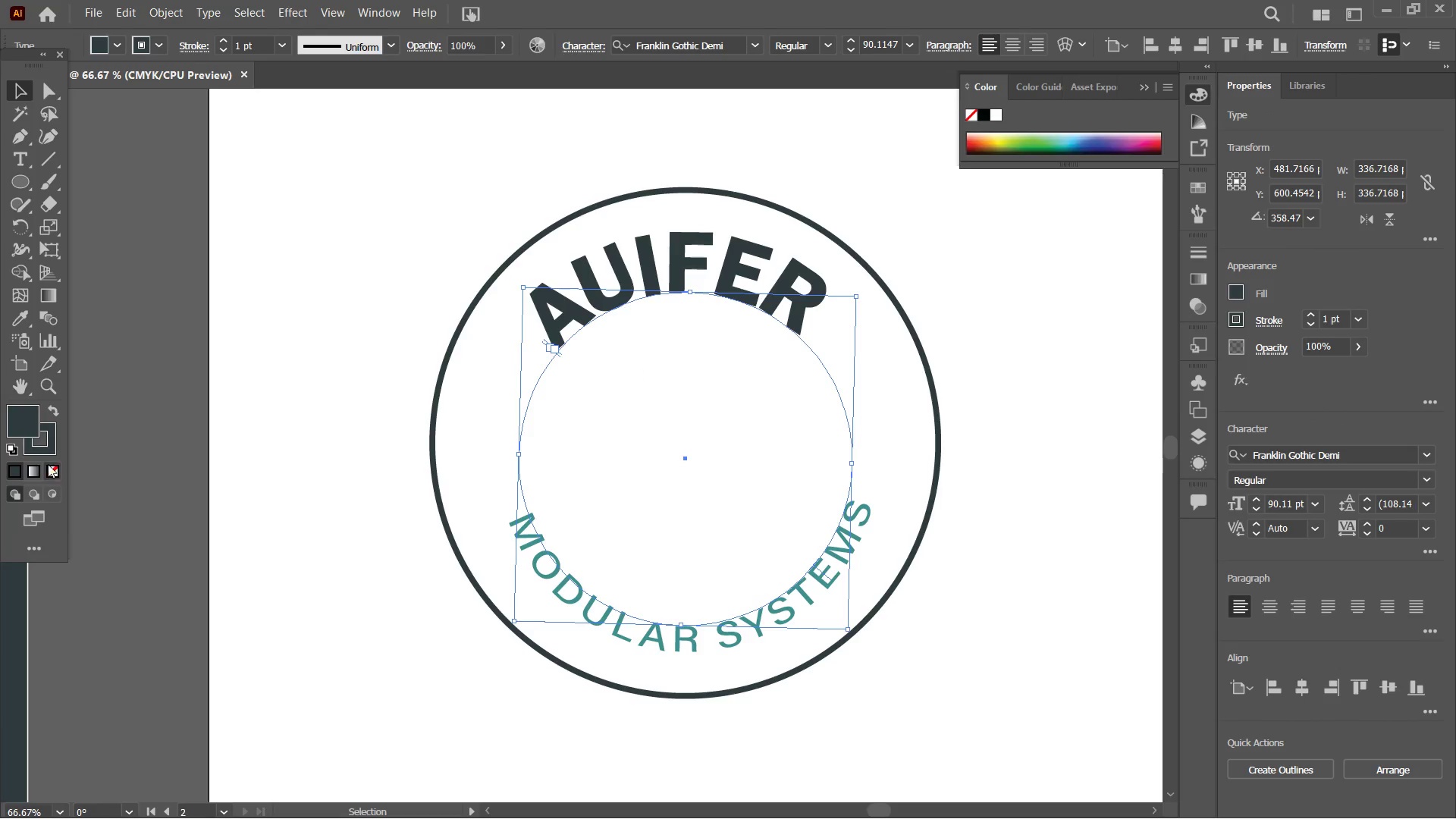 
double_click([51, 468])
 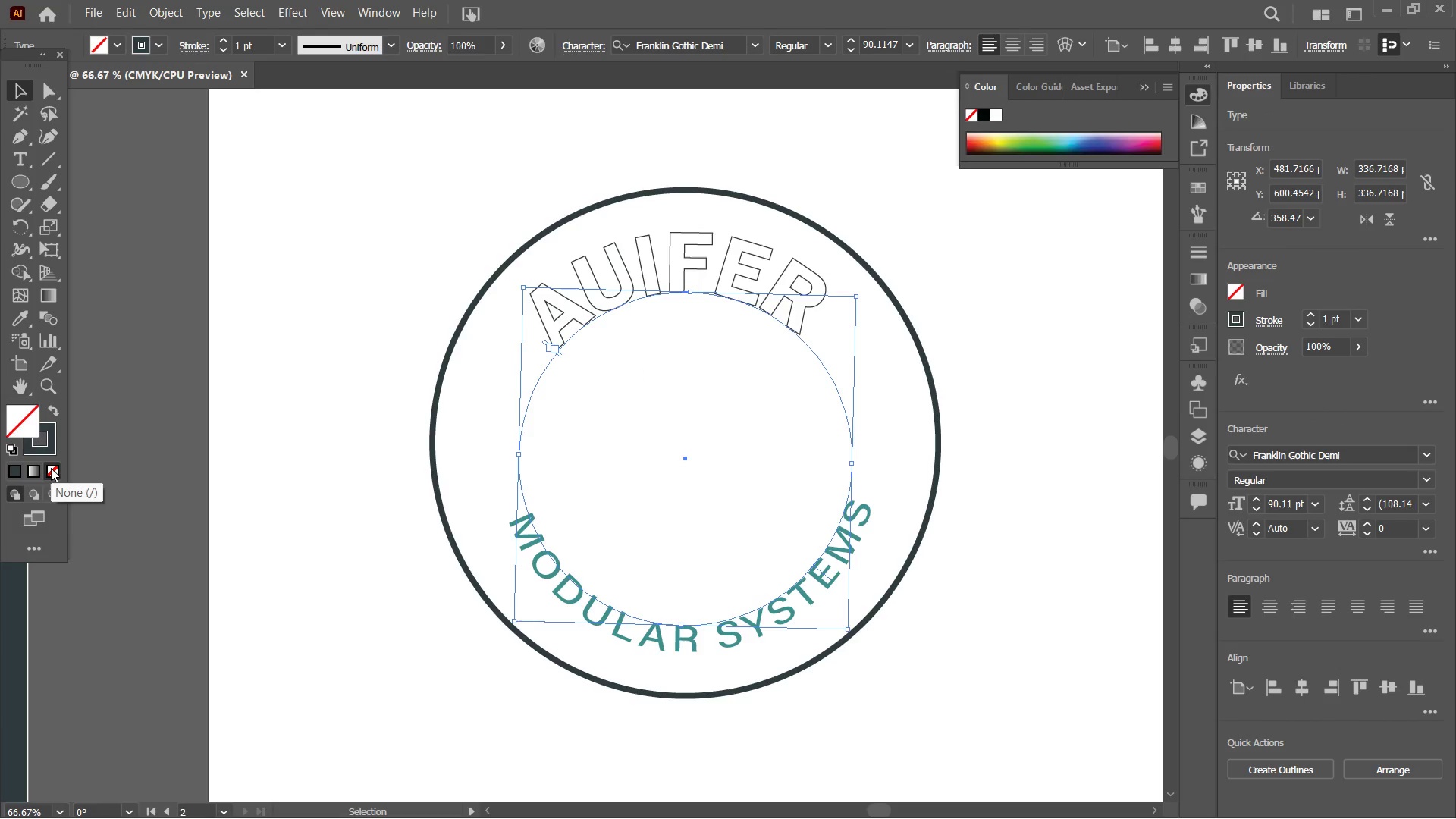 
key(Control+Z)
 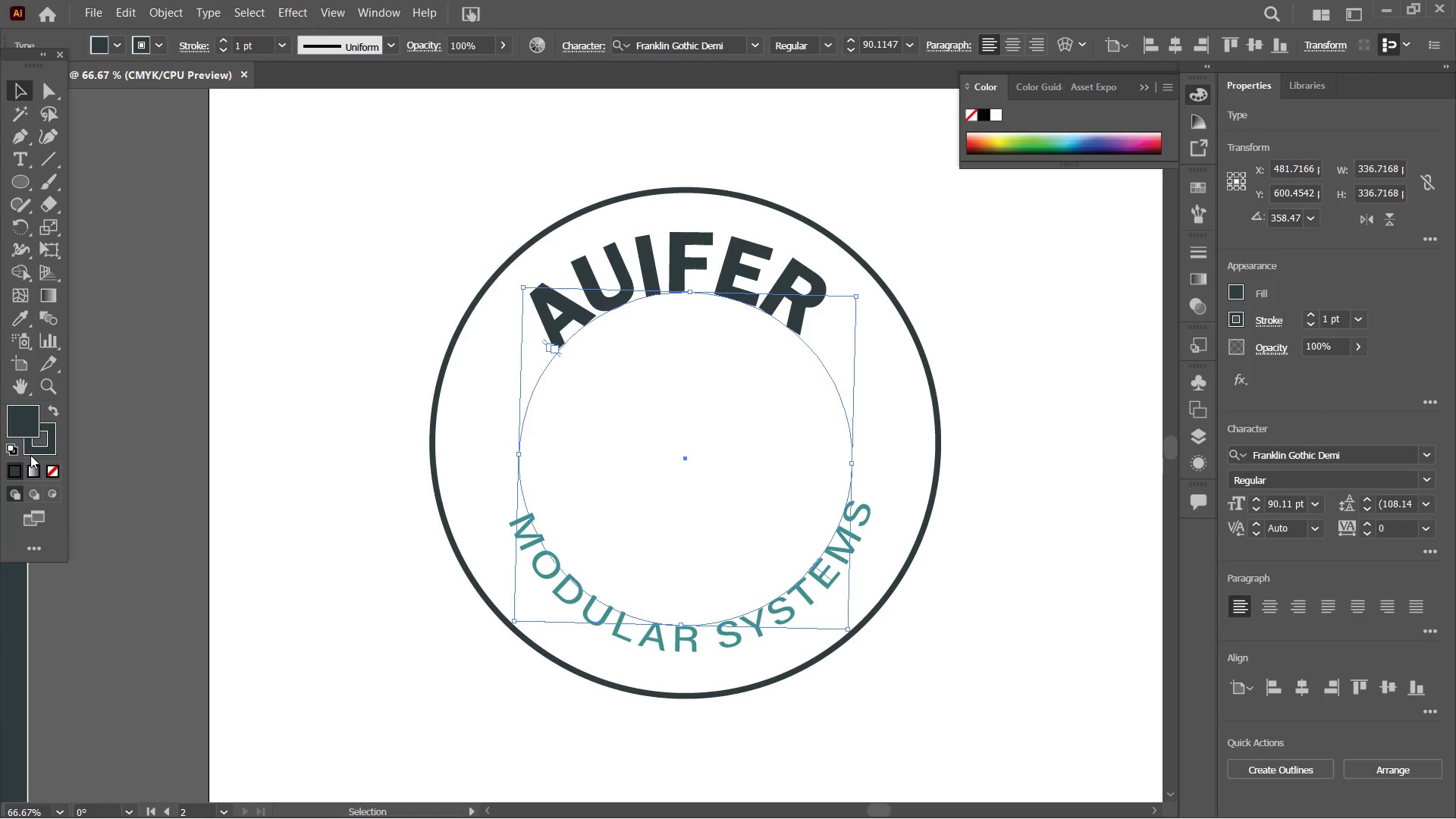 
key(Control+Z)
 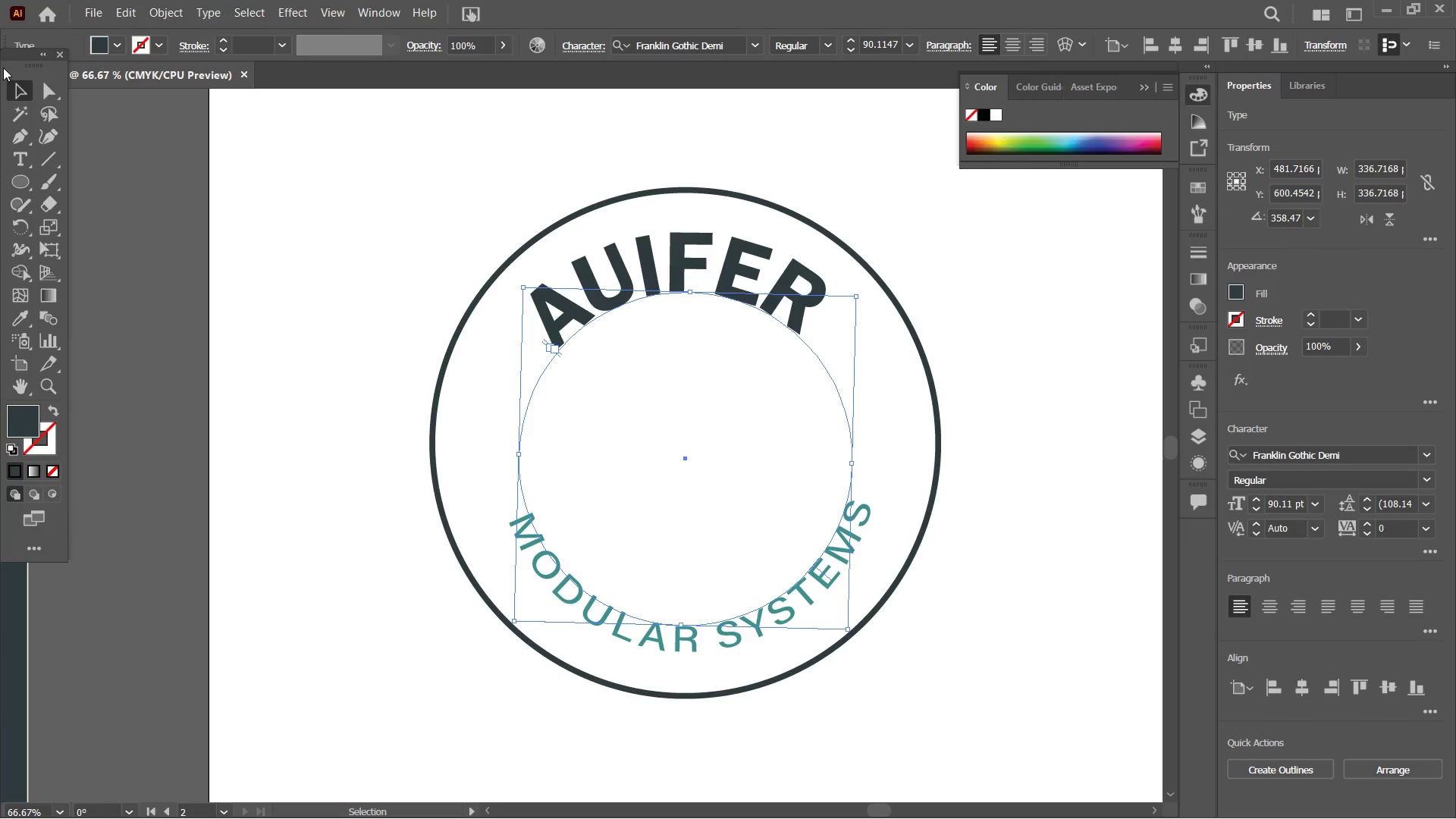 
left_click([10, 84])
 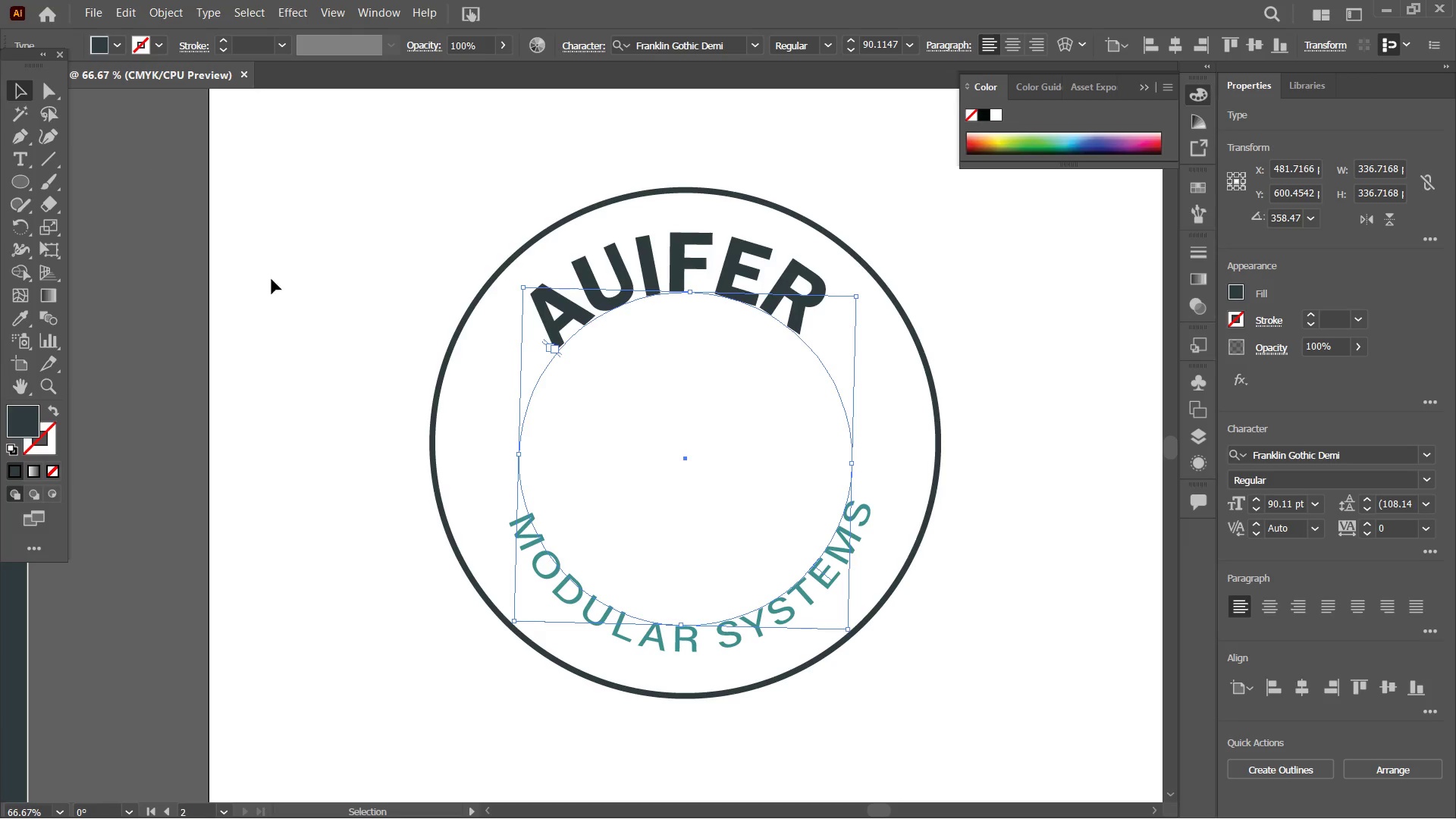 
hold_key(key=Space, duration=1.5)
 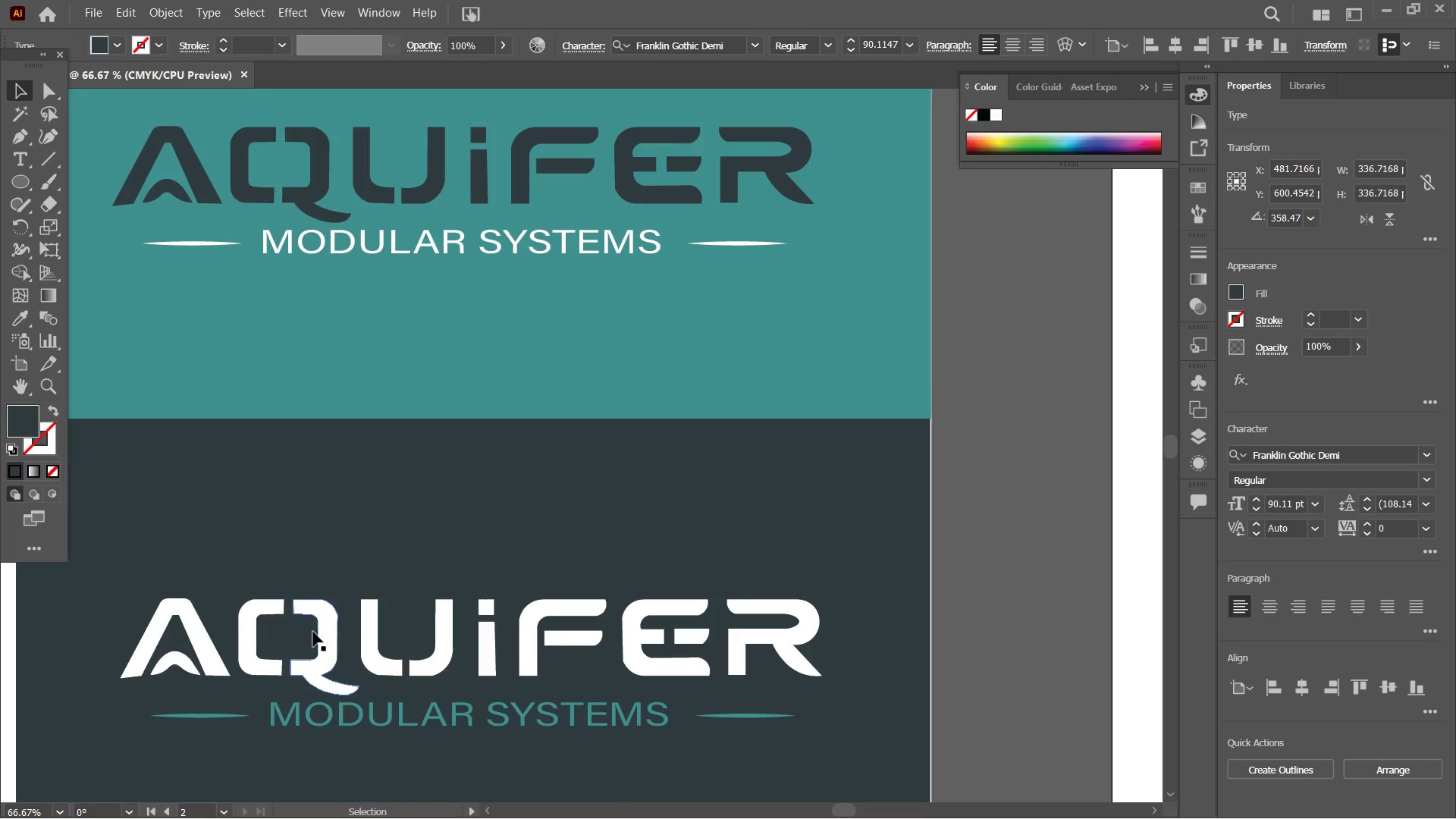 
left_click_drag(start_coordinate=[221, 304], to_coordinate=[595, 313])
 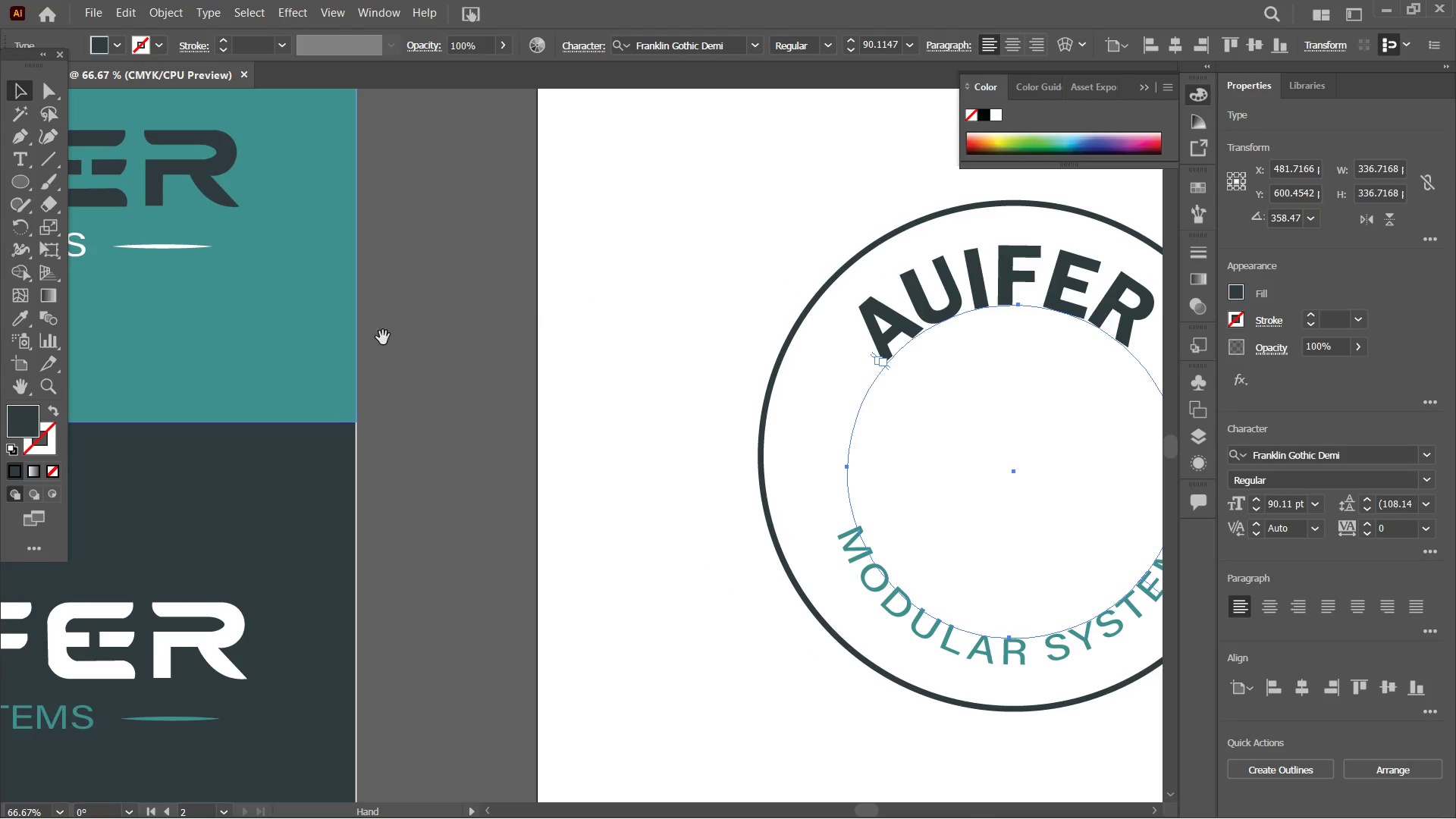 
left_click_drag(start_coordinate=[382, 340], to_coordinate=[754, 336])
 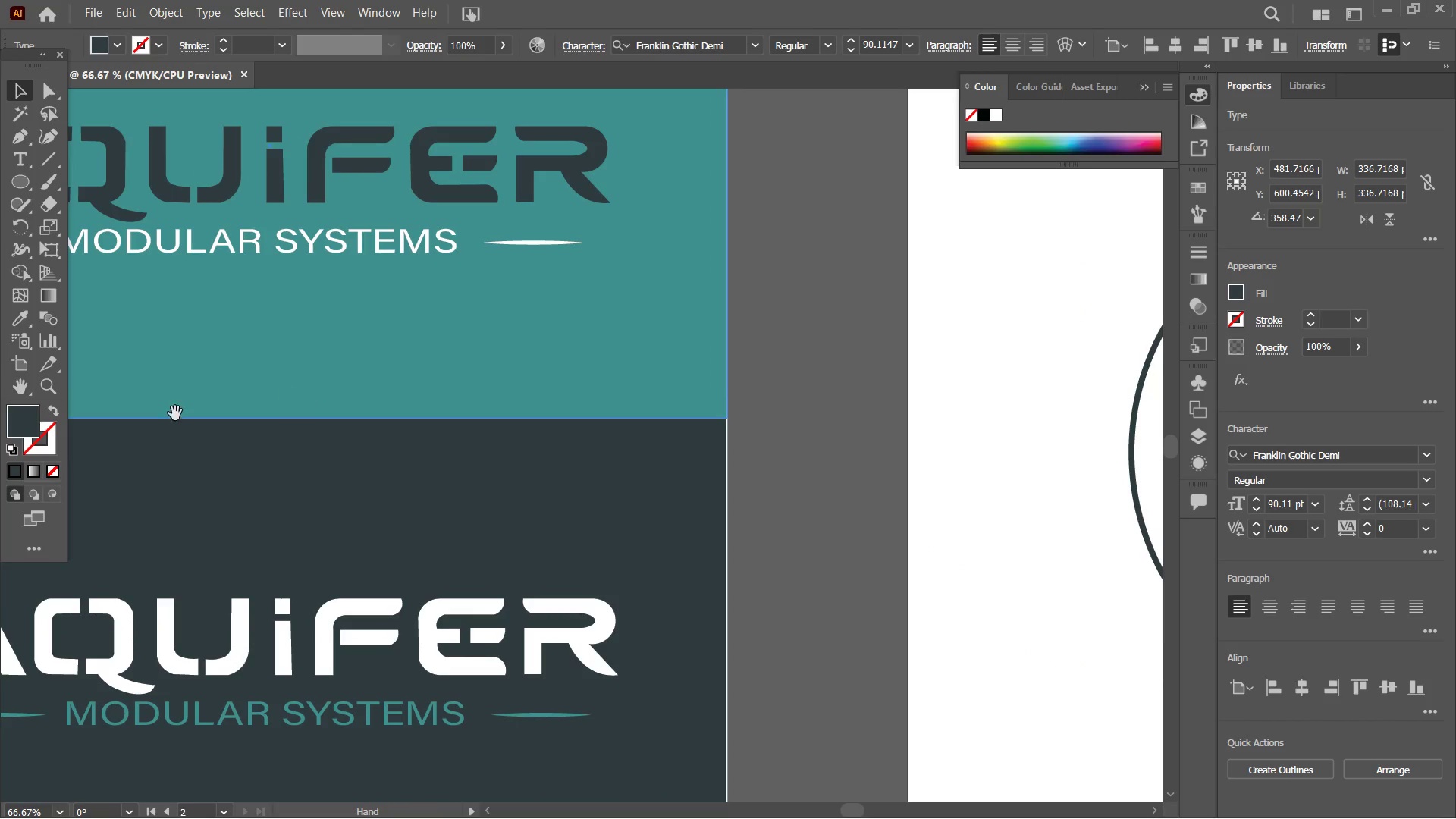 
left_click_drag(start_coordinate=[152, 418], to_coordinate=[356, 418])
 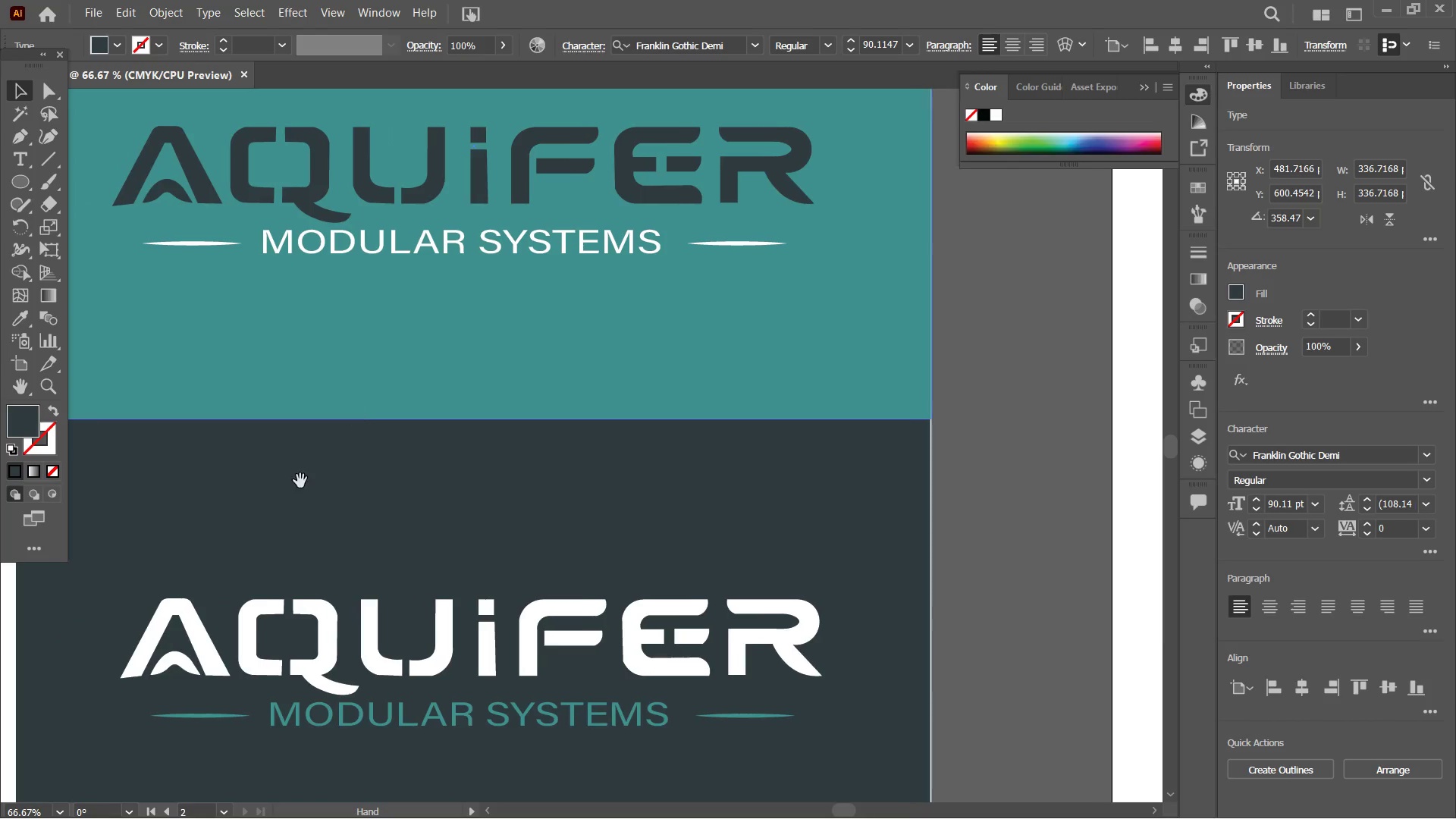 
key(Space)
 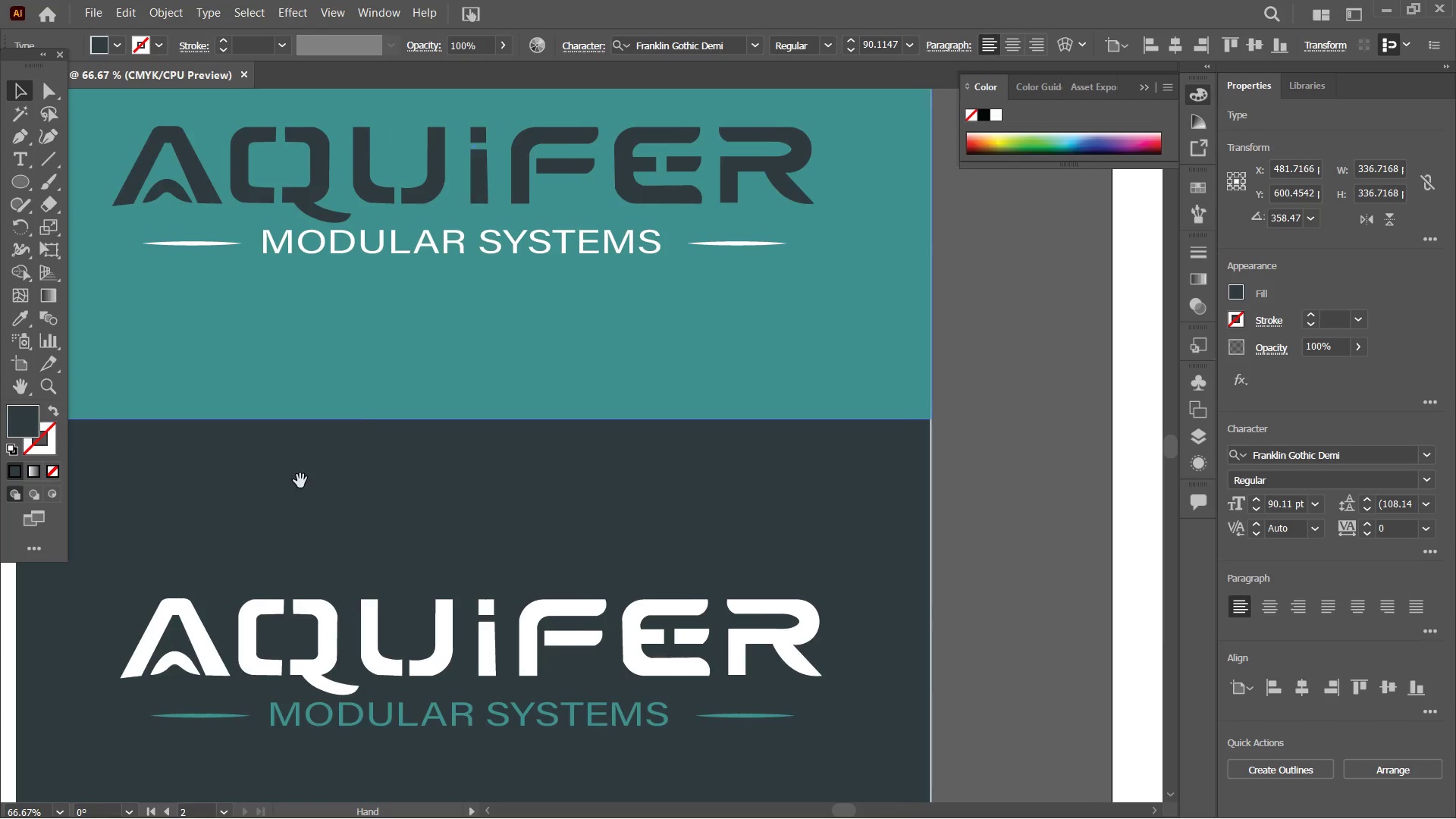 
key(Space)
 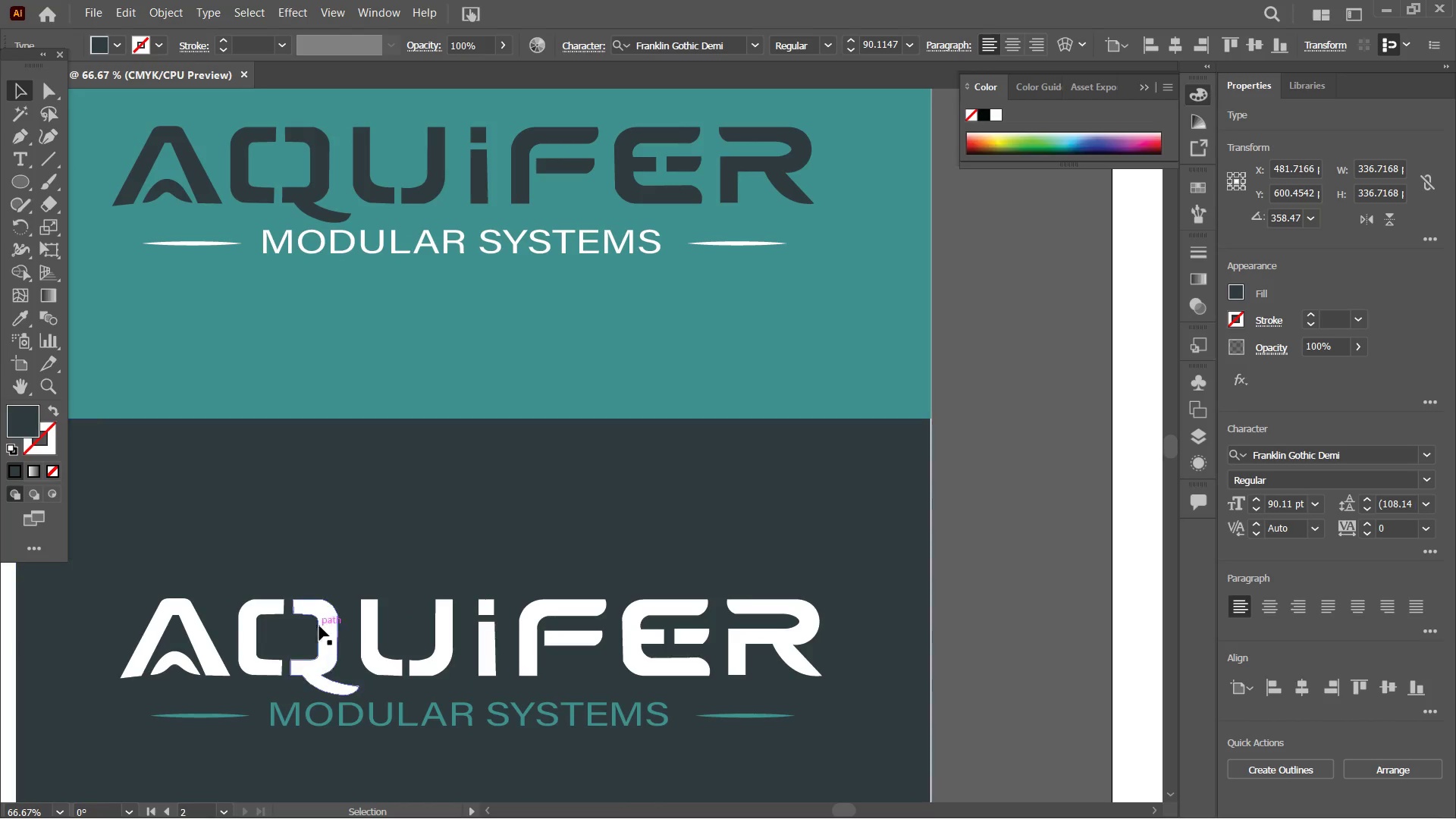 
left_click([322, 620])
 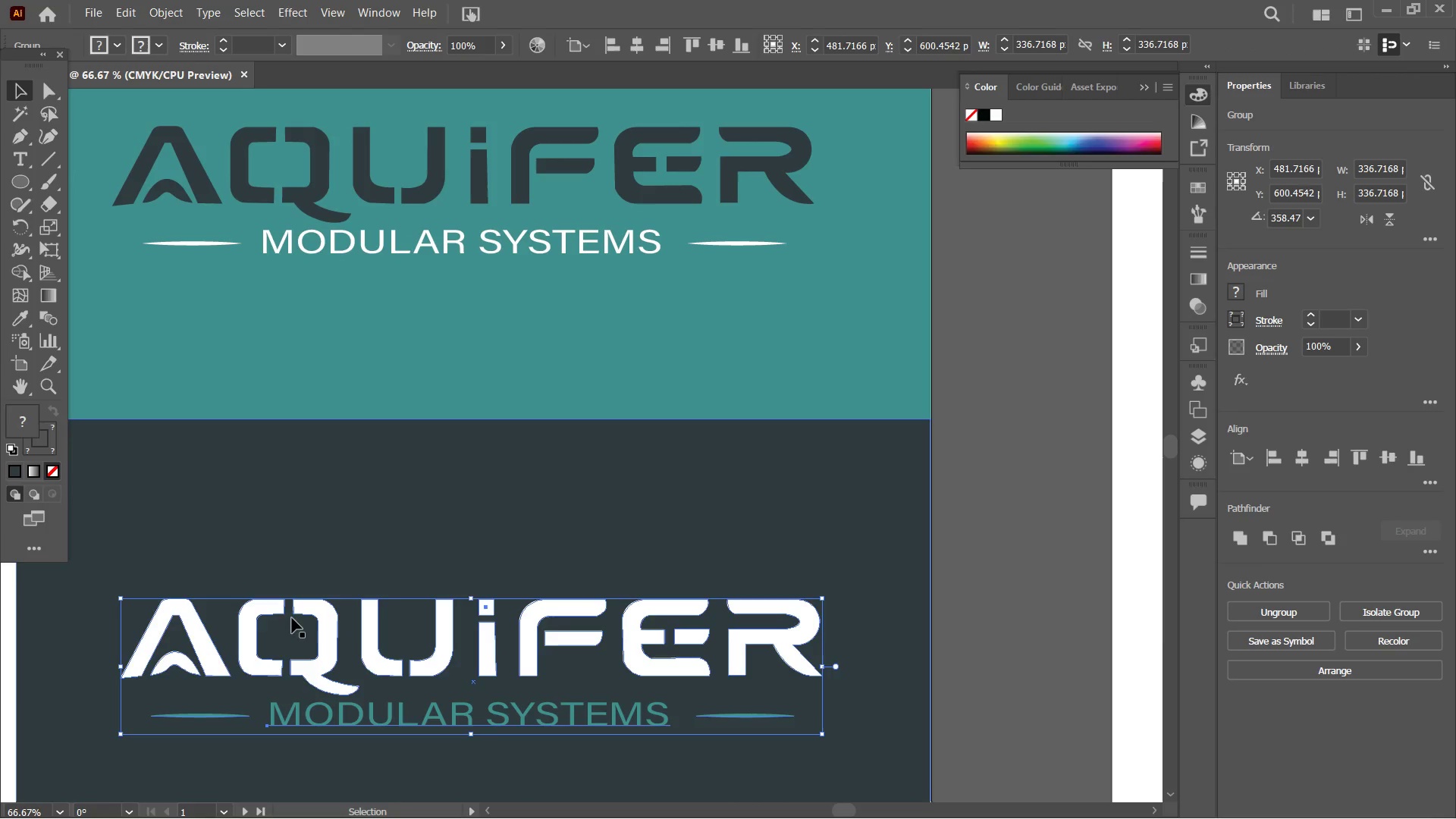 
hold_key(key=ShiftLeft, duration=0.47)
 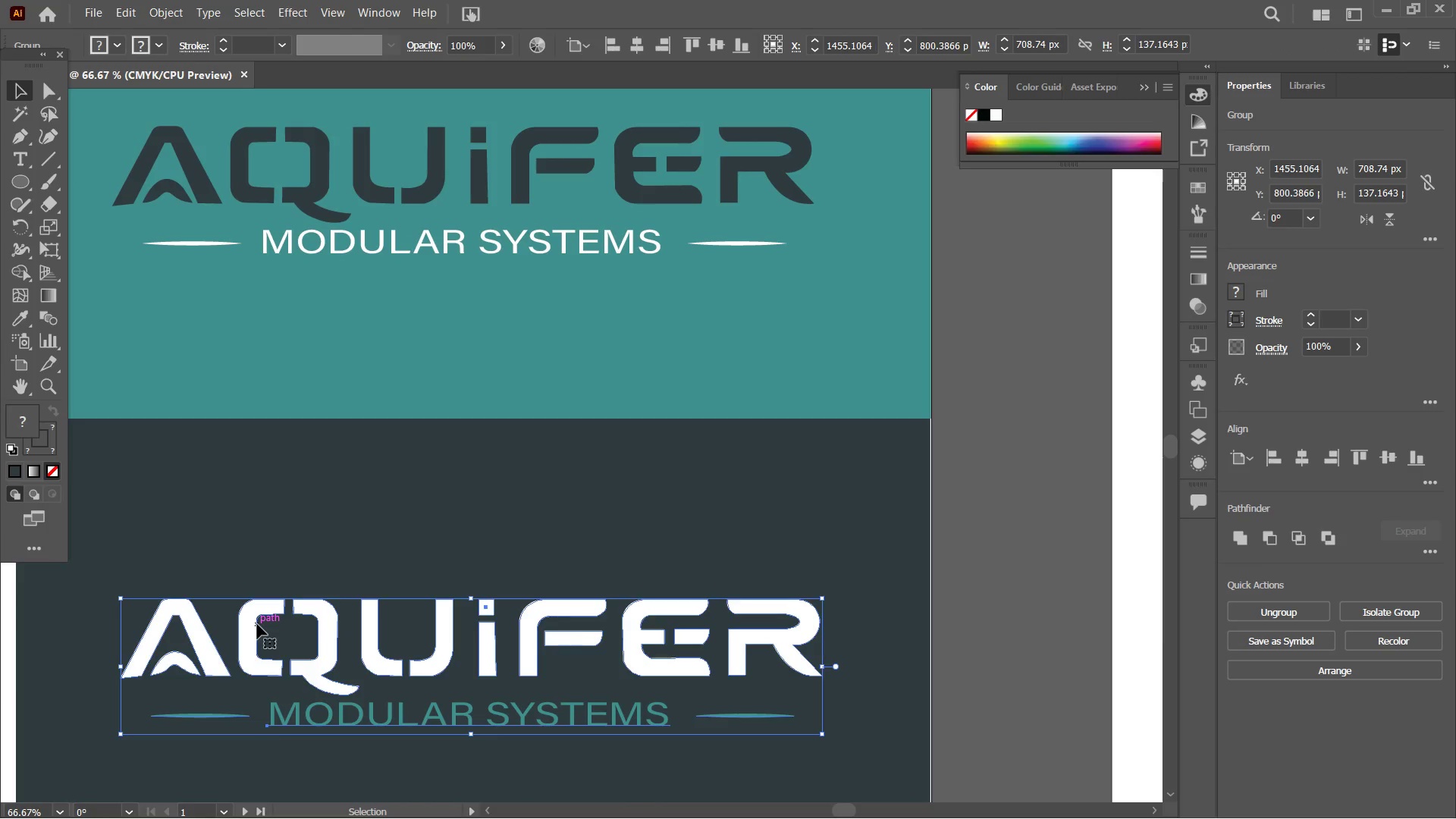 
double_click([257, 624])
 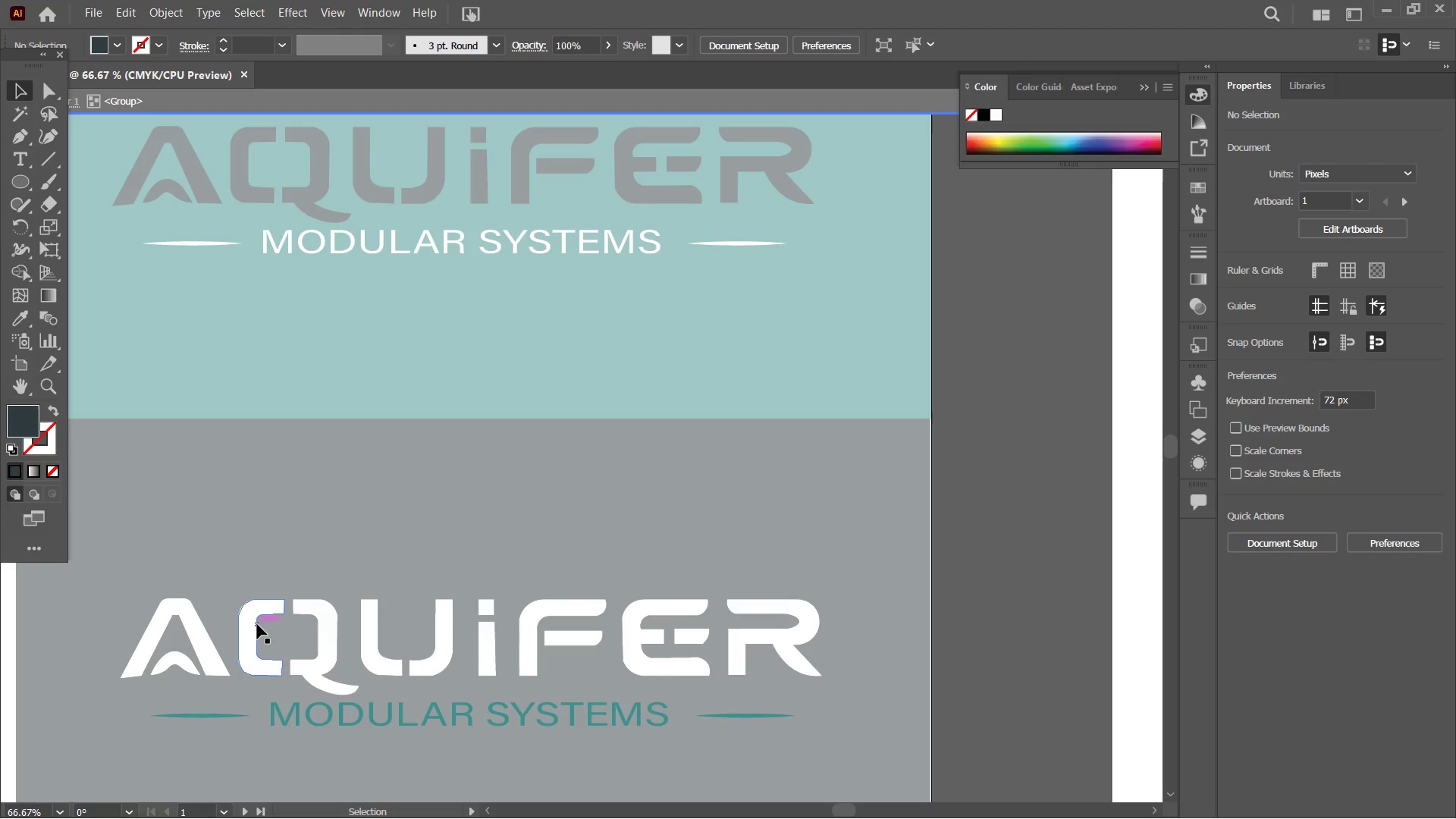 
triple_click([257, 624])
 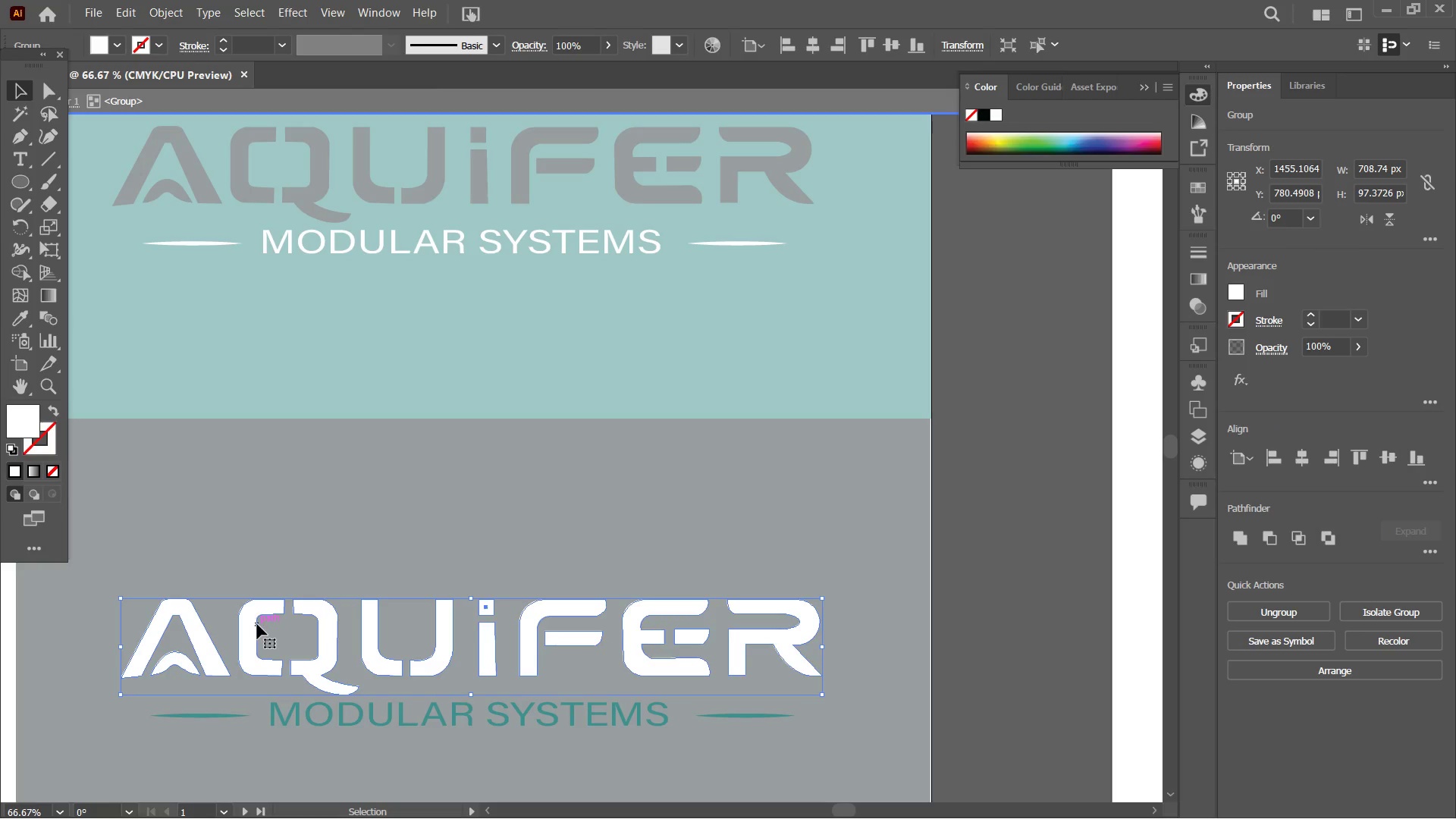 
hold_key(key=ShiftLeft, duration=1.23)
double_click([321, 623])
 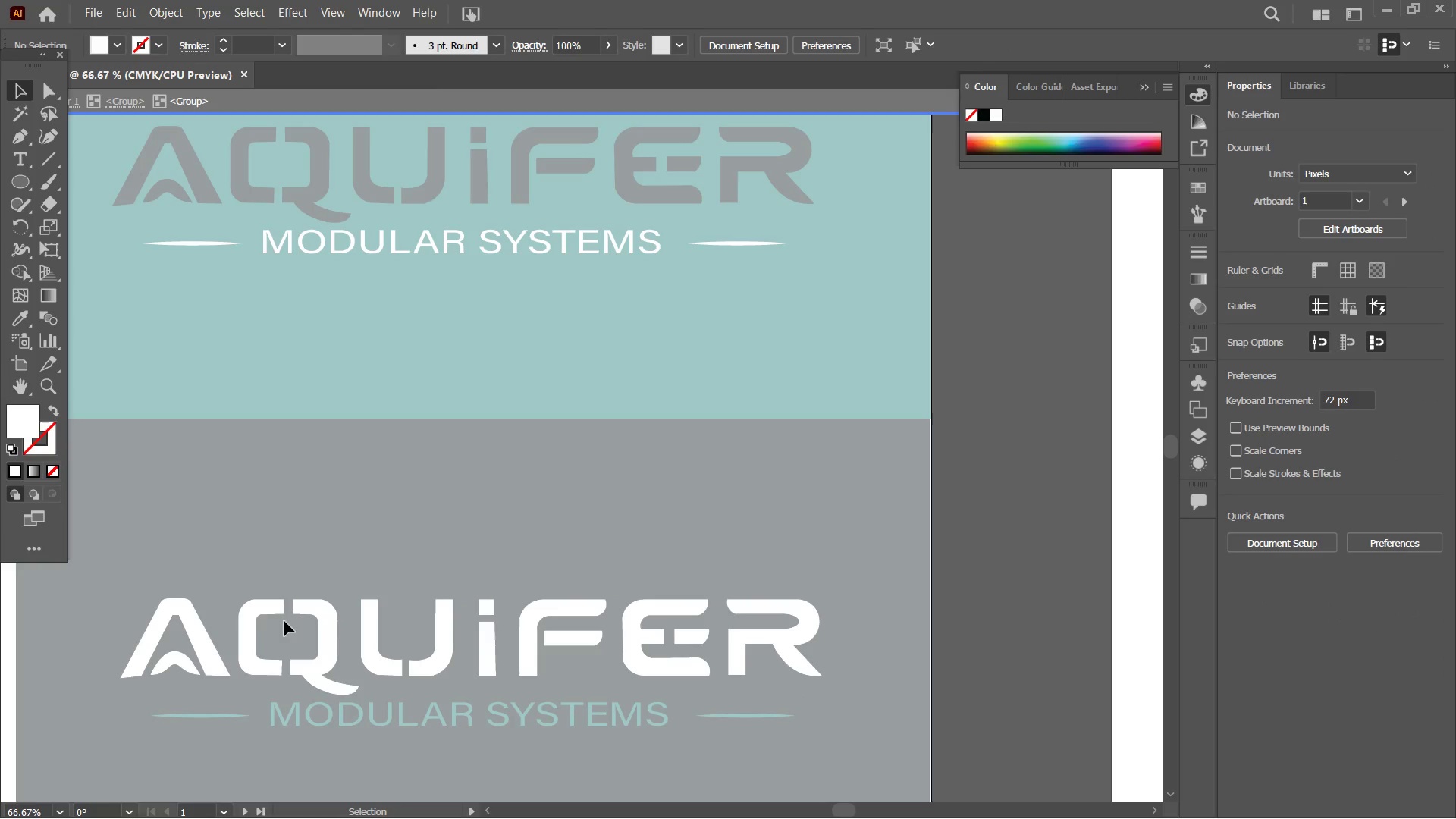 
hold_key(key=ShiftLeft, duration=1.69)
left_click([252, 620])
 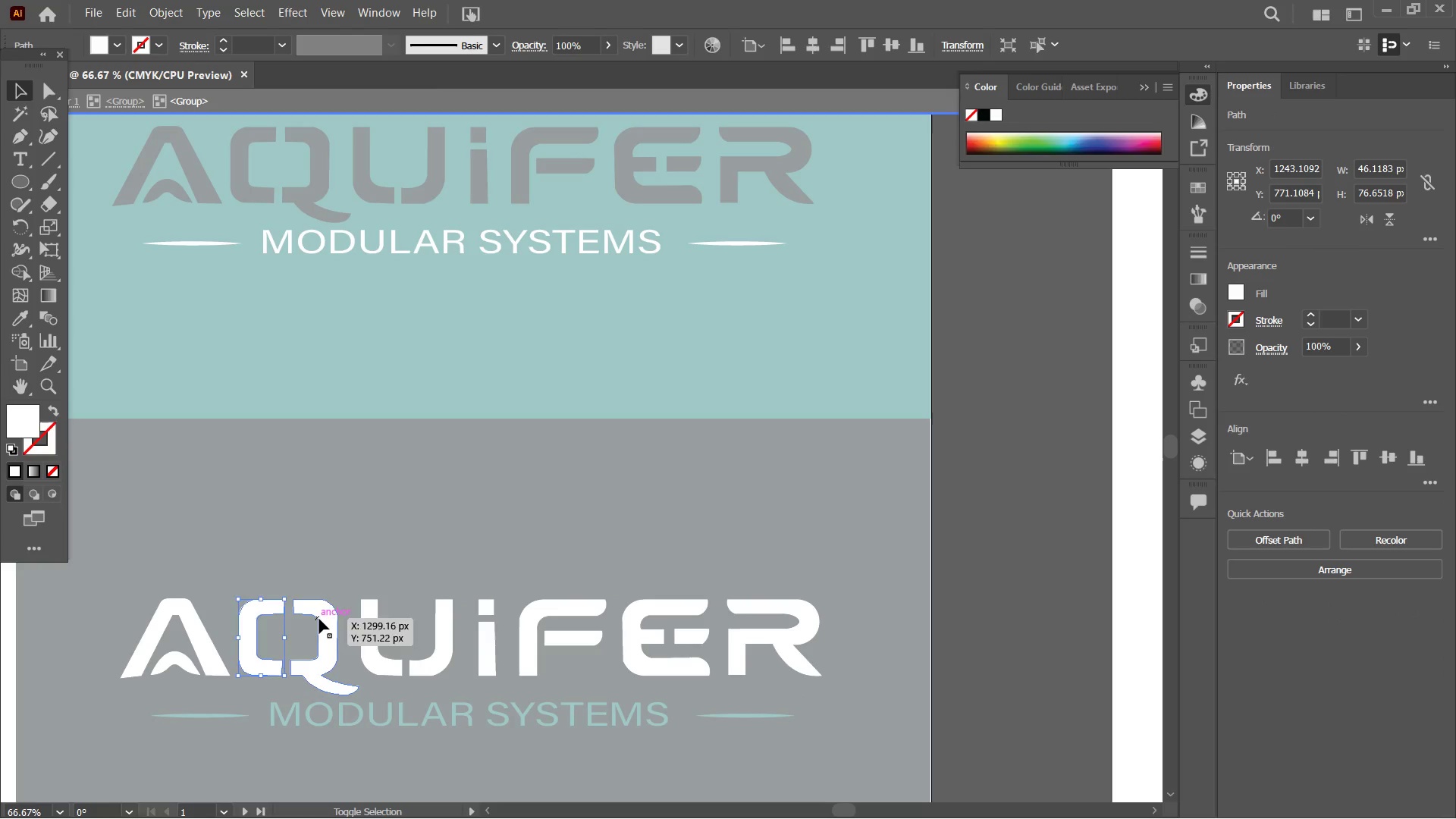 
left_click([322, 617])
 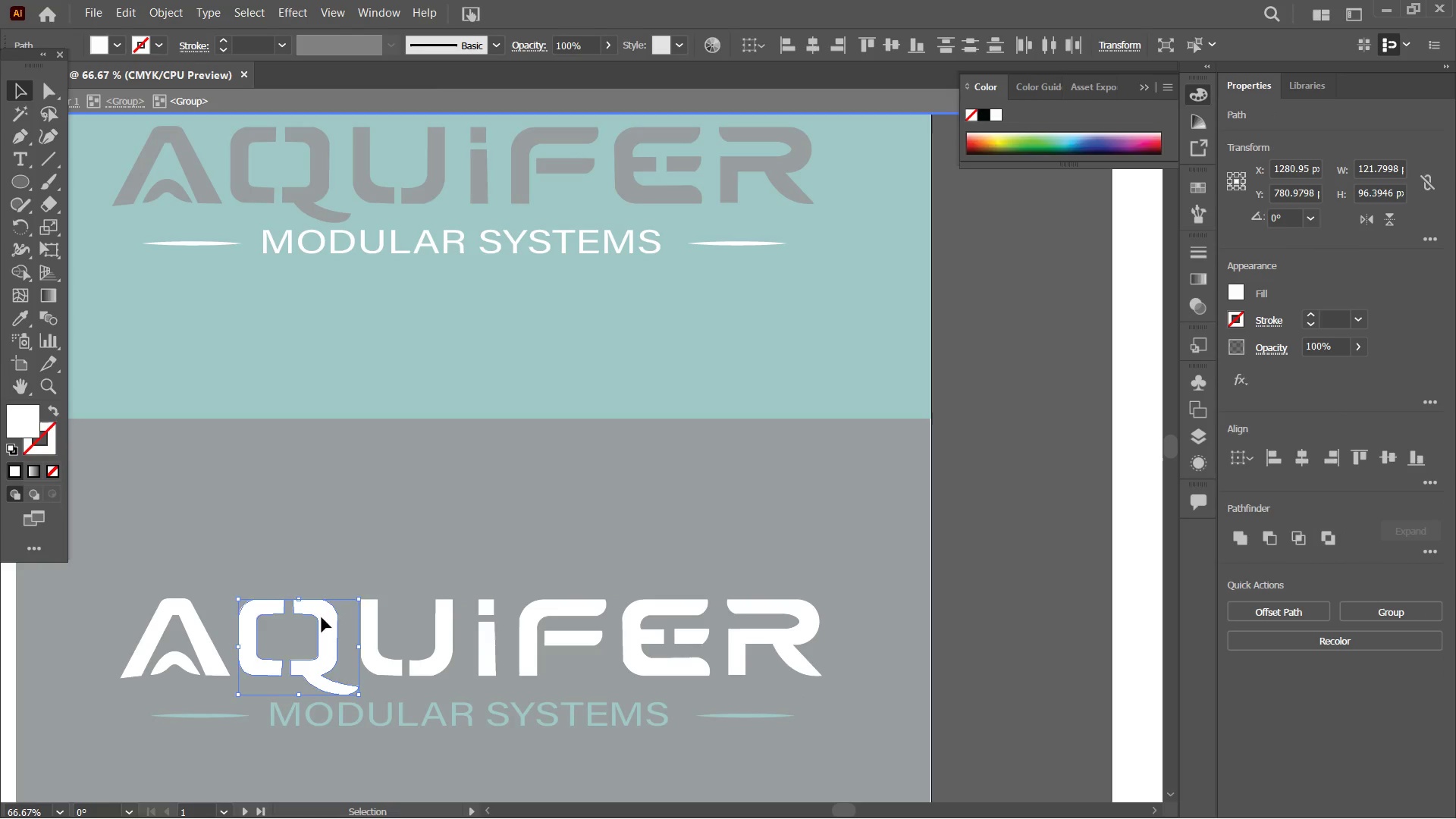 
key(Control+C)
 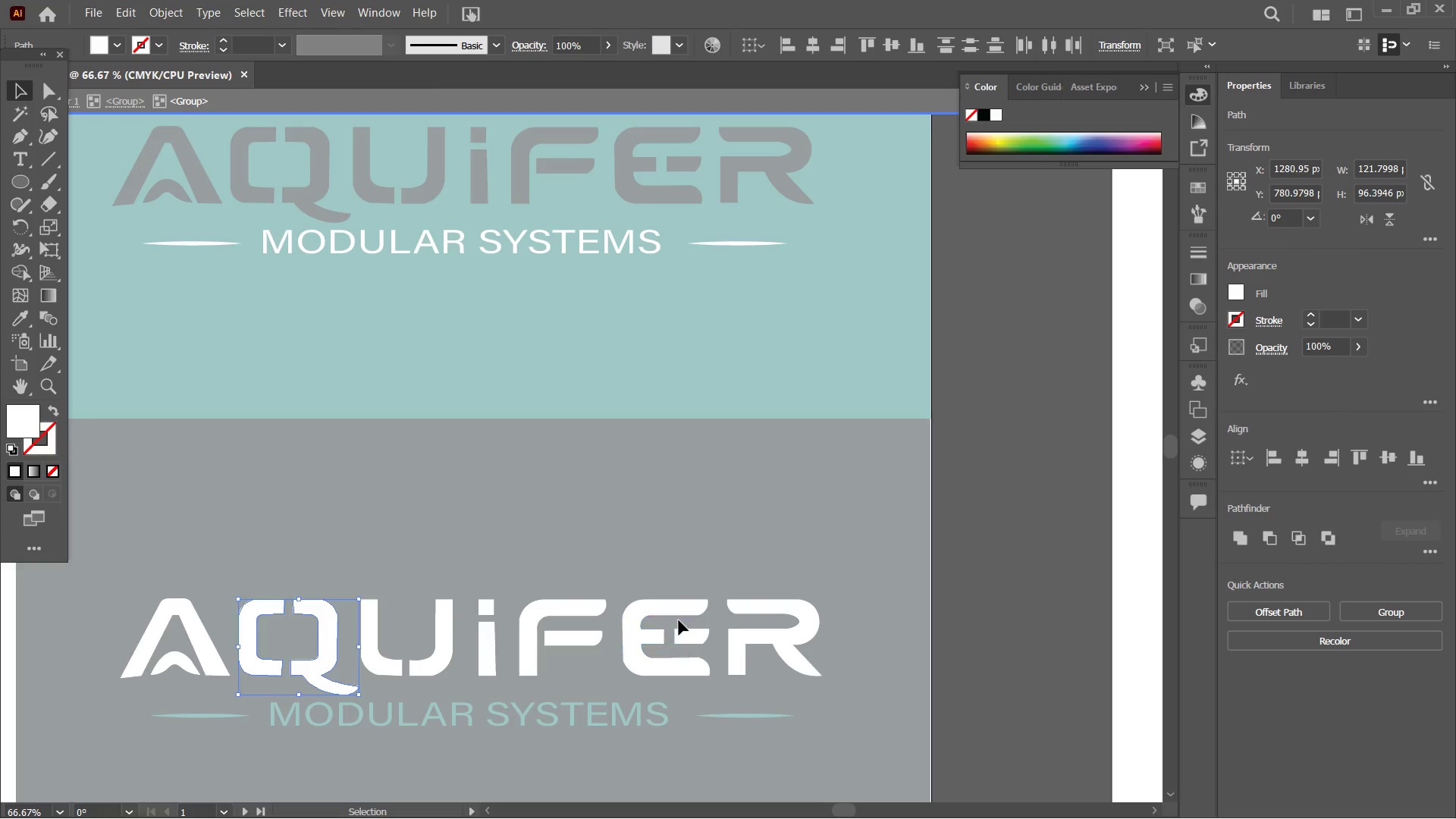 
hold_key(key=Space, duration=1.19)
 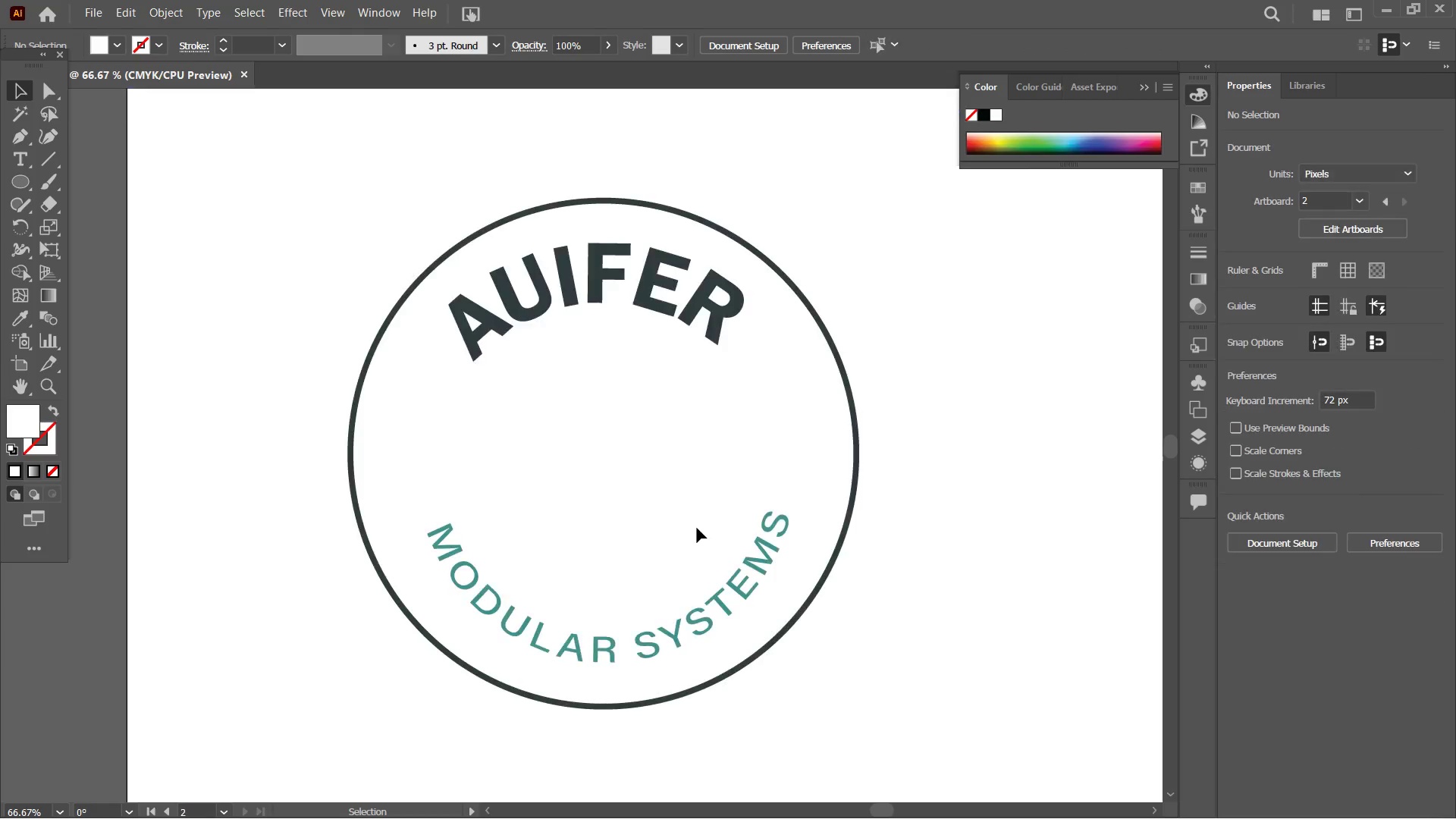 
left_click_drag(start_coordinate=[778, 608], to_coordinate=[335, 600])
 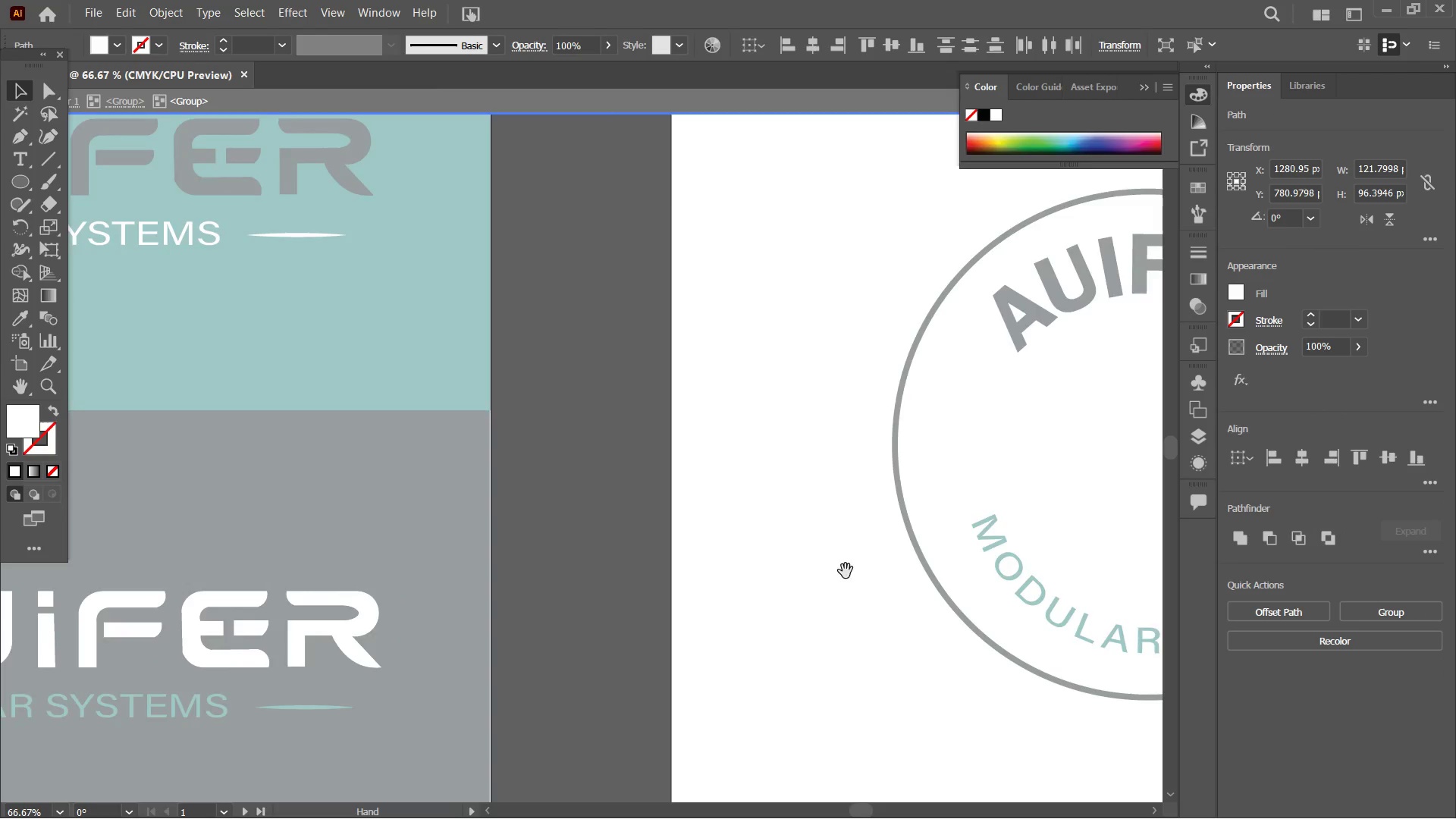 
left_click_drag(start_coordinate=[846, 572], to_coordinate=[299, 581])
 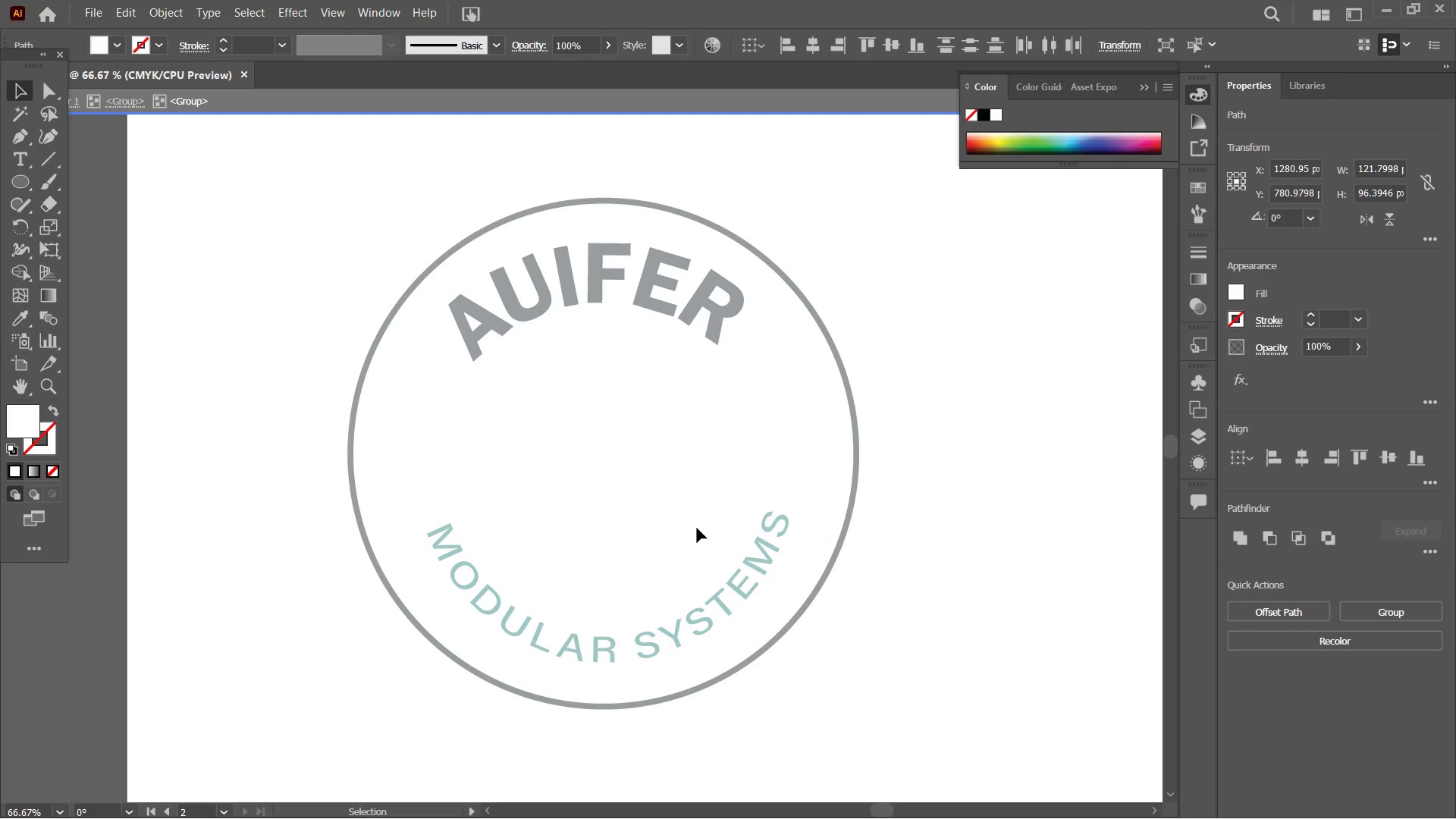 
double_click([697, 528])
 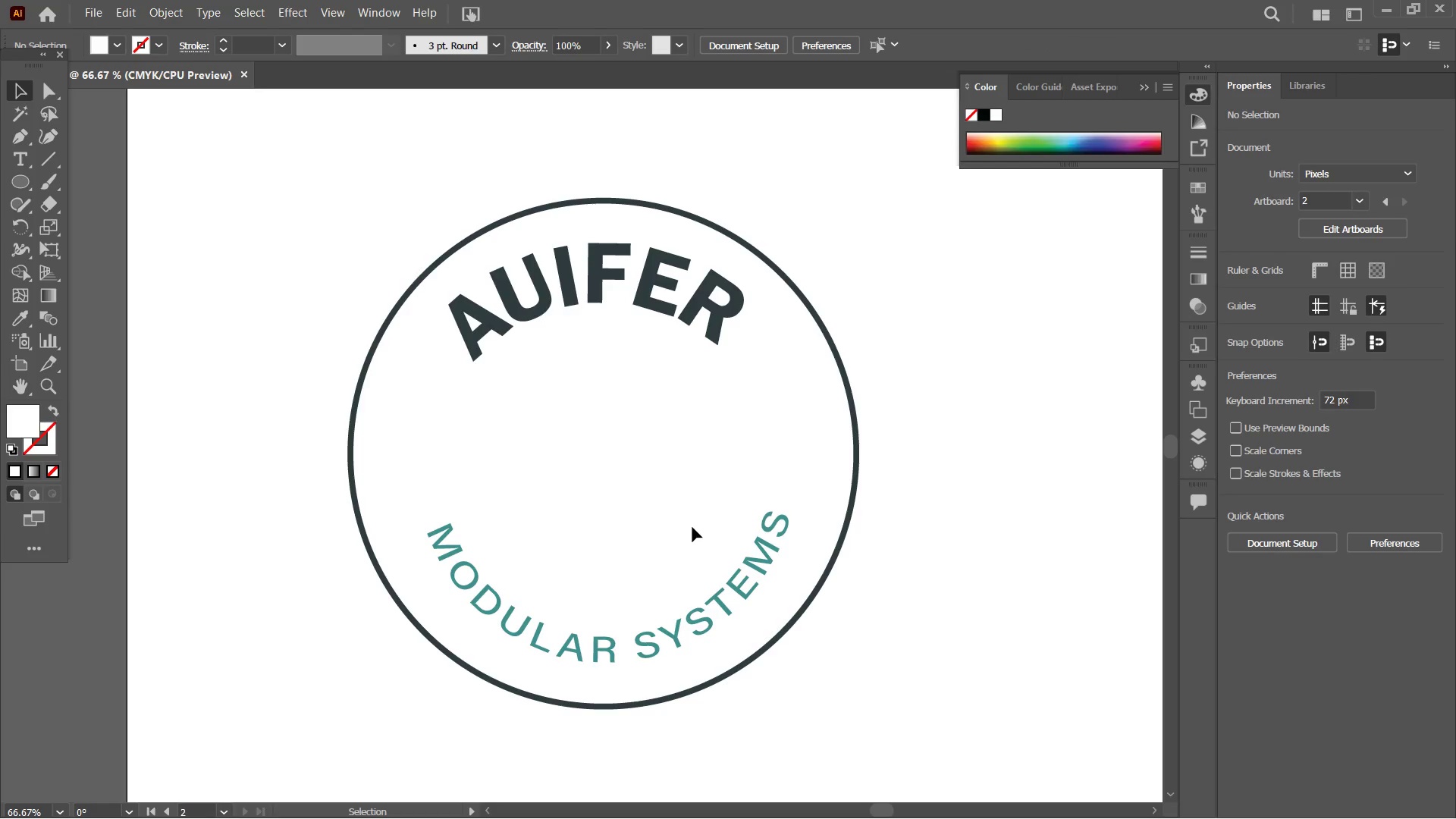 
key(Control+V)
 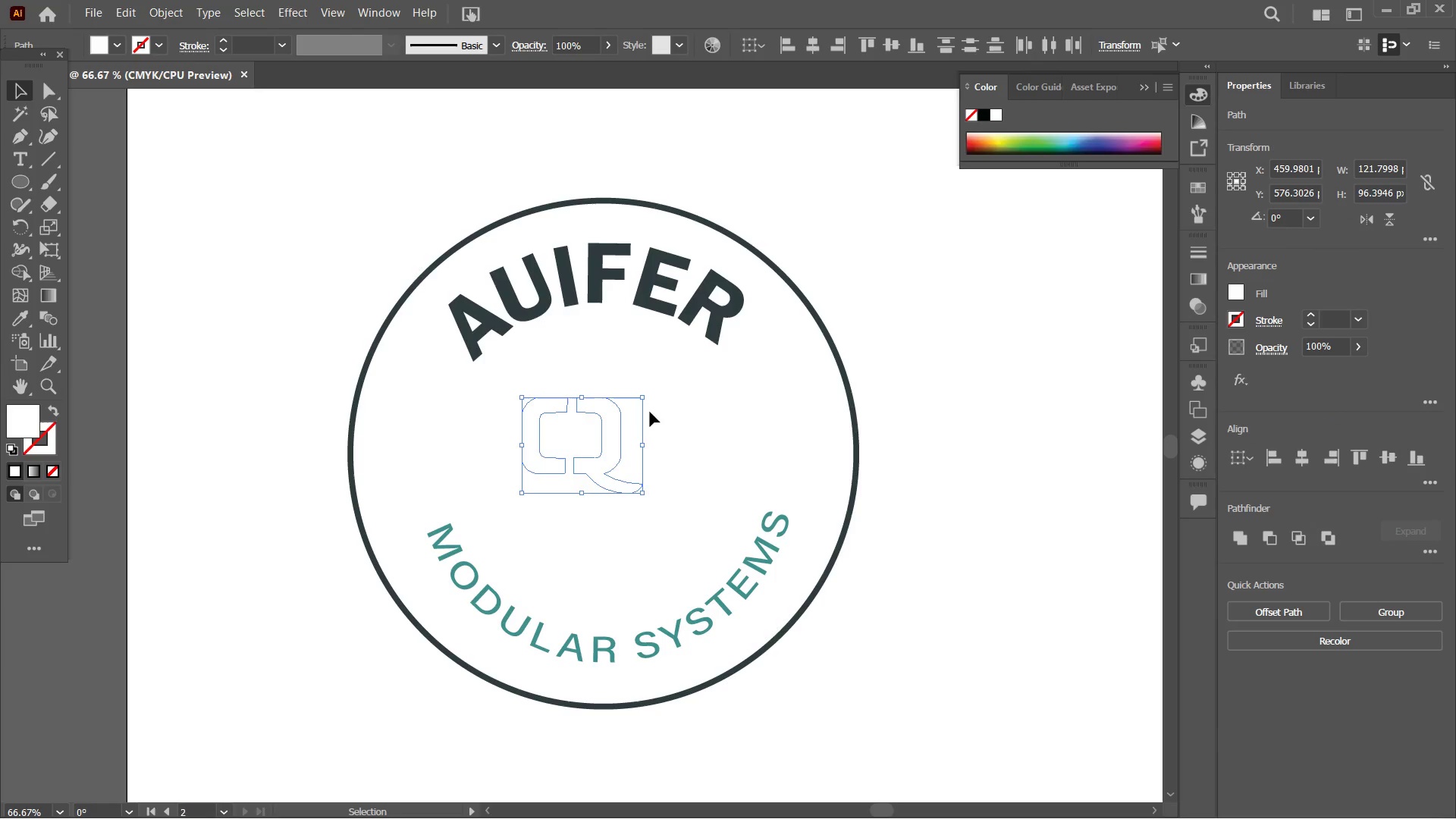 
hold_key(key=ShiftLeft, duration=1.2)
left_click_drag(start_coordinate=[642, 450], to_coordinate=[749, 461])
 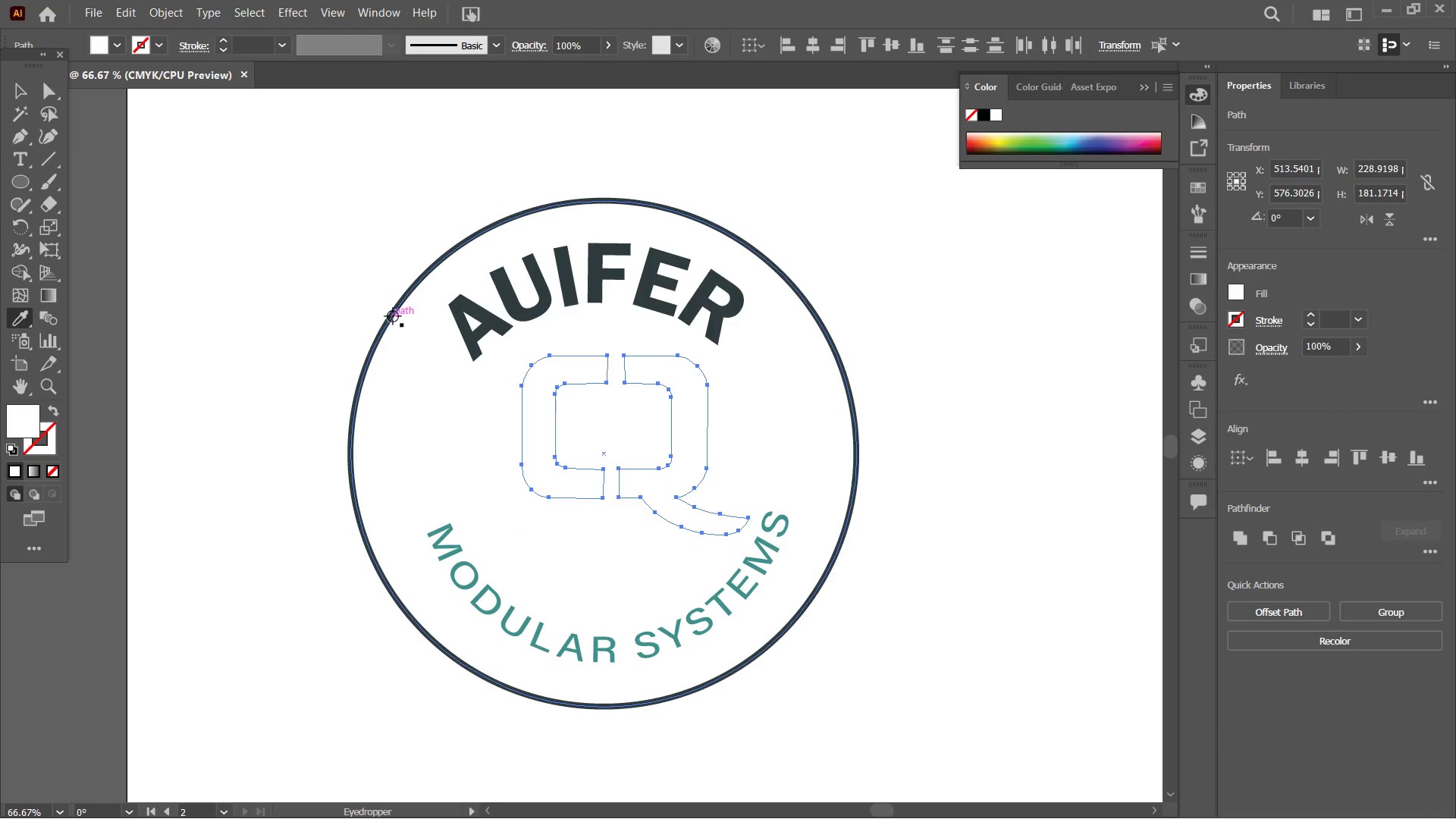 
left_click([456, 309])
 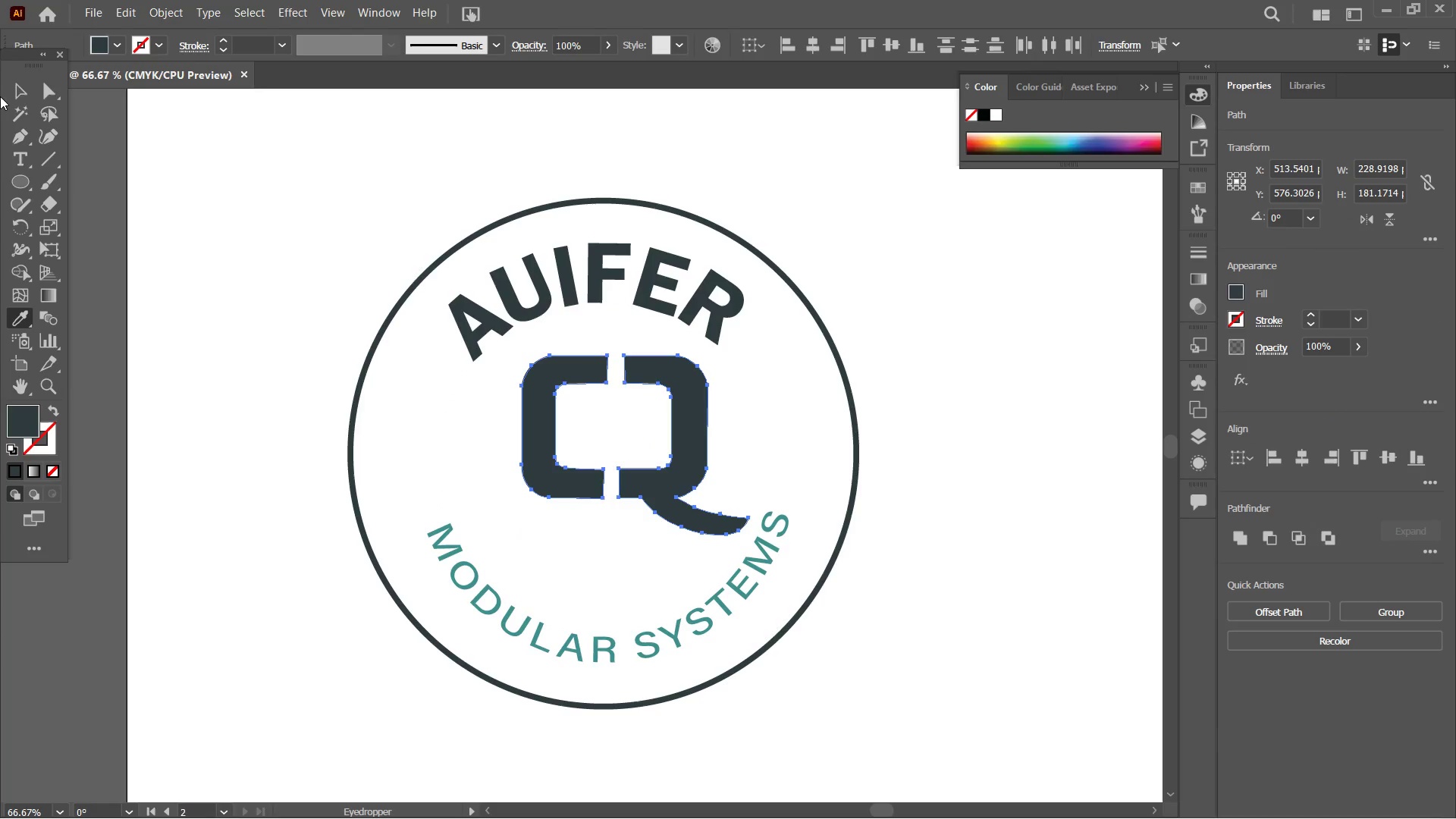 
left_click([13, 86])
 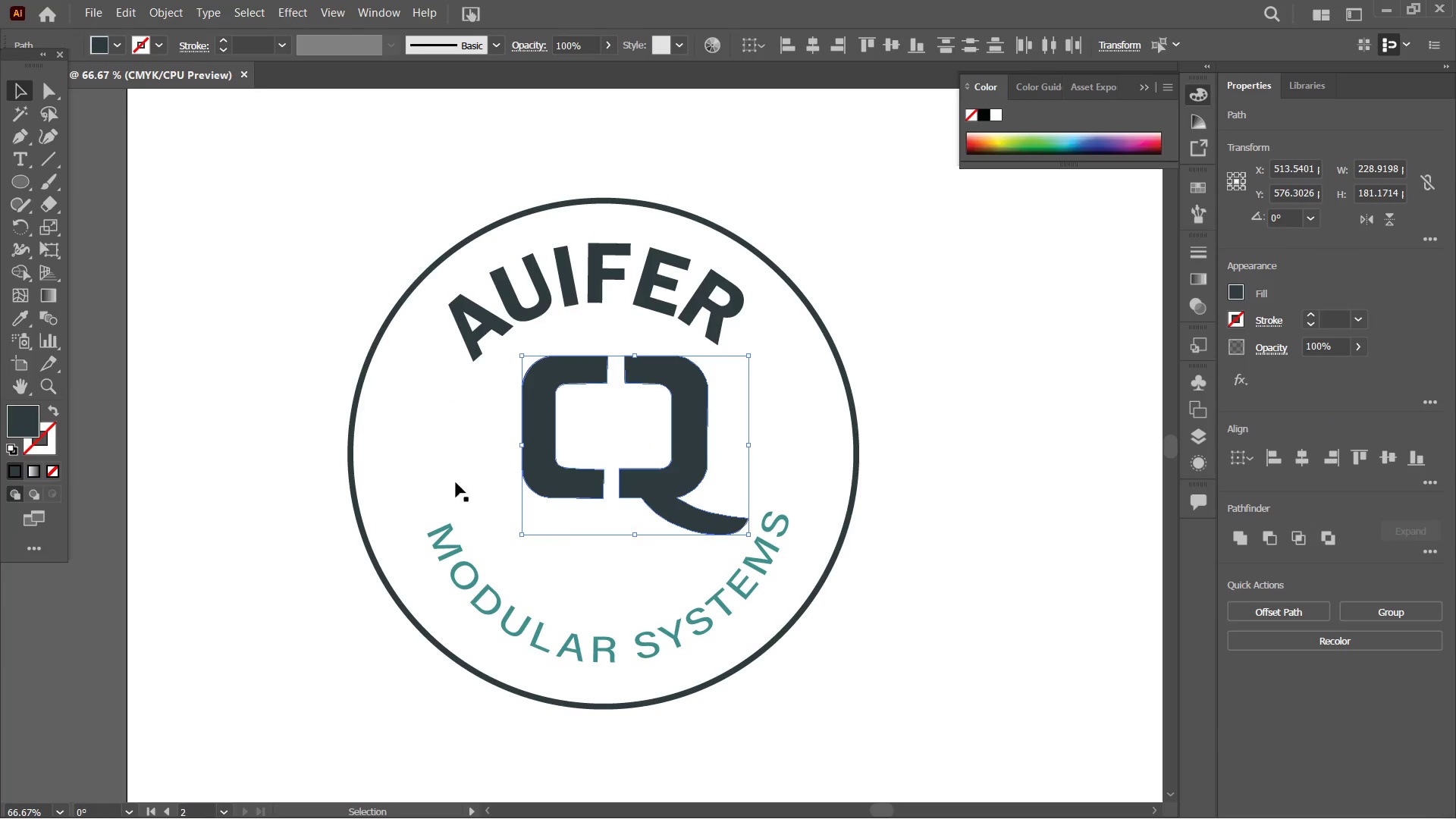 
hold_key(key=ShiftLeft, duration=2.58)
left_click_drag(start_coordinate=[635, 533], to_coordinate=[595, 528])
 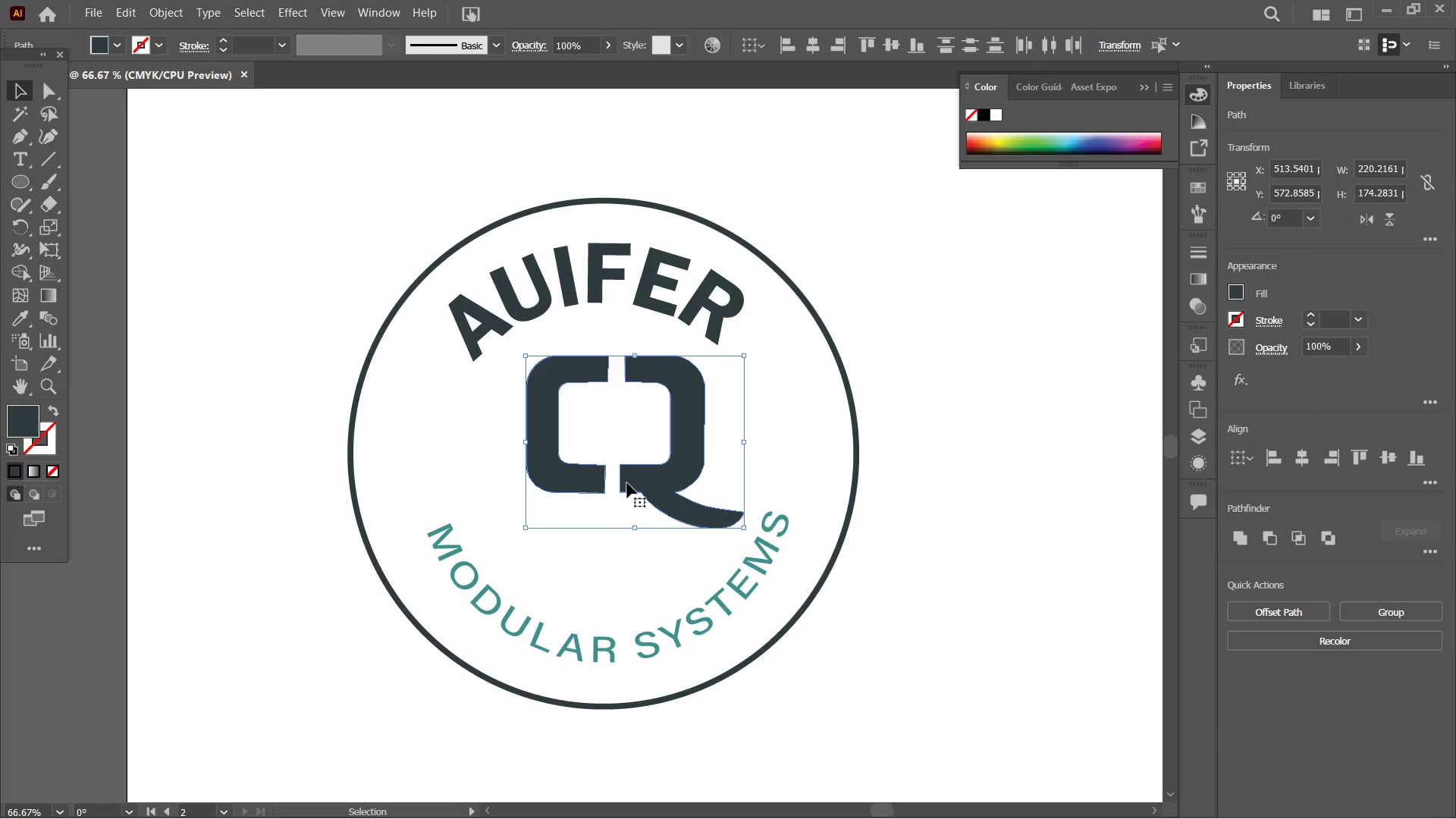 
left_click_drag(start_coordinate=[627, 483], to_coordinate=[589, 507])
 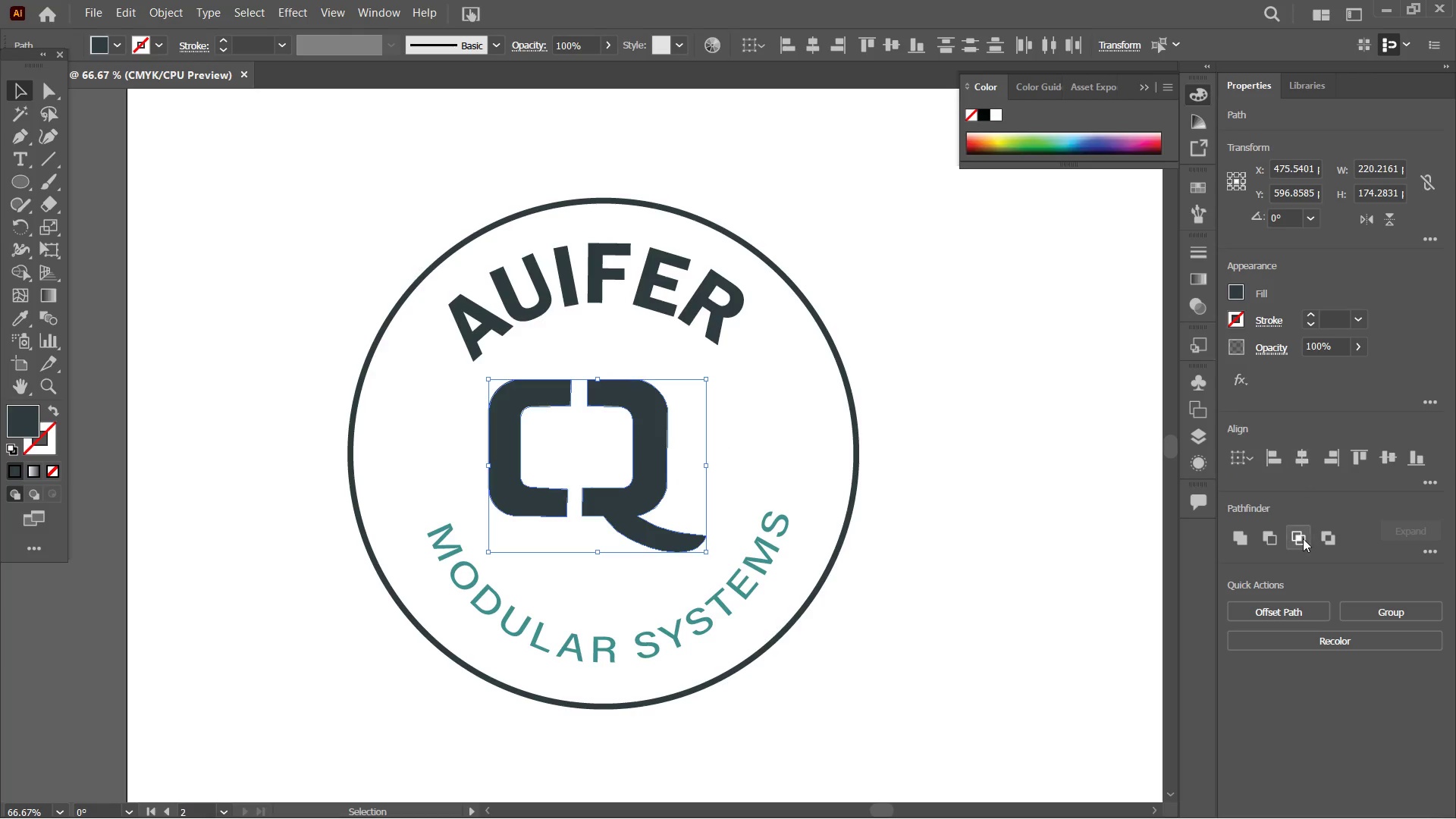 
mouse_move([1335, 581])
 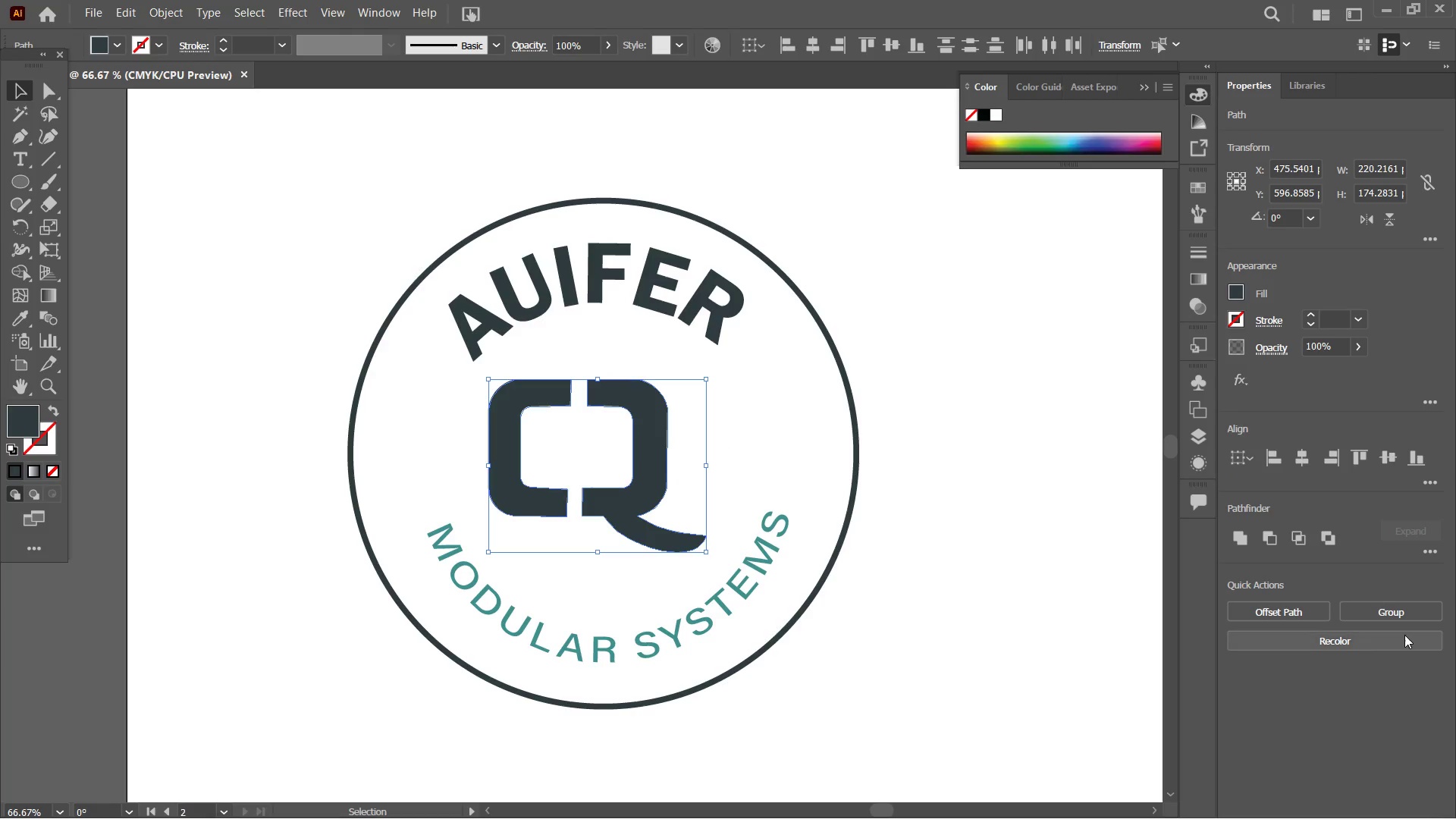 
left_click([1399, 604])
 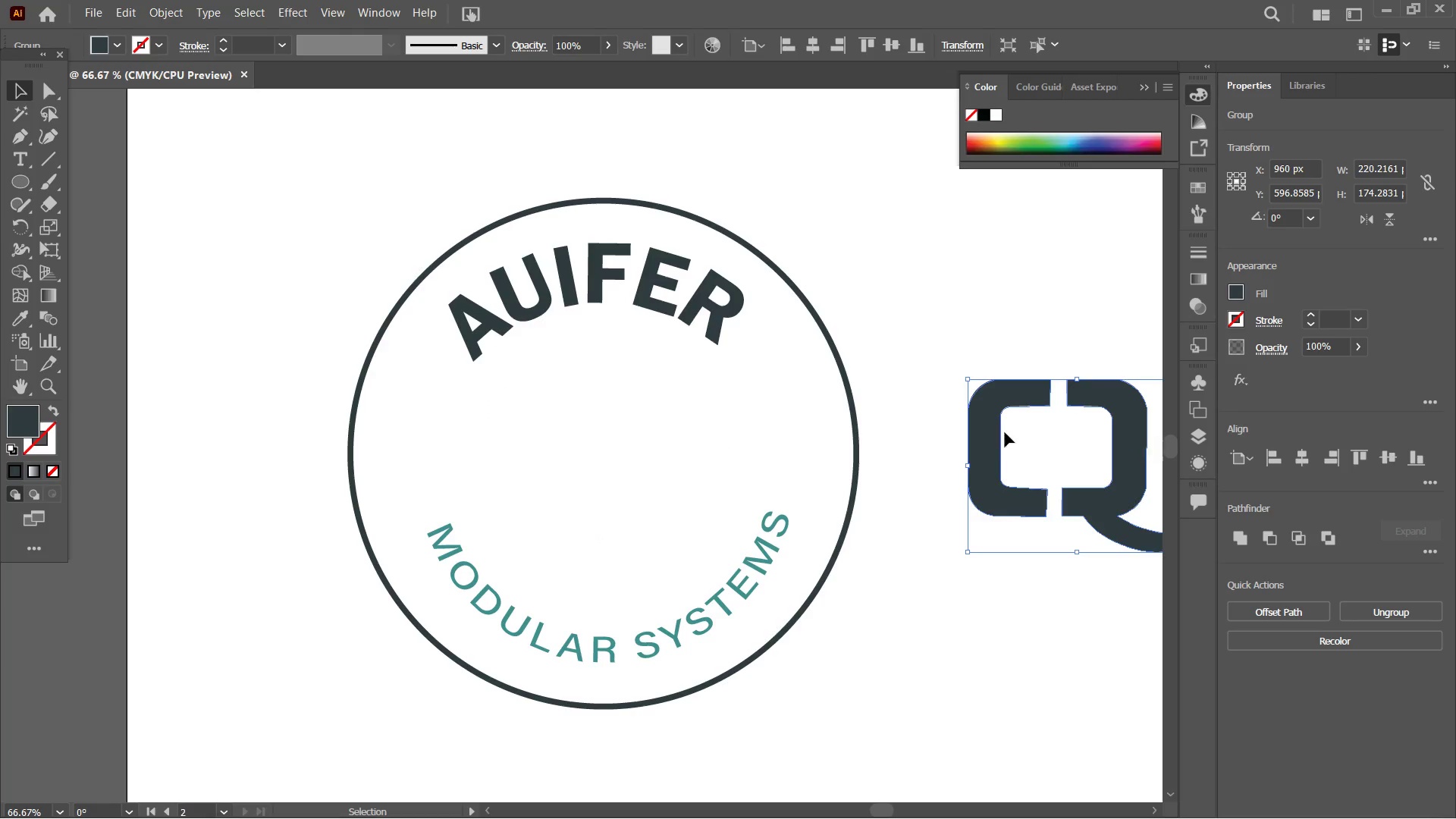 
key(Control+Z)
 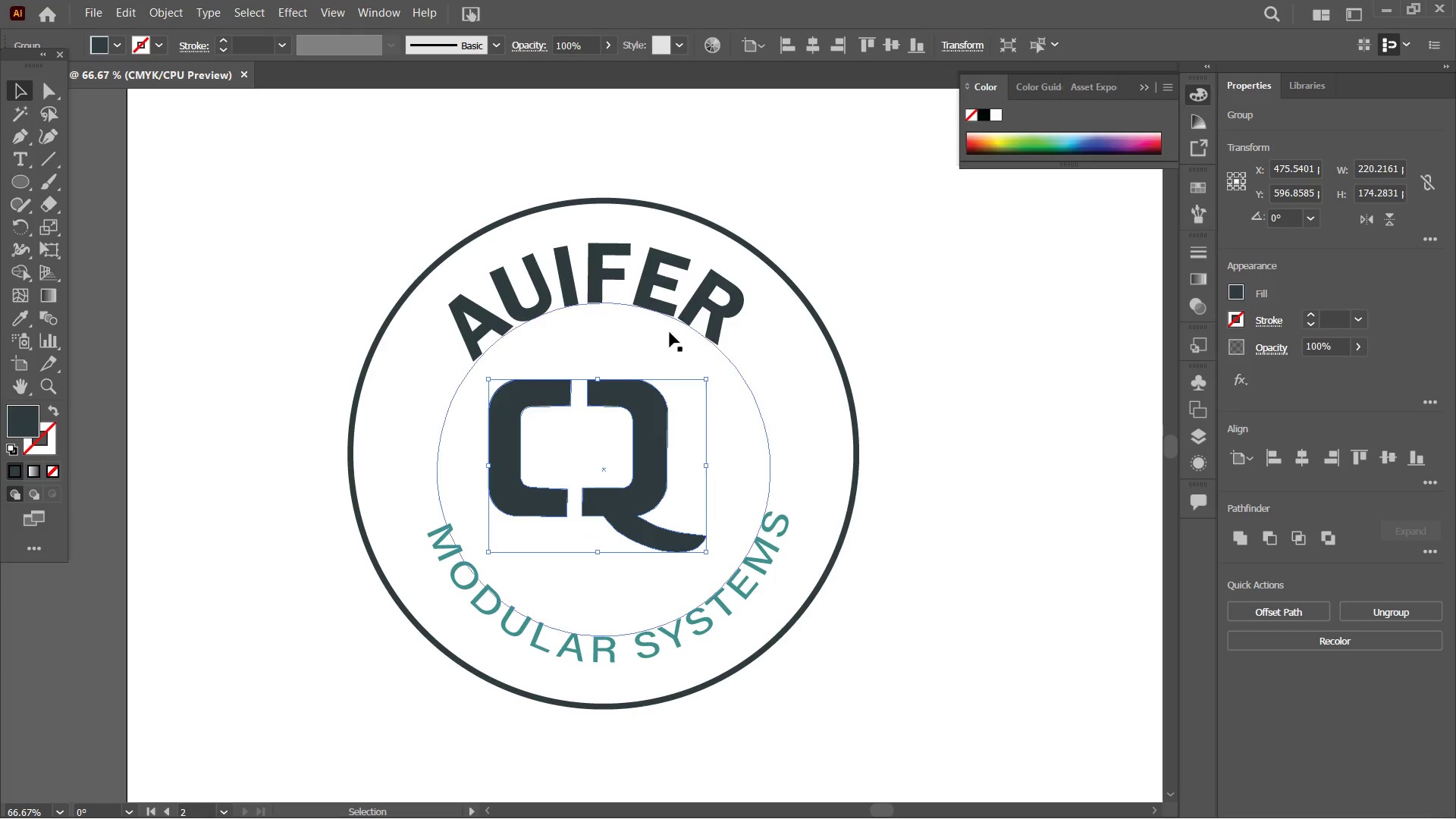 
hold_key(key=ShiftLeft, duration=2.23)
left_click([692, 316])
 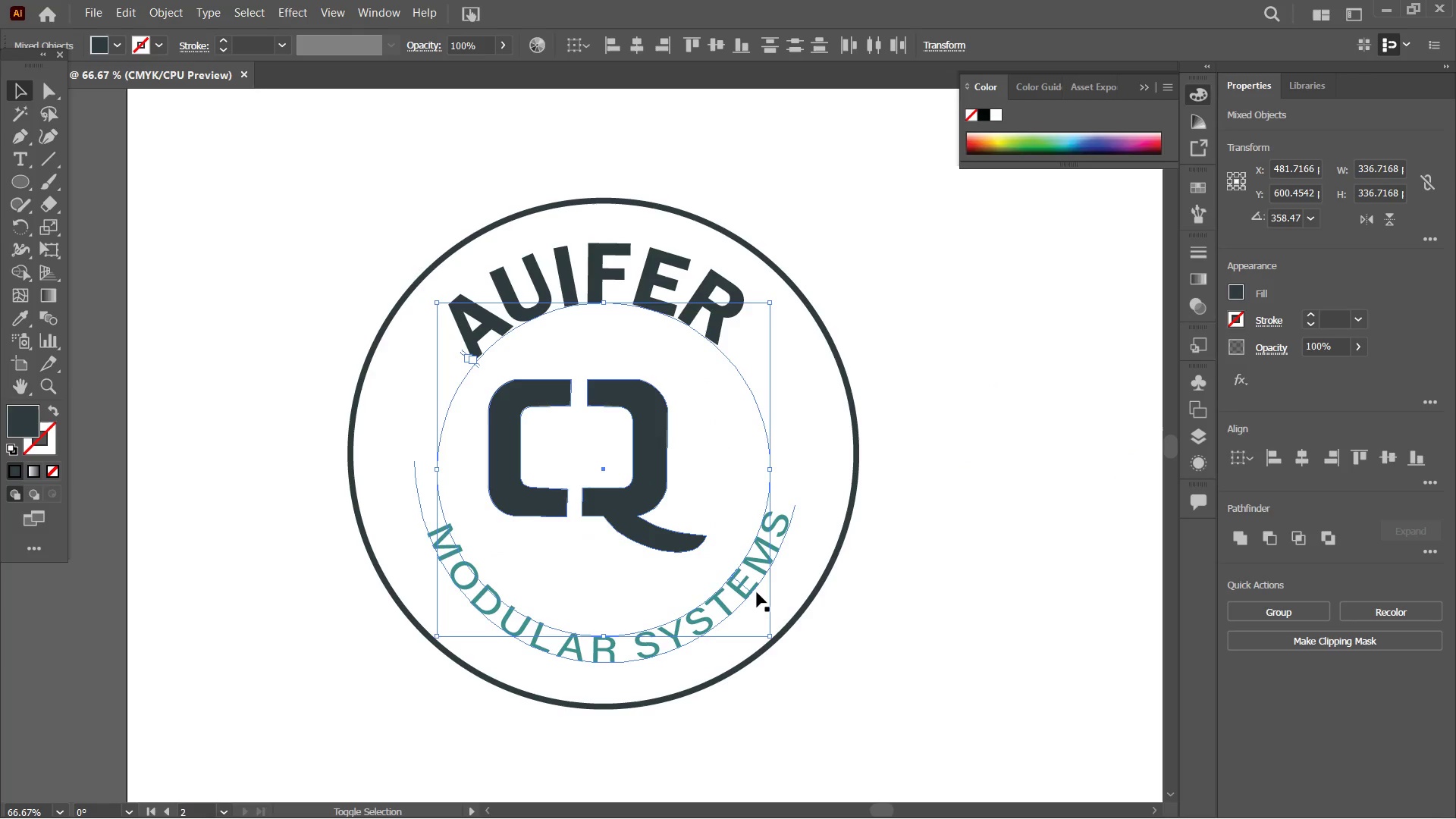 
left_click([755, 590])
 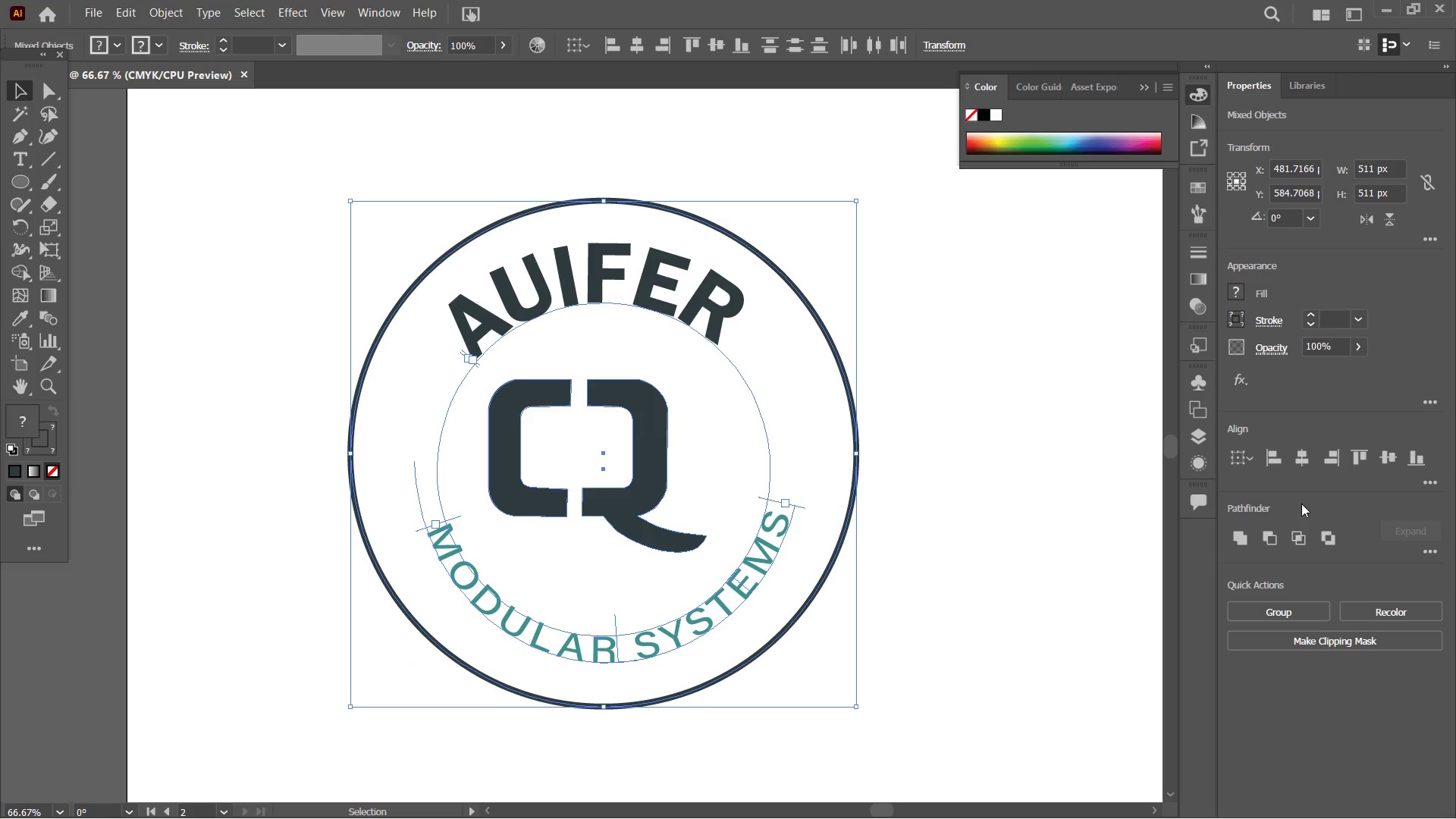 
left_click([1305, 460])
 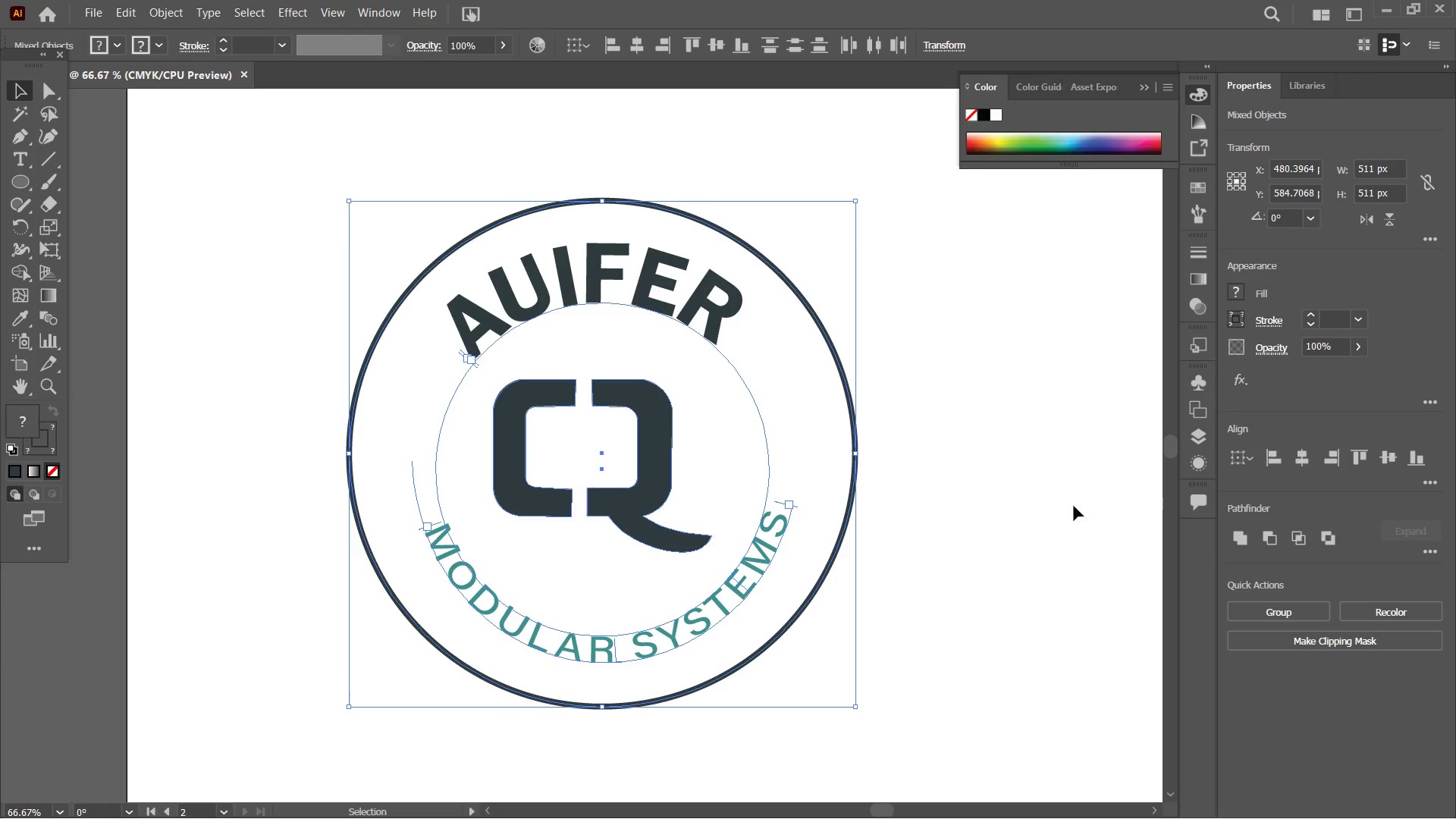 
left_click([1014, 510])
 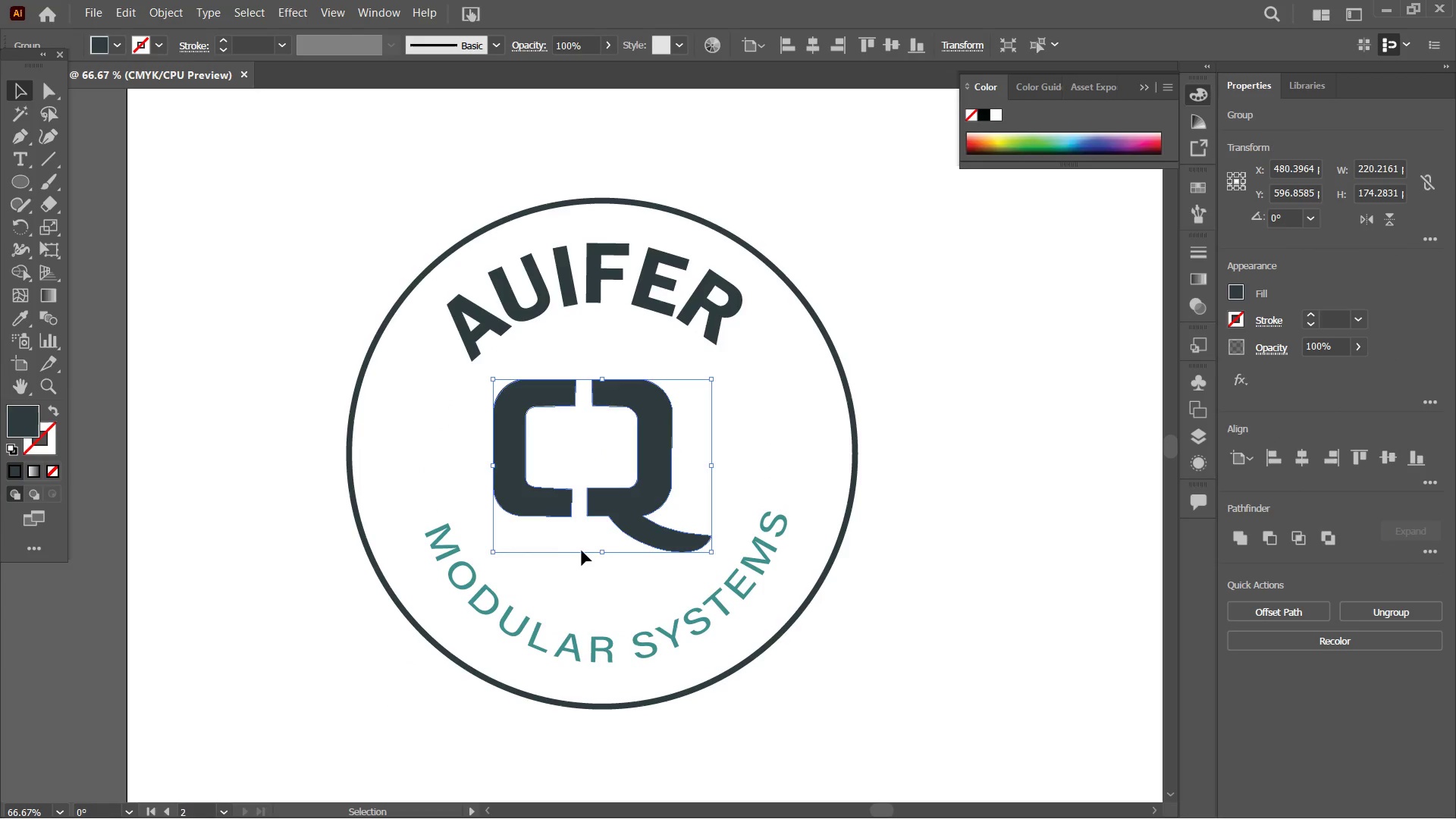 
hold_key(key=ShiftLeft, duration=1.83)
left_click_drag(start_coordinate=[602, 554], to_coordinate=[602, 571])
 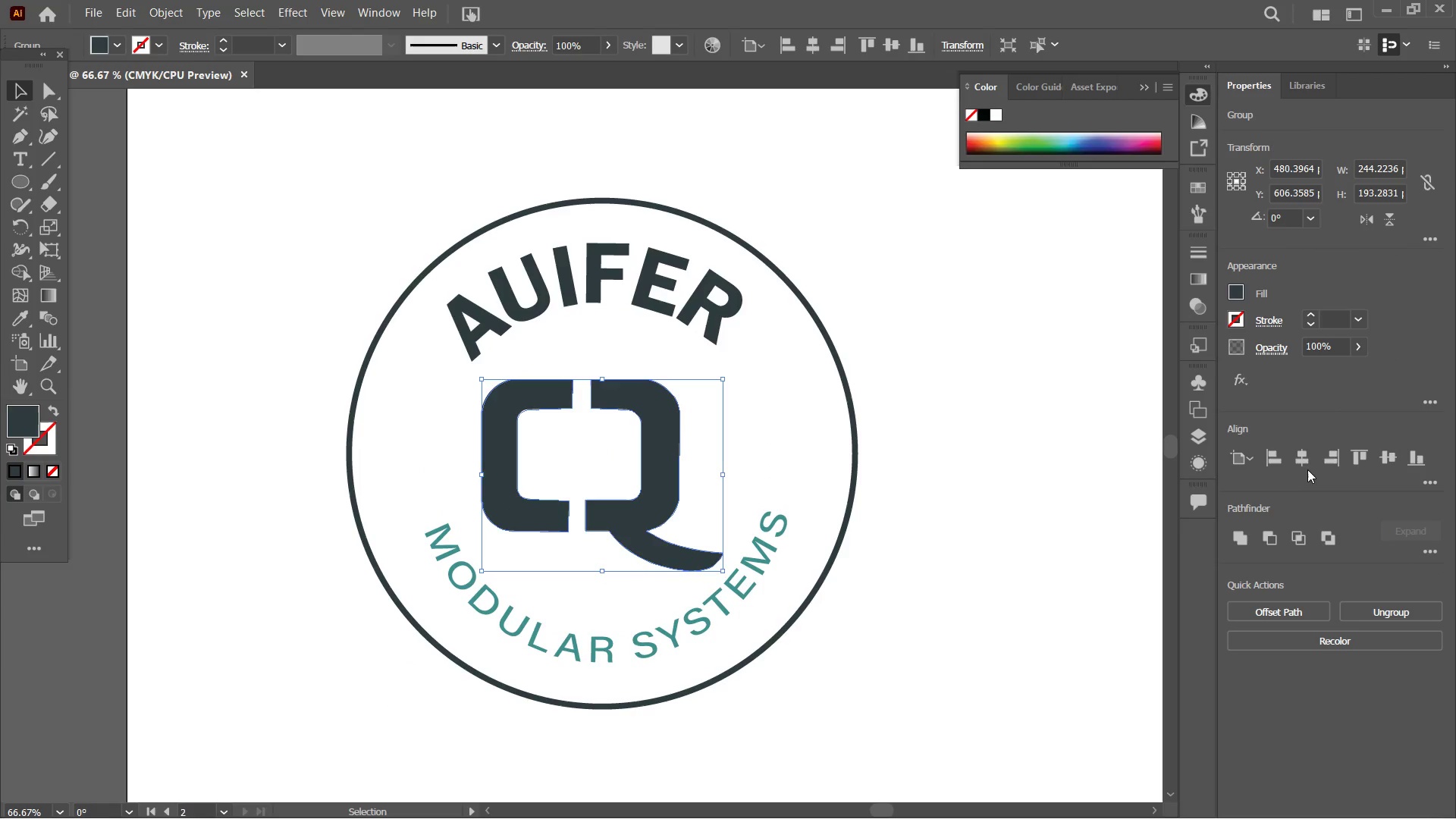 
left_click([1307, 463])
 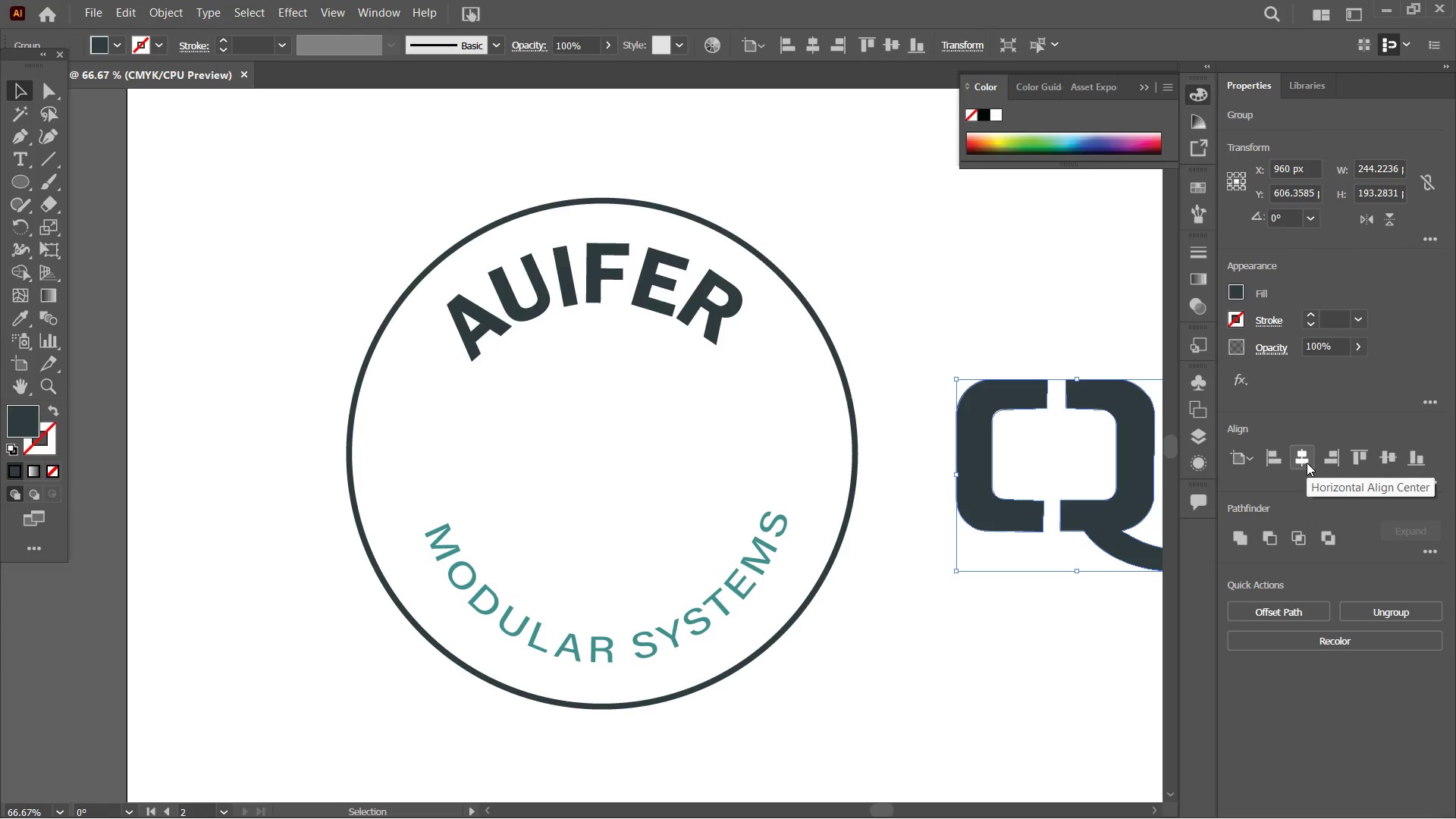 
key(Control+Z)
 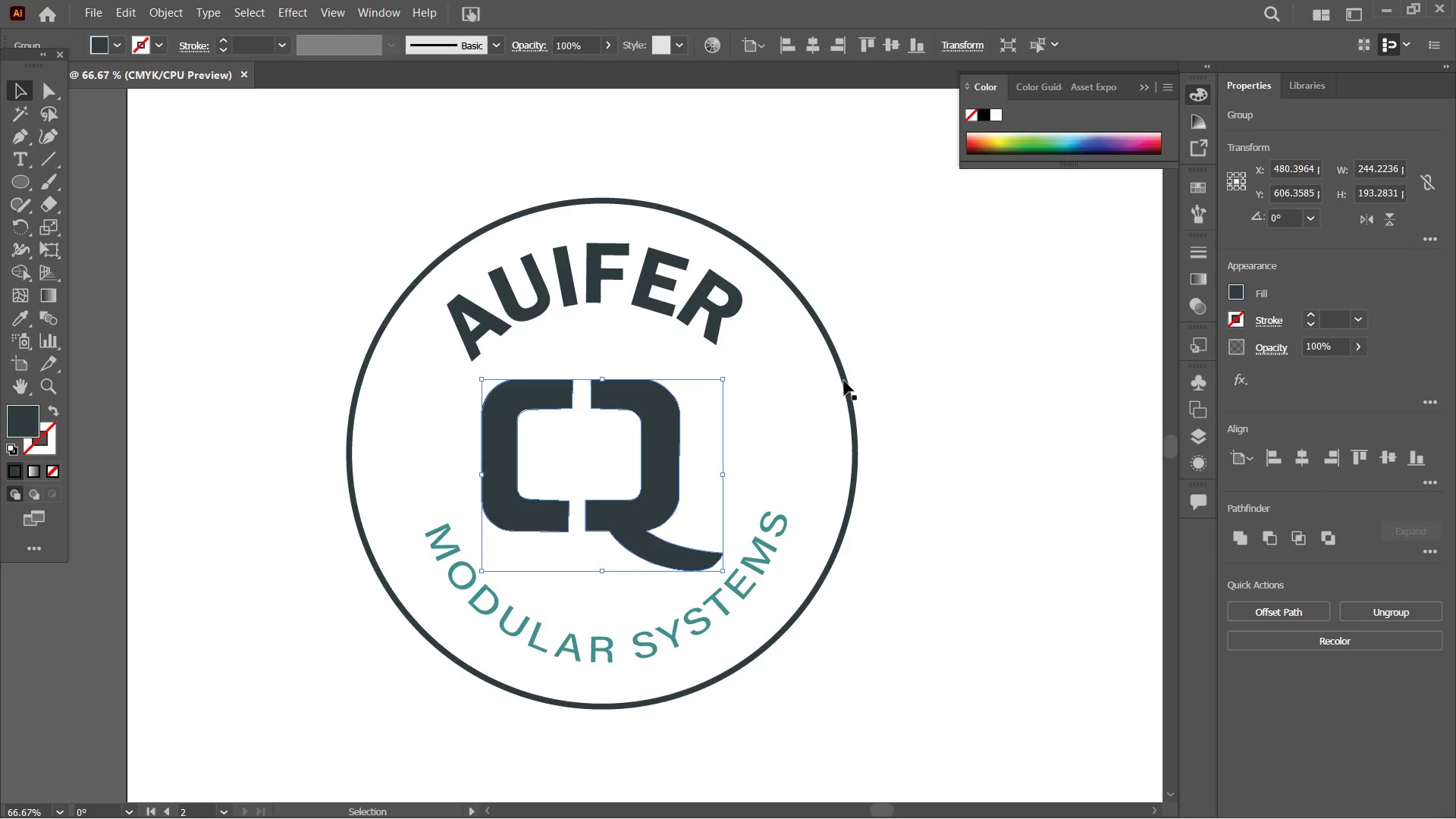 
hold_key(key=ShiftLeft, duration=2.84)
left_click([693, 317])
 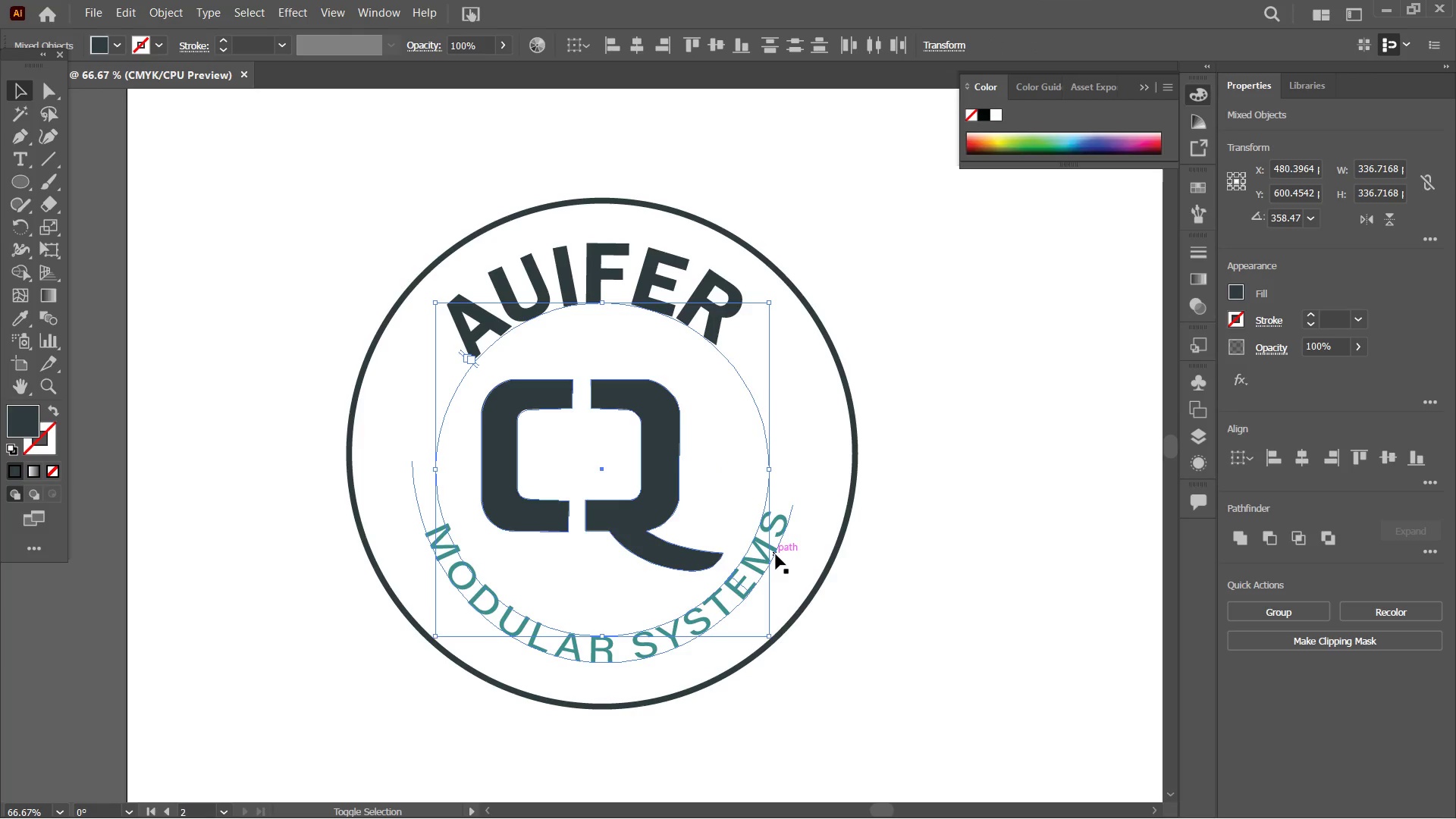 
left_click([774, 552])
 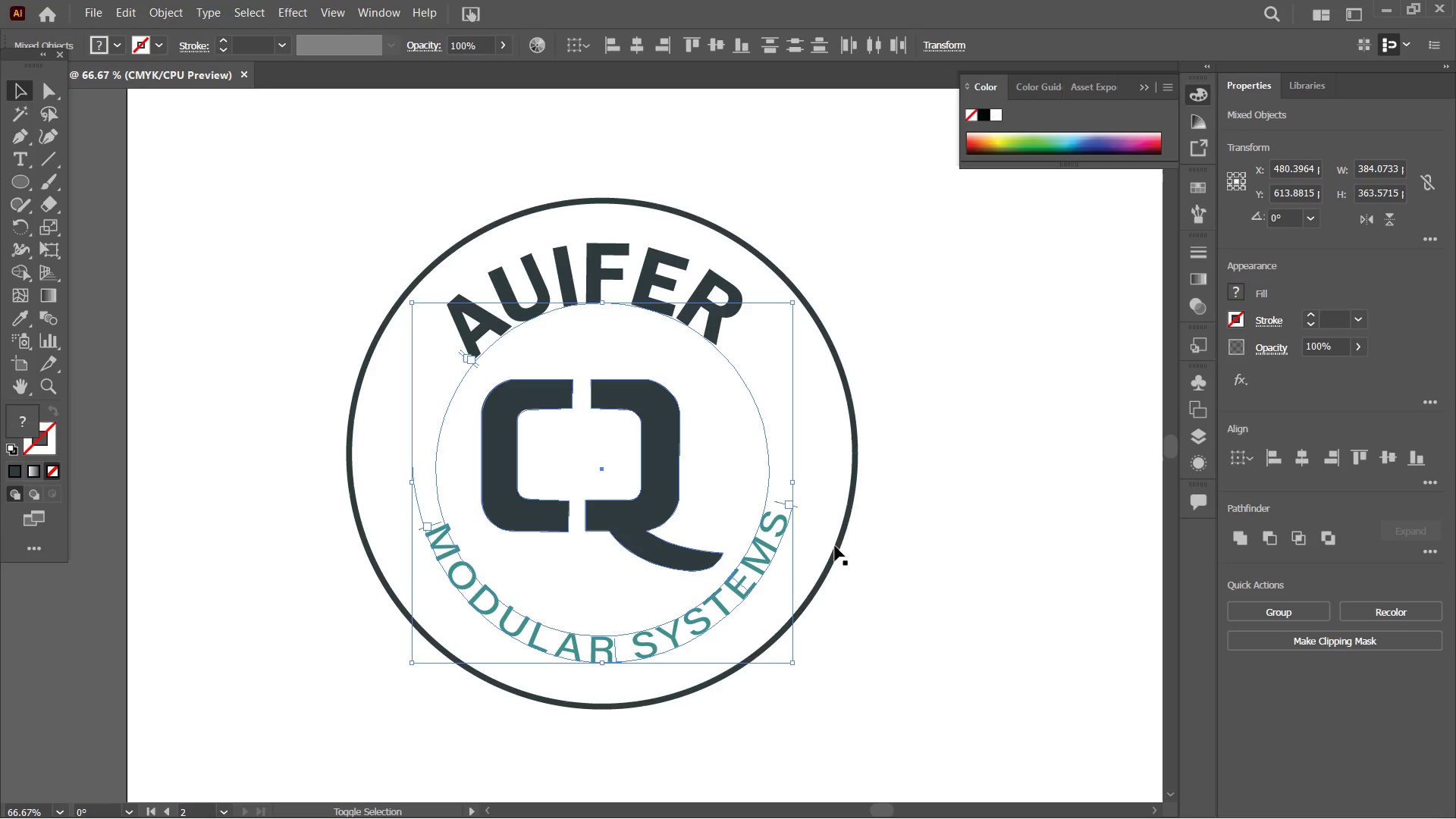 
left_click([837, 548])
 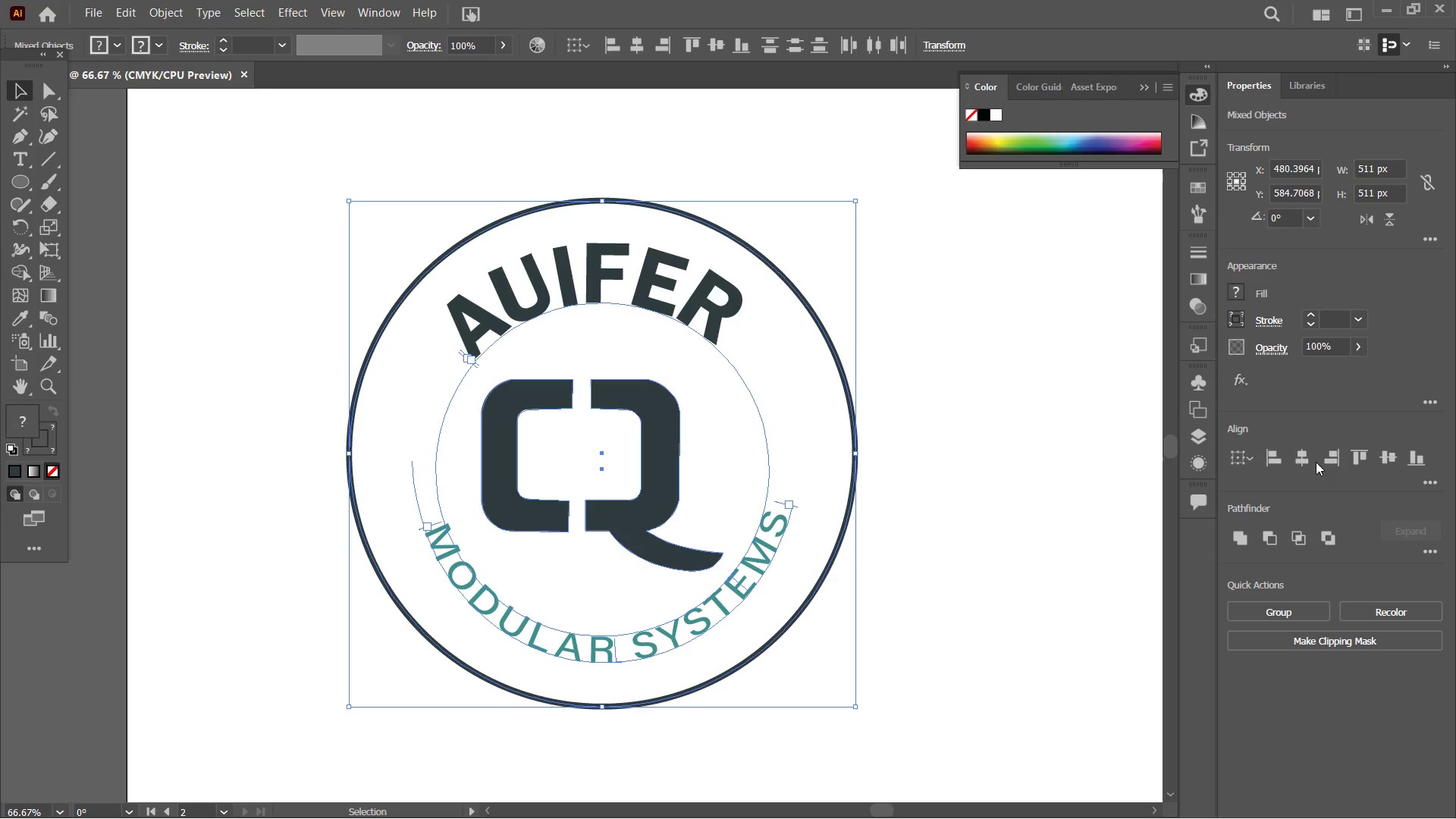 
left_click([1304, 460])
 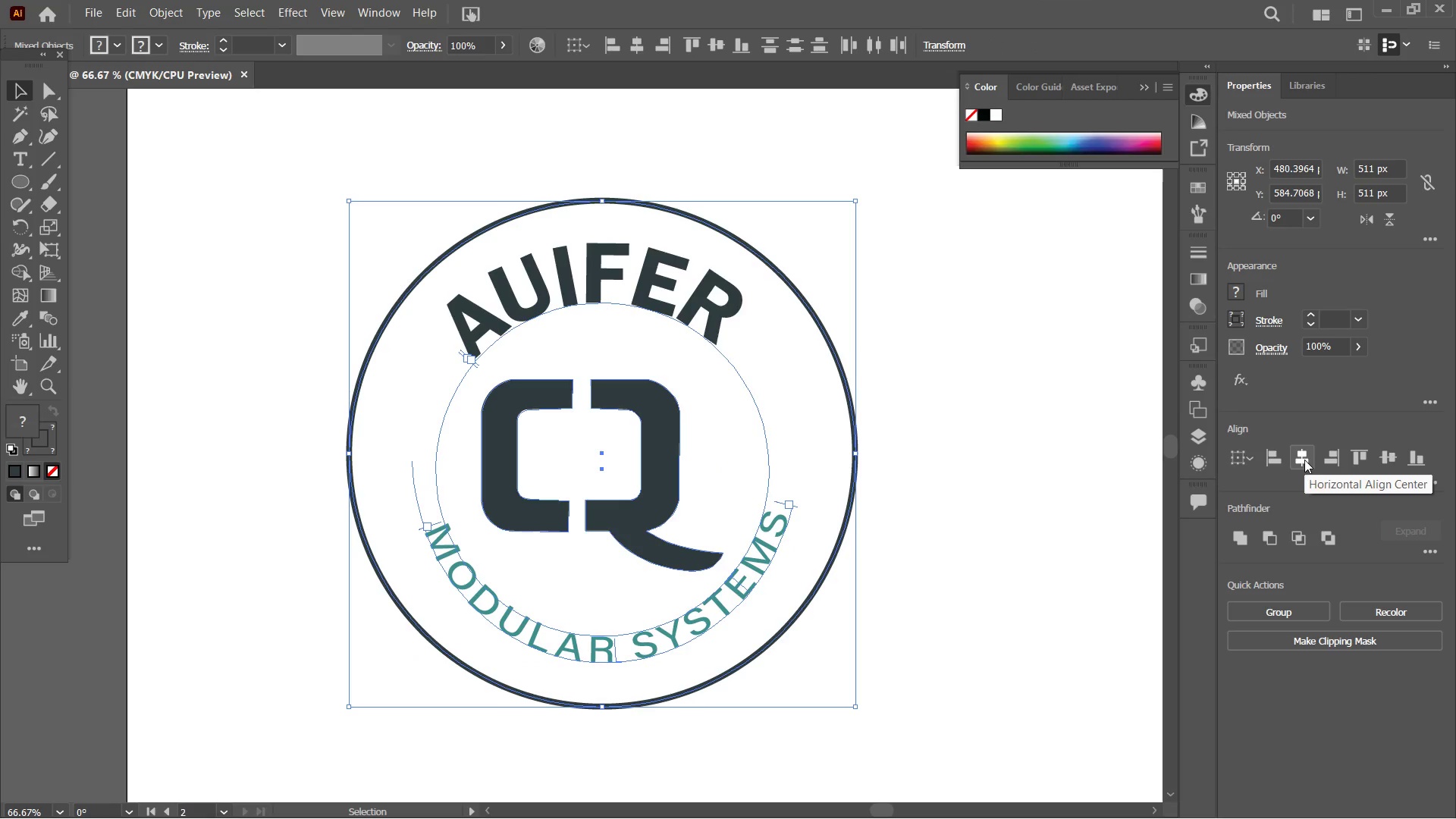 
left_click([1304, 460])
 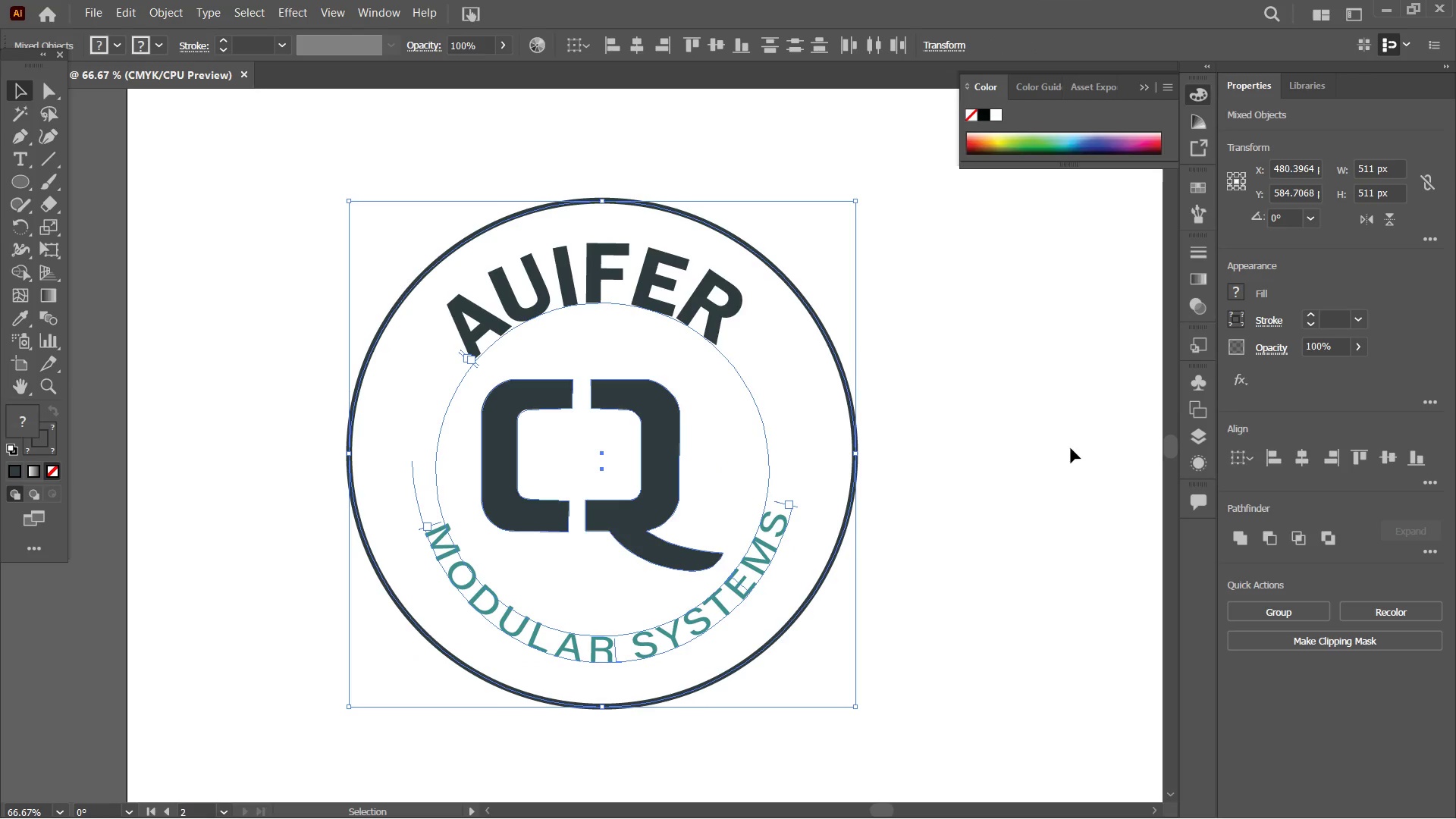 
left_click([1066, 445])
 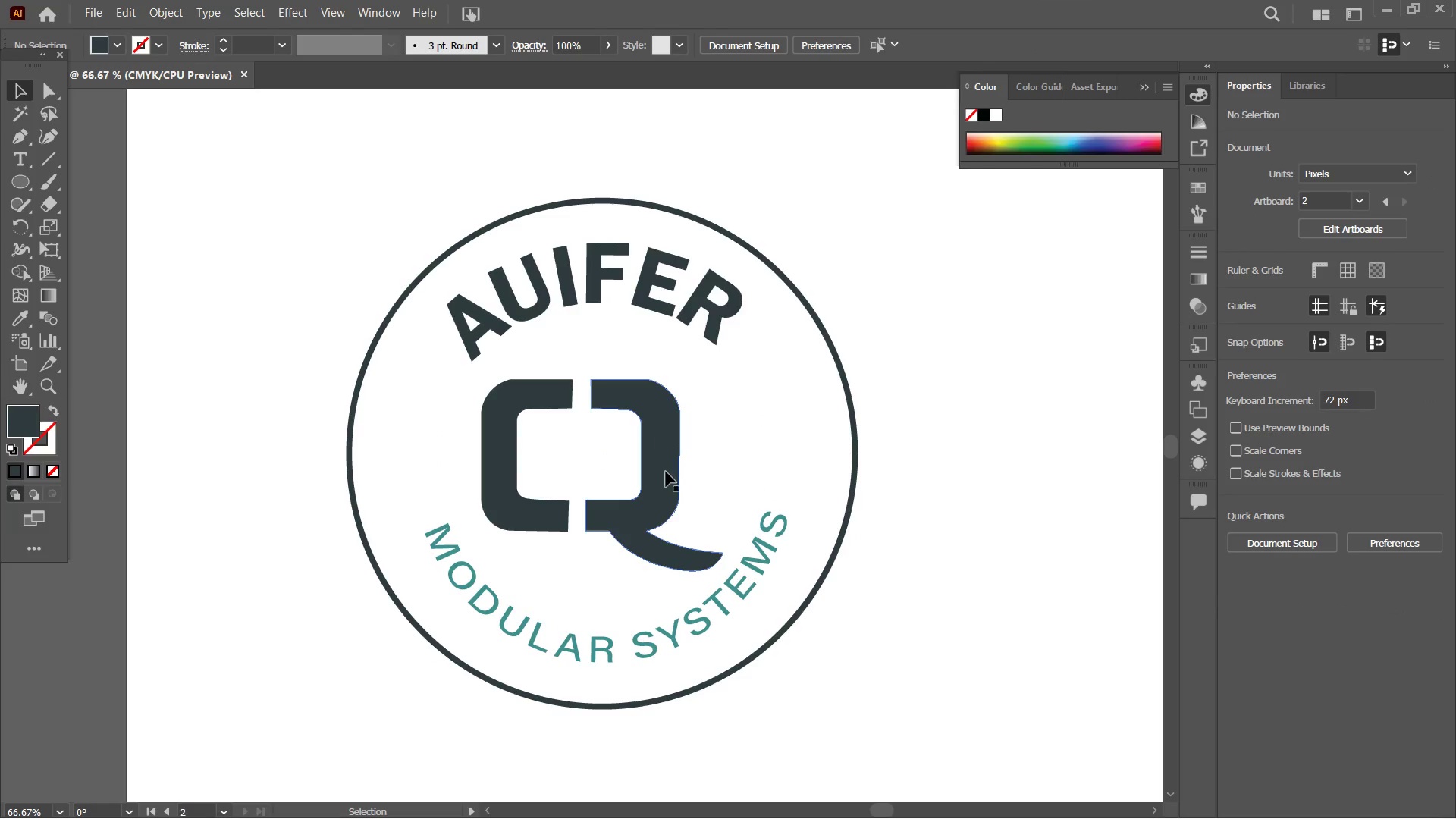 
left_click_drag(start_coordinate=[667, 492], to_coordinate=[677, 480])
 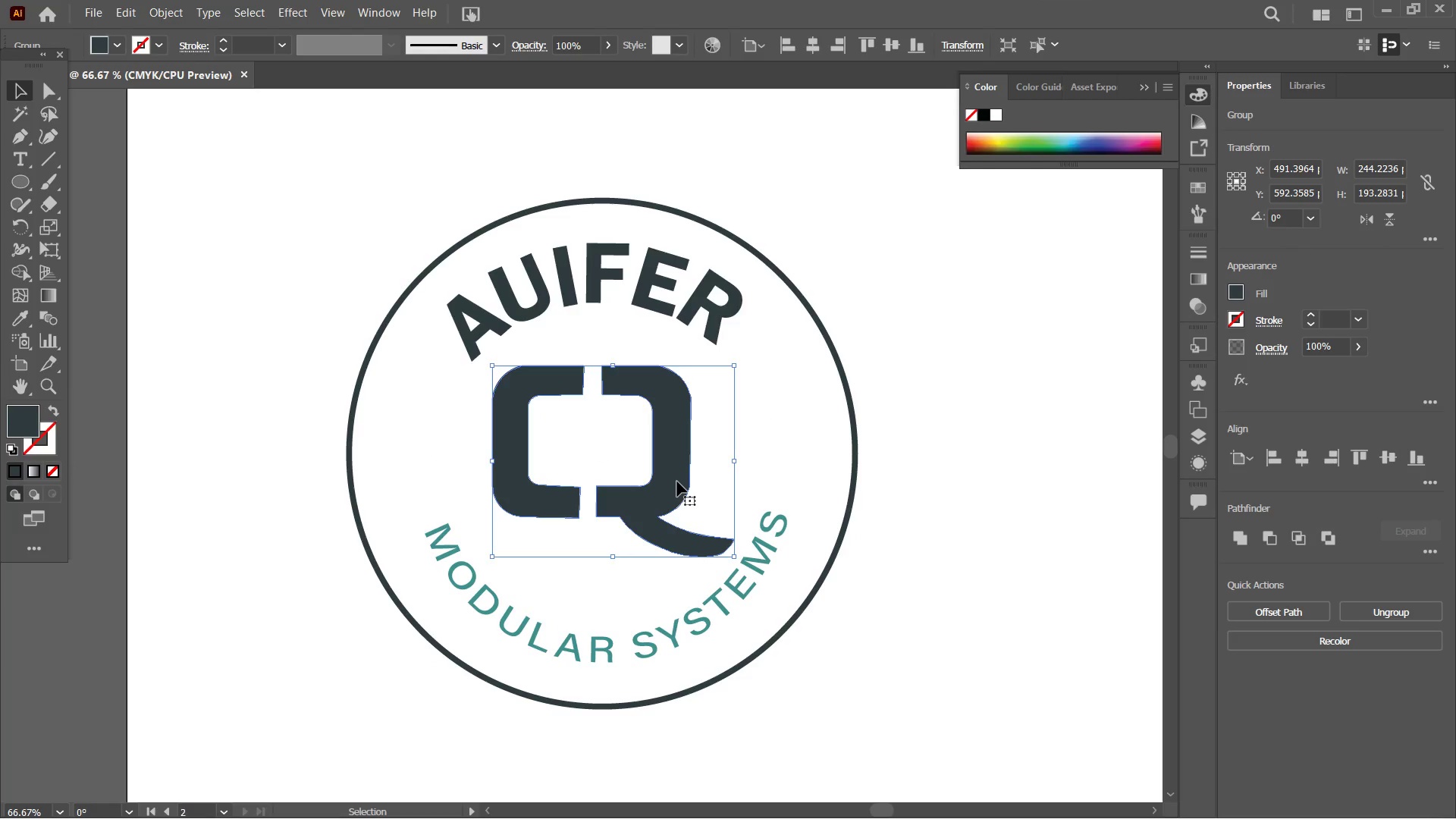 
left_click_drag(start_coordinate=[677, 482], to_coordinate=[680, 489])
 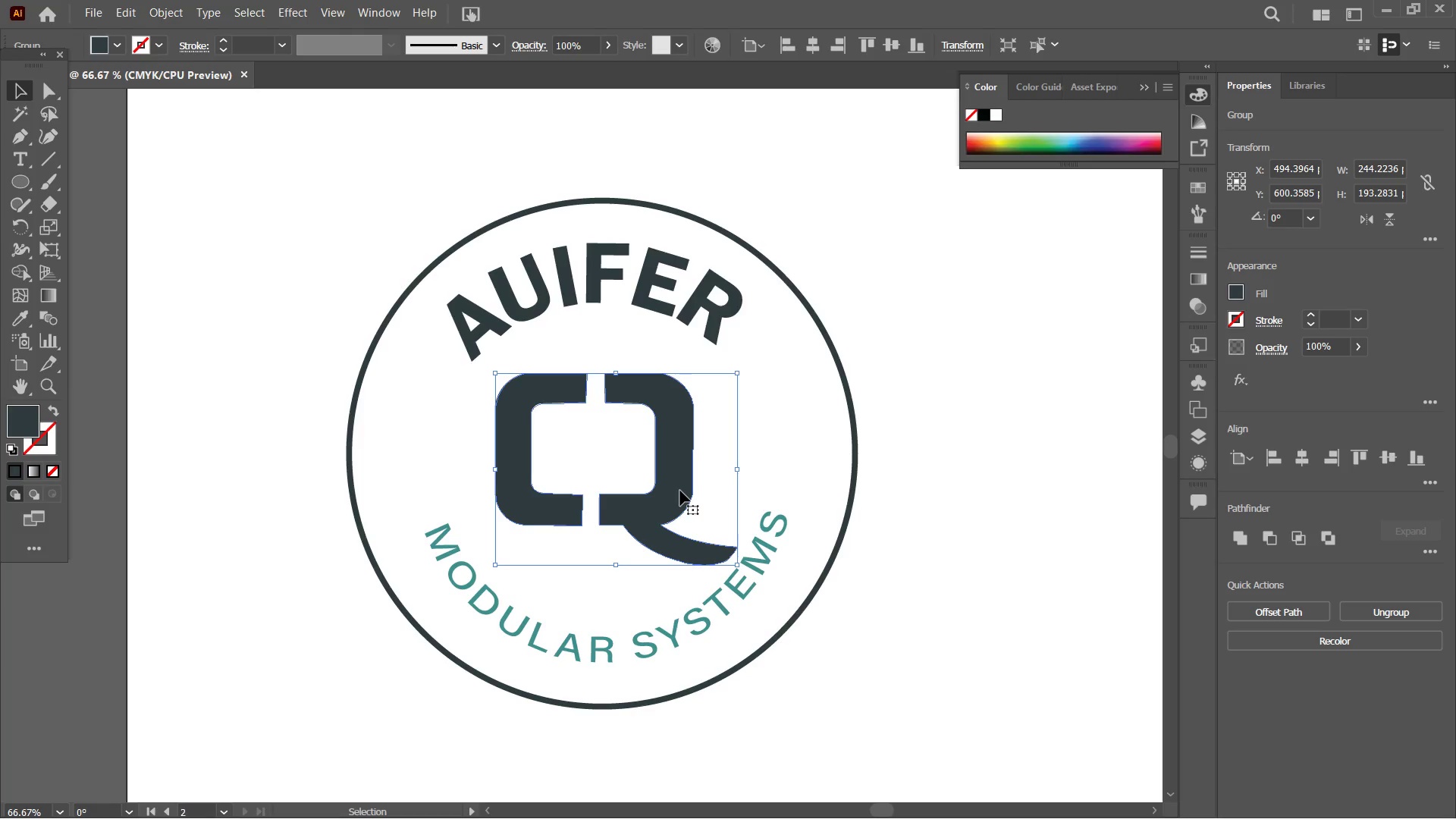 
left_click_drag(start_coordinate=[680, 491], to_coordinate=[687, 490])
 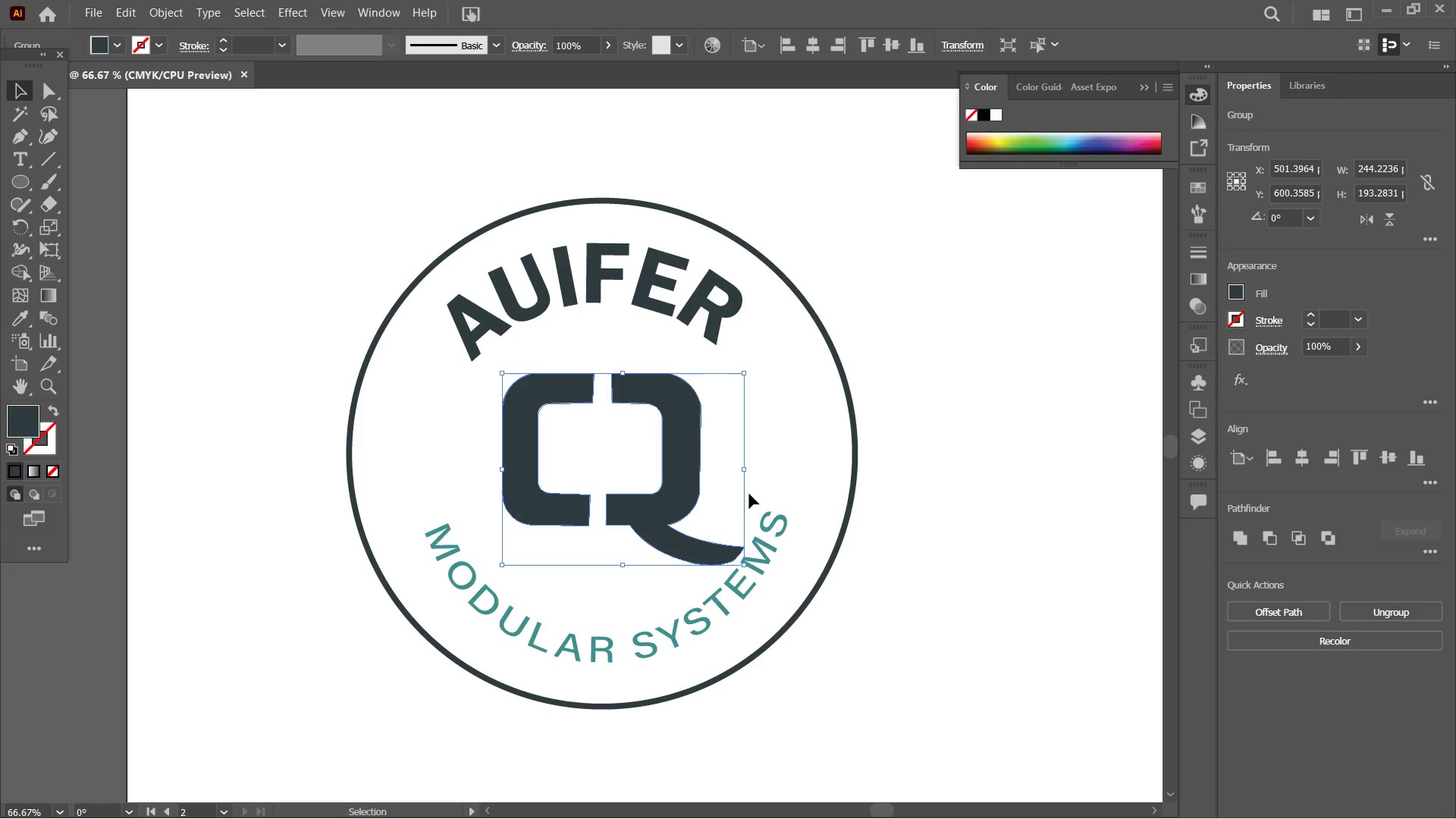 
left_click([1061, 498])
 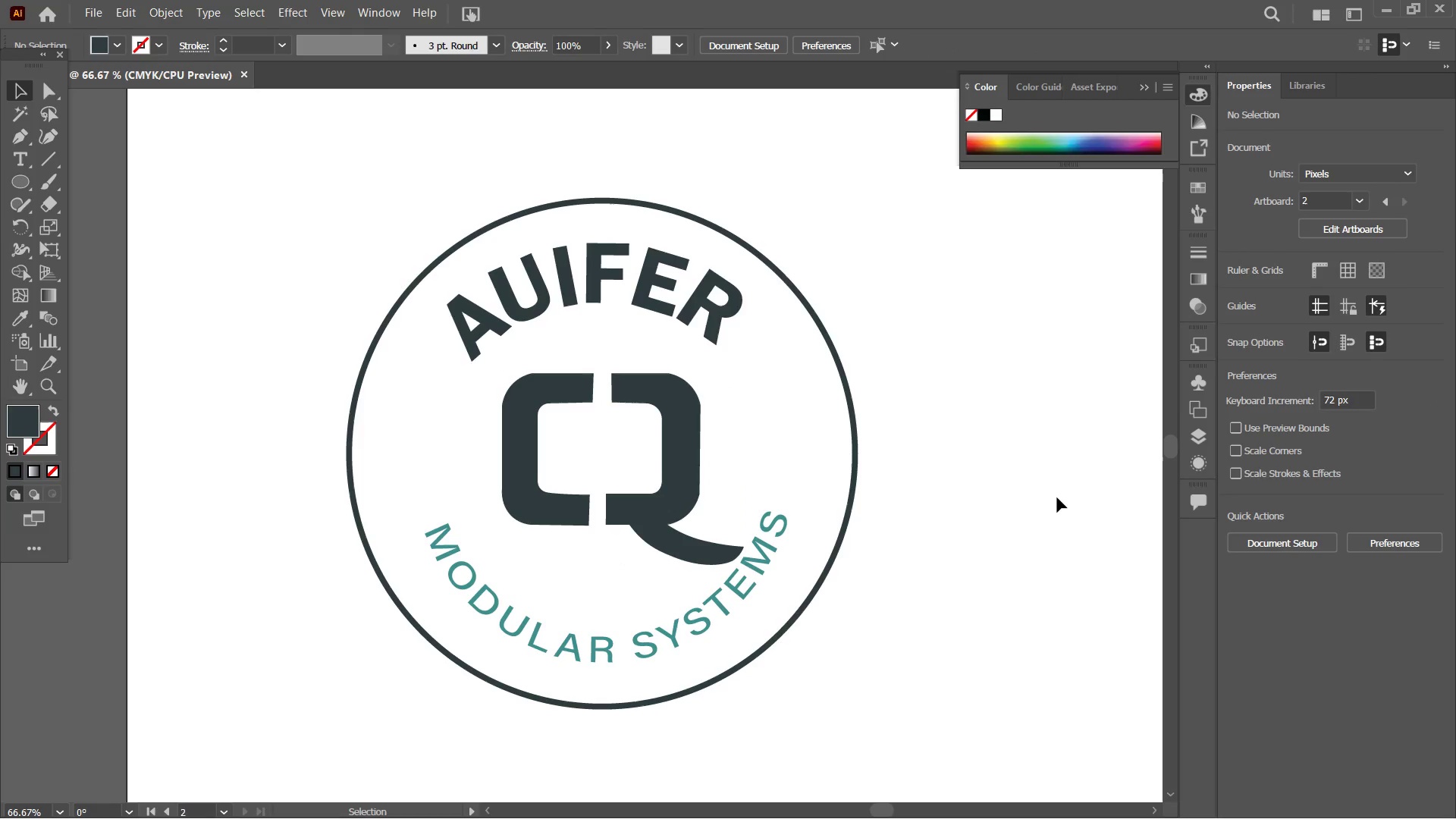 
key(Control+Minus)
 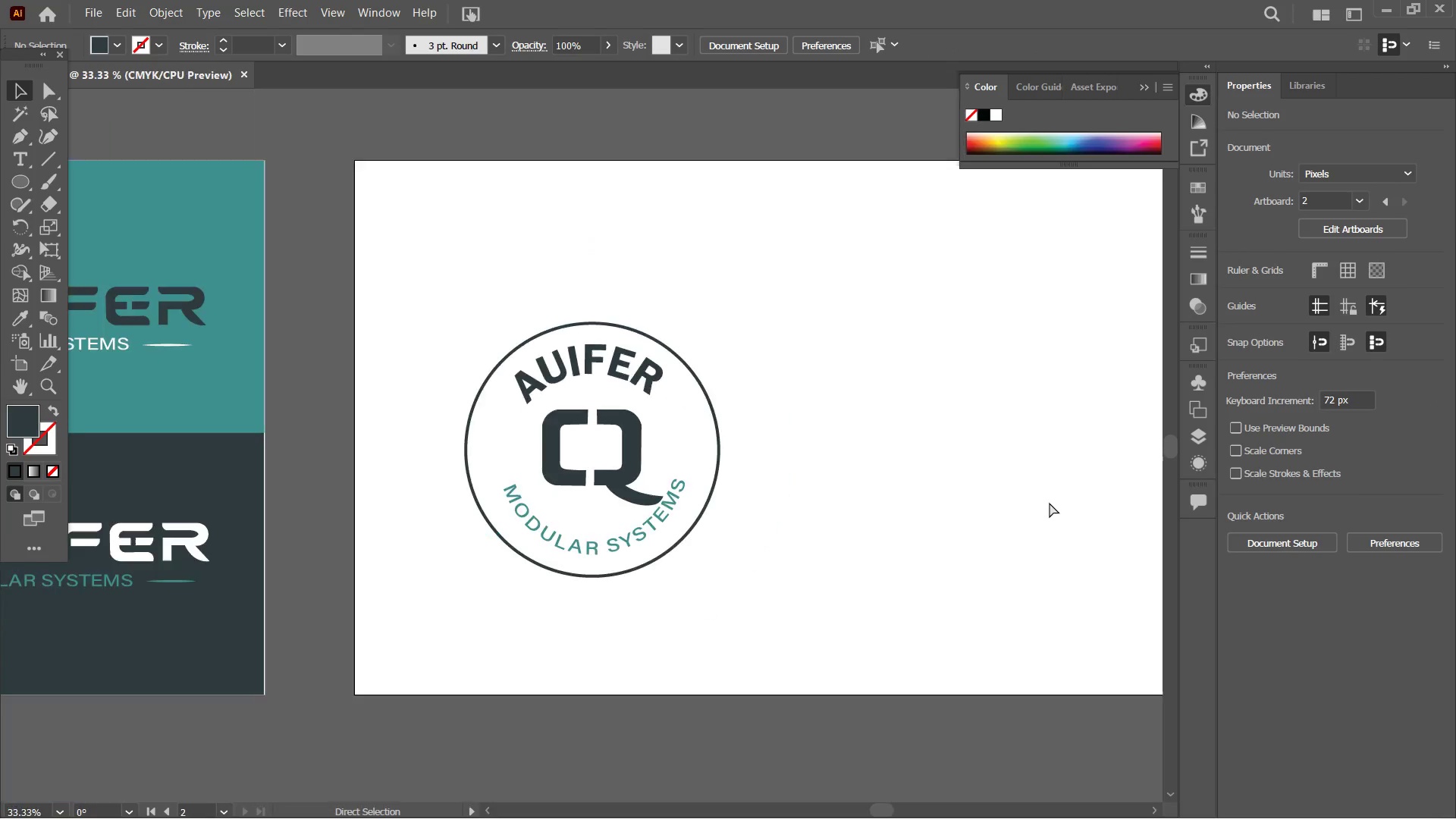 
key(Control+Minus)
 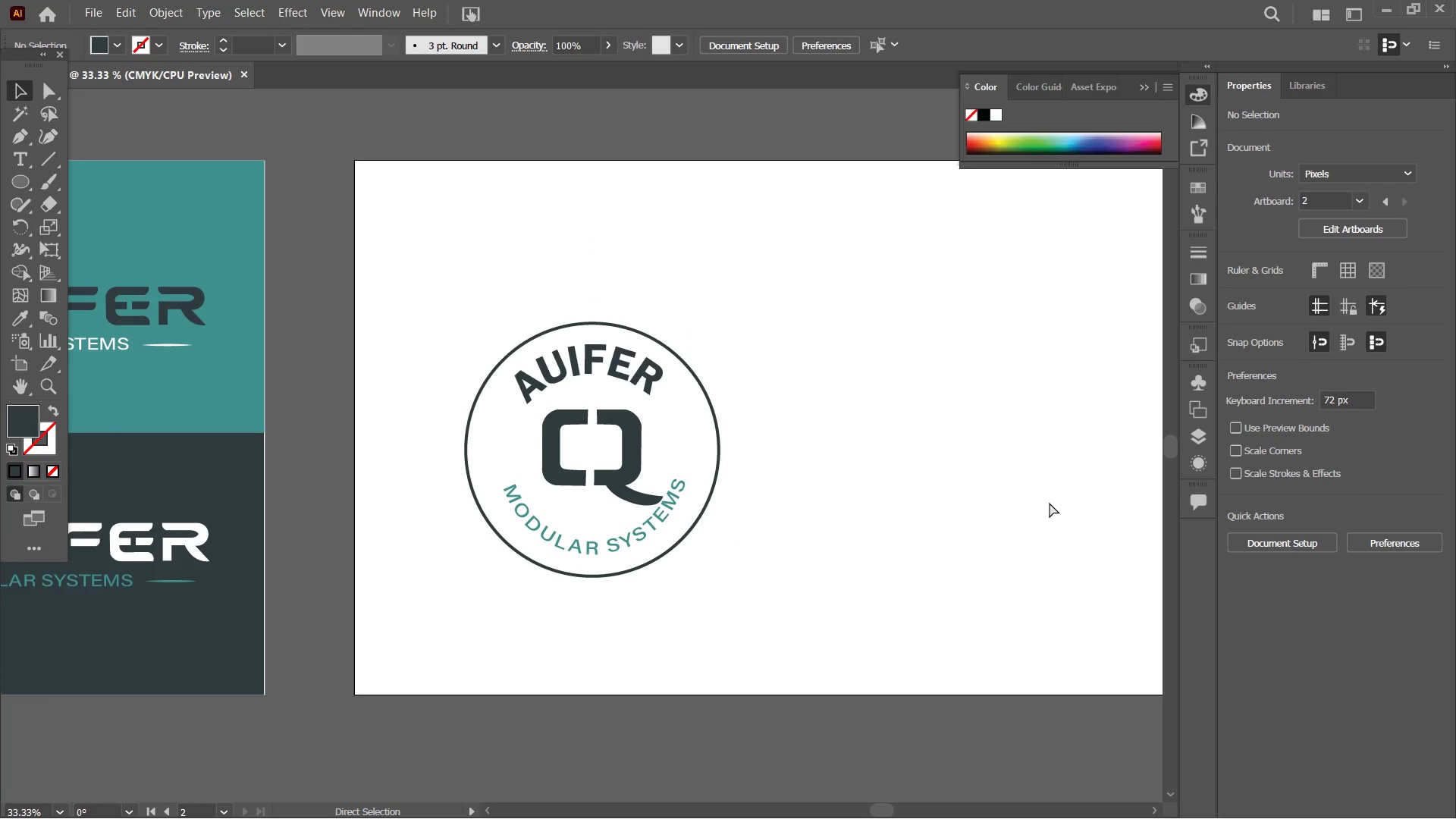 
key(Control+Minus)
 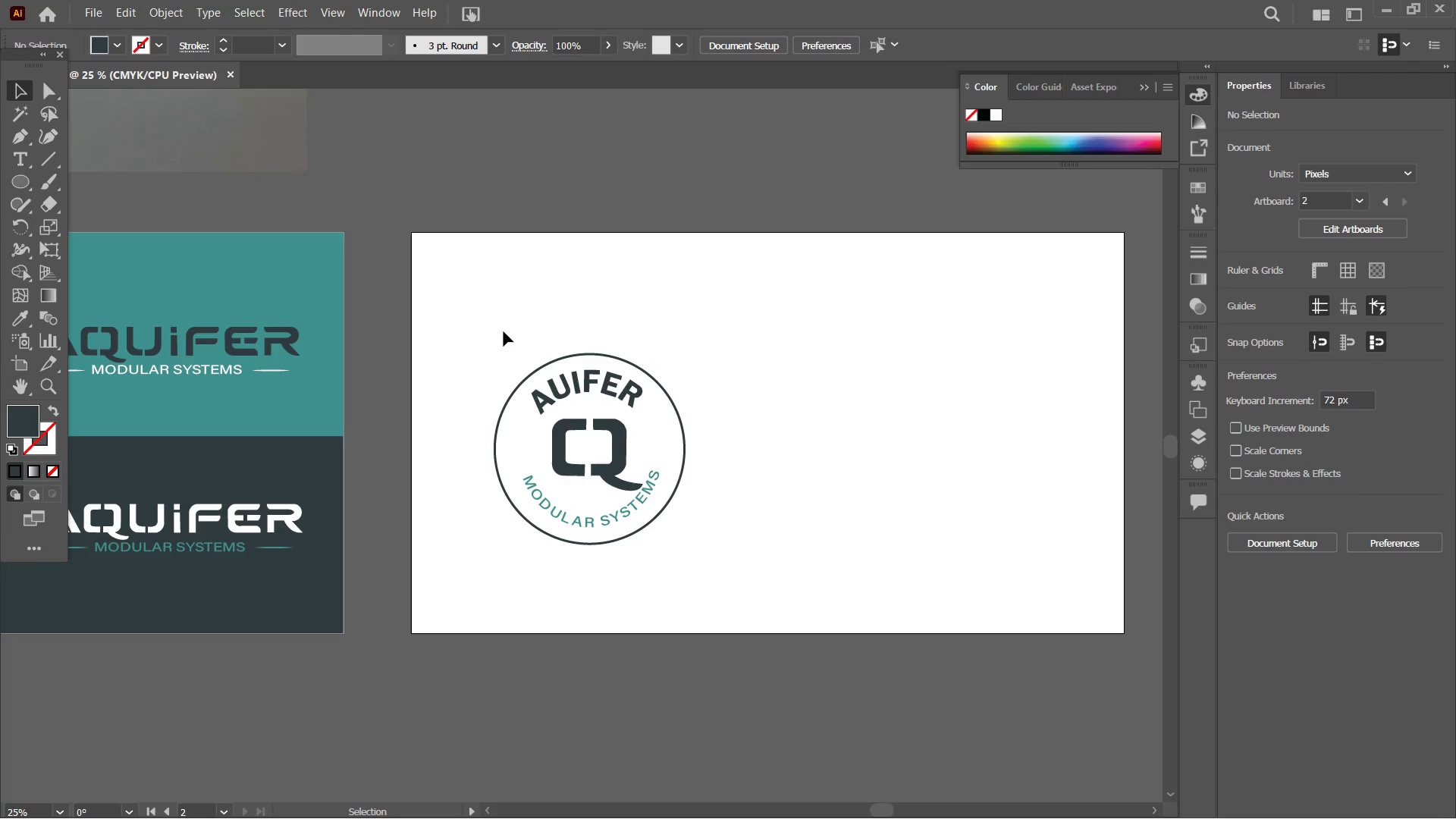 
left_click([321, 308])
 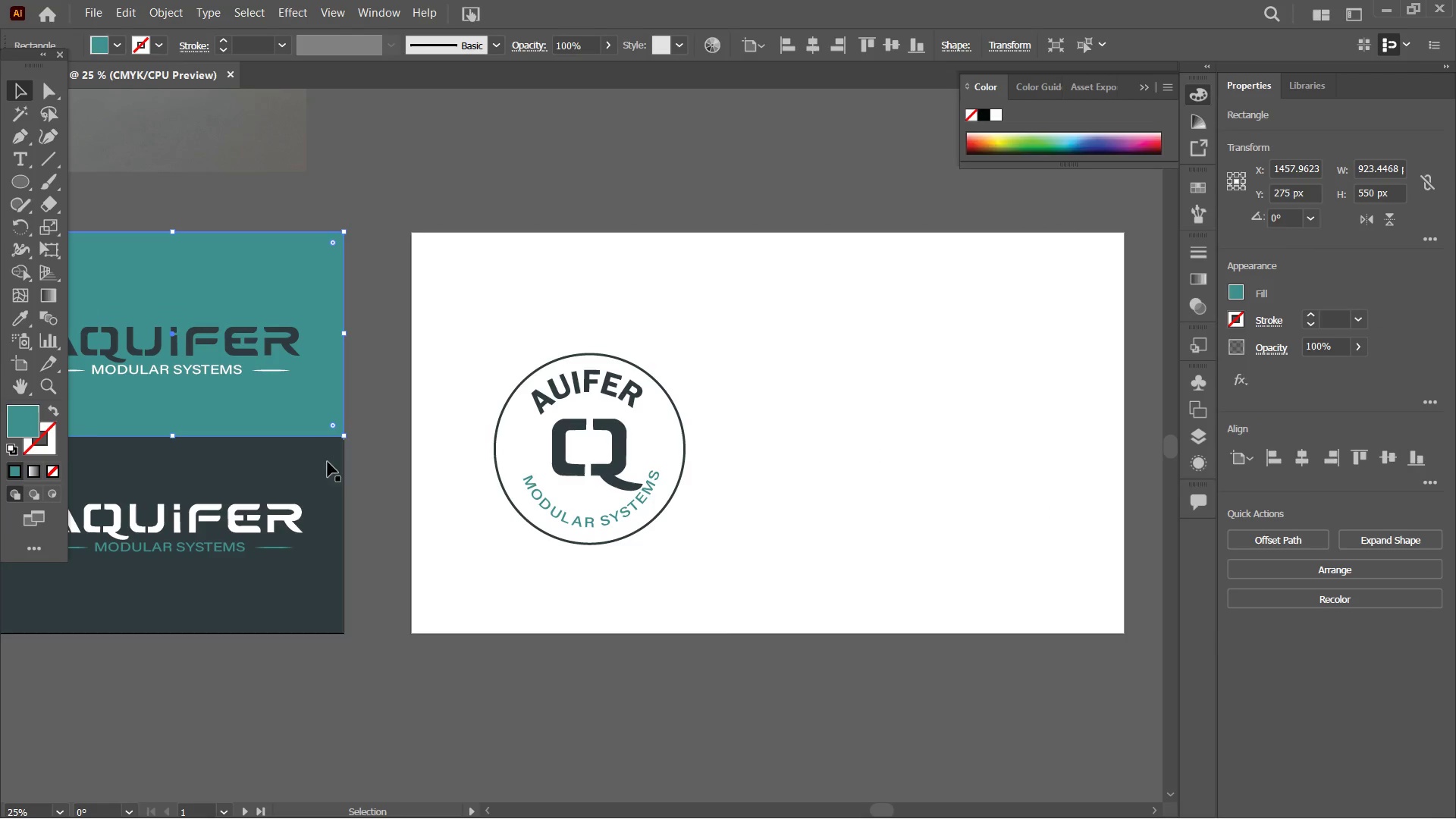 
hold_key(key=ShiftLeft, duration=0.72)
double_click([326, 487])
 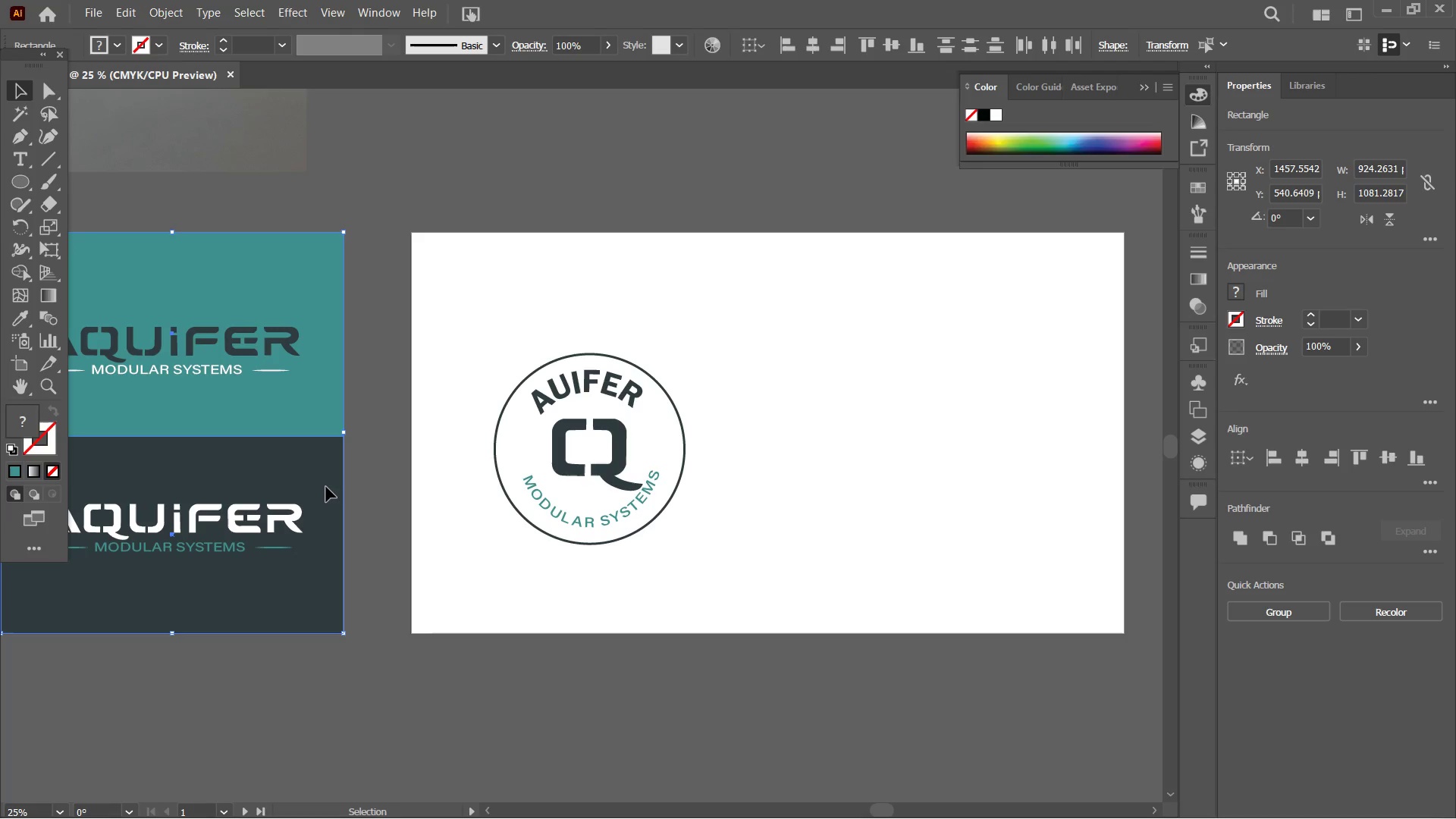 
key(Control+C)
 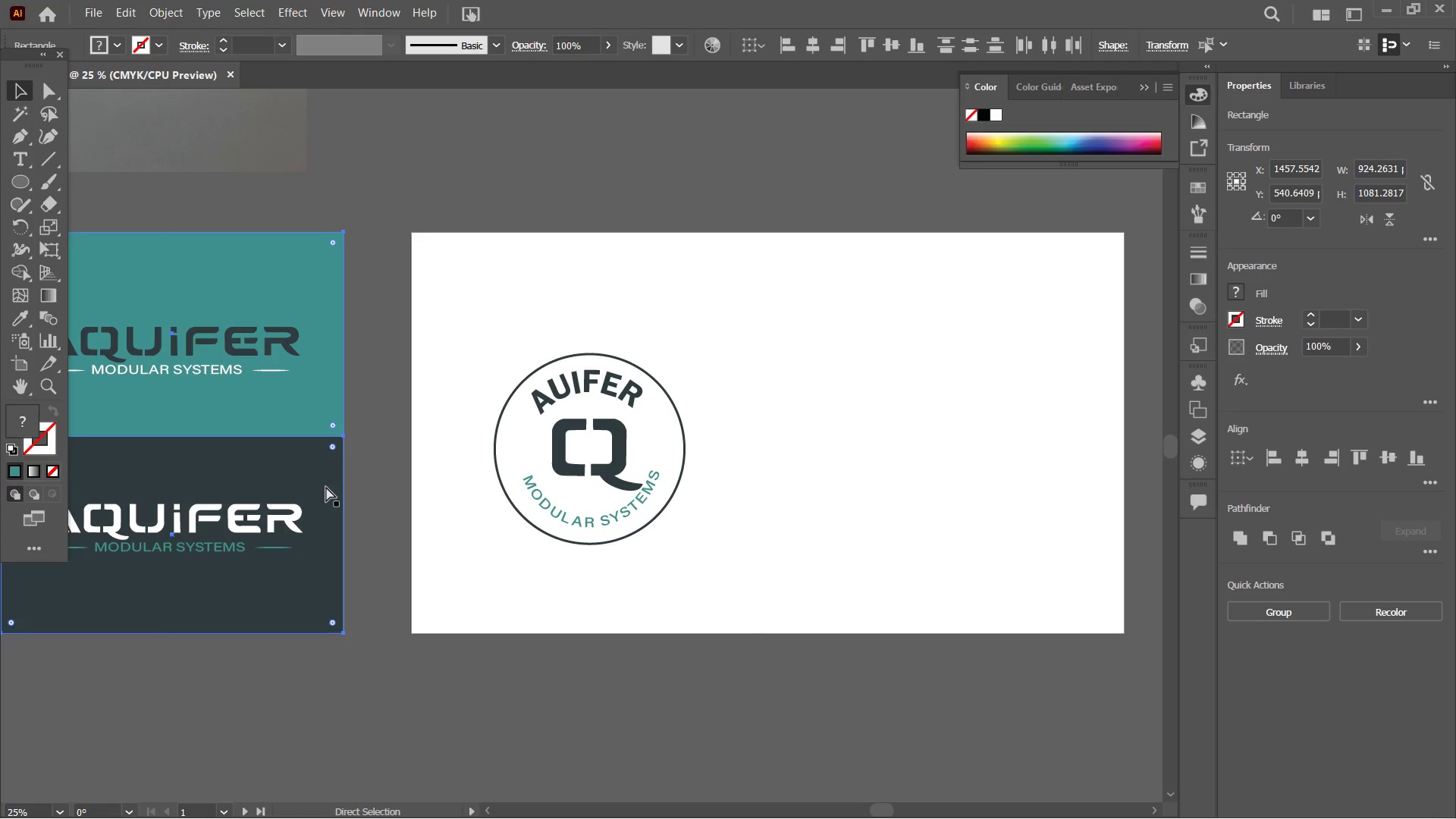 
key(Control+V)
 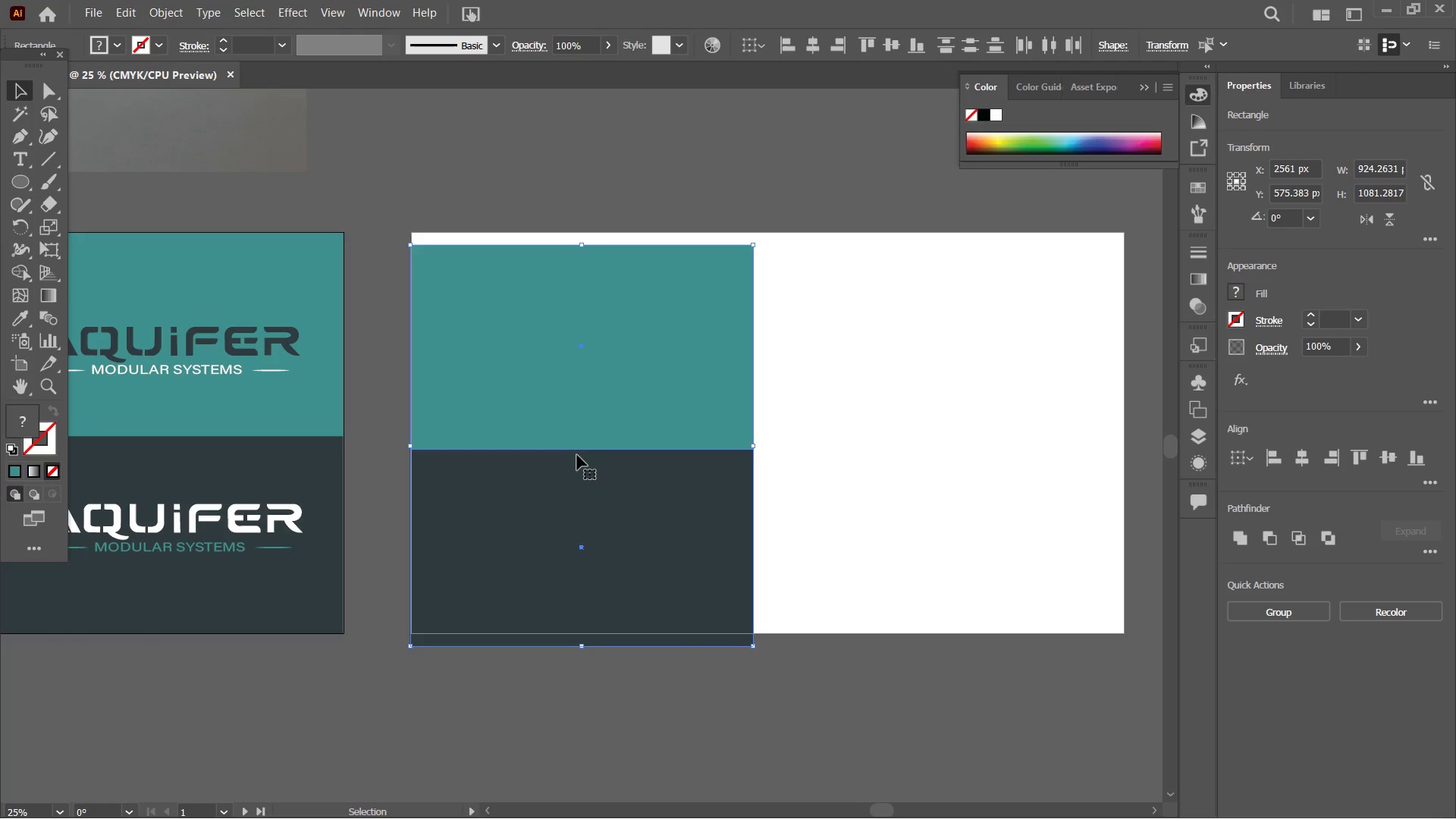 
left_click_drag(start_coordinate=[577, 452], to_coordinate=[949, 437])
 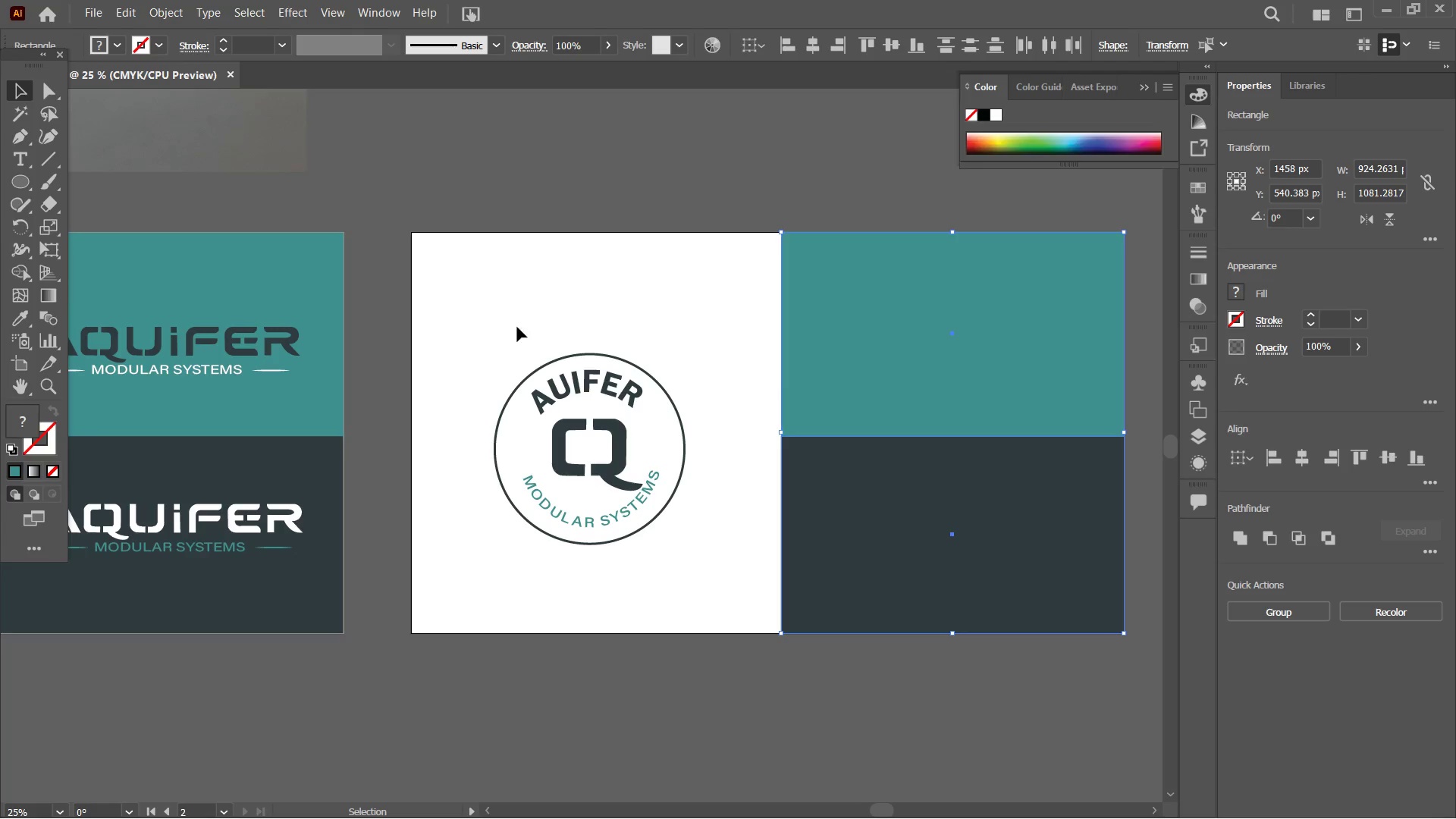 
left_click_drag(start_coordinate=[505, 325], to_coordinate=[663, 554])
 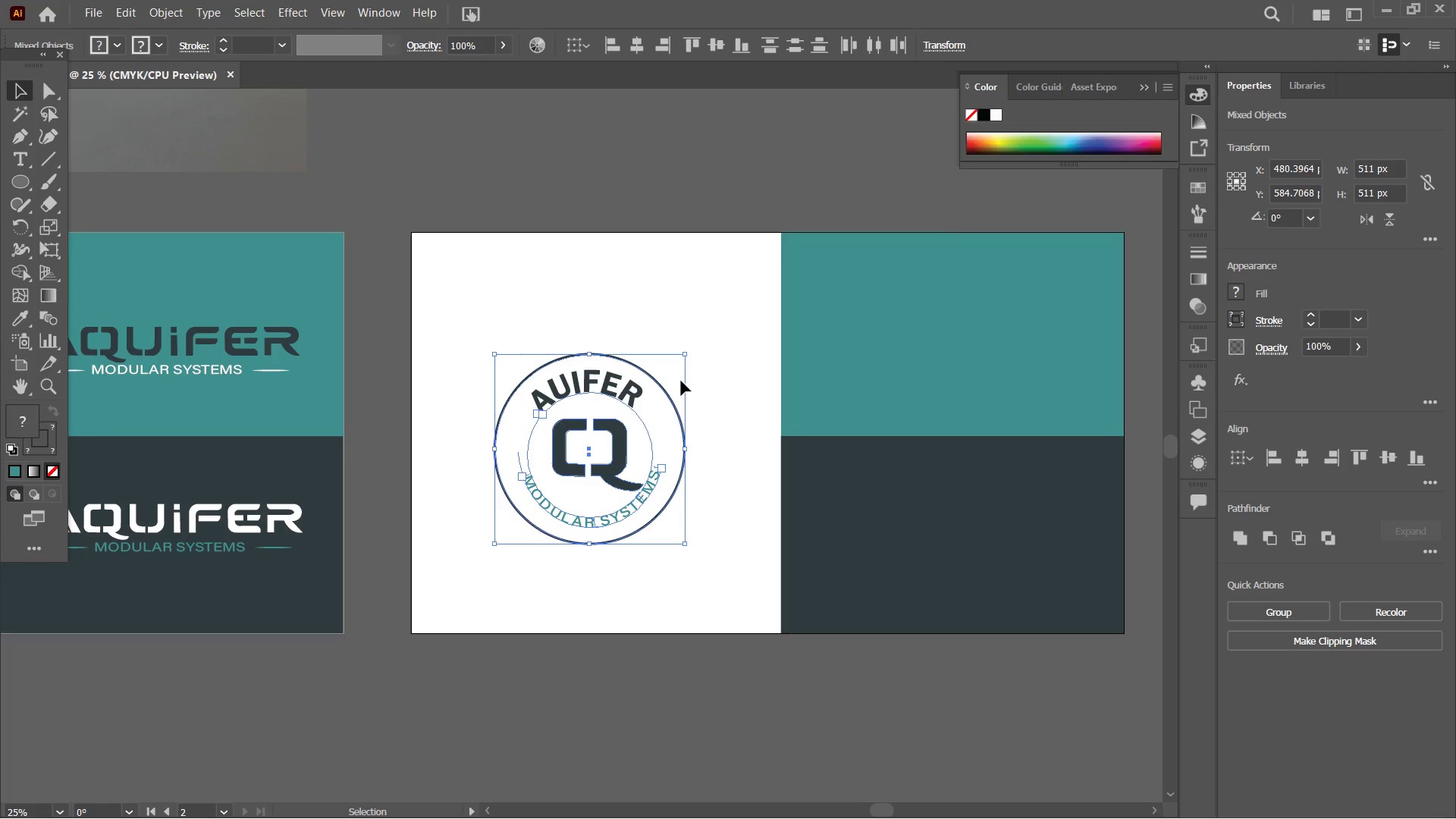 
key(Control+Z)
 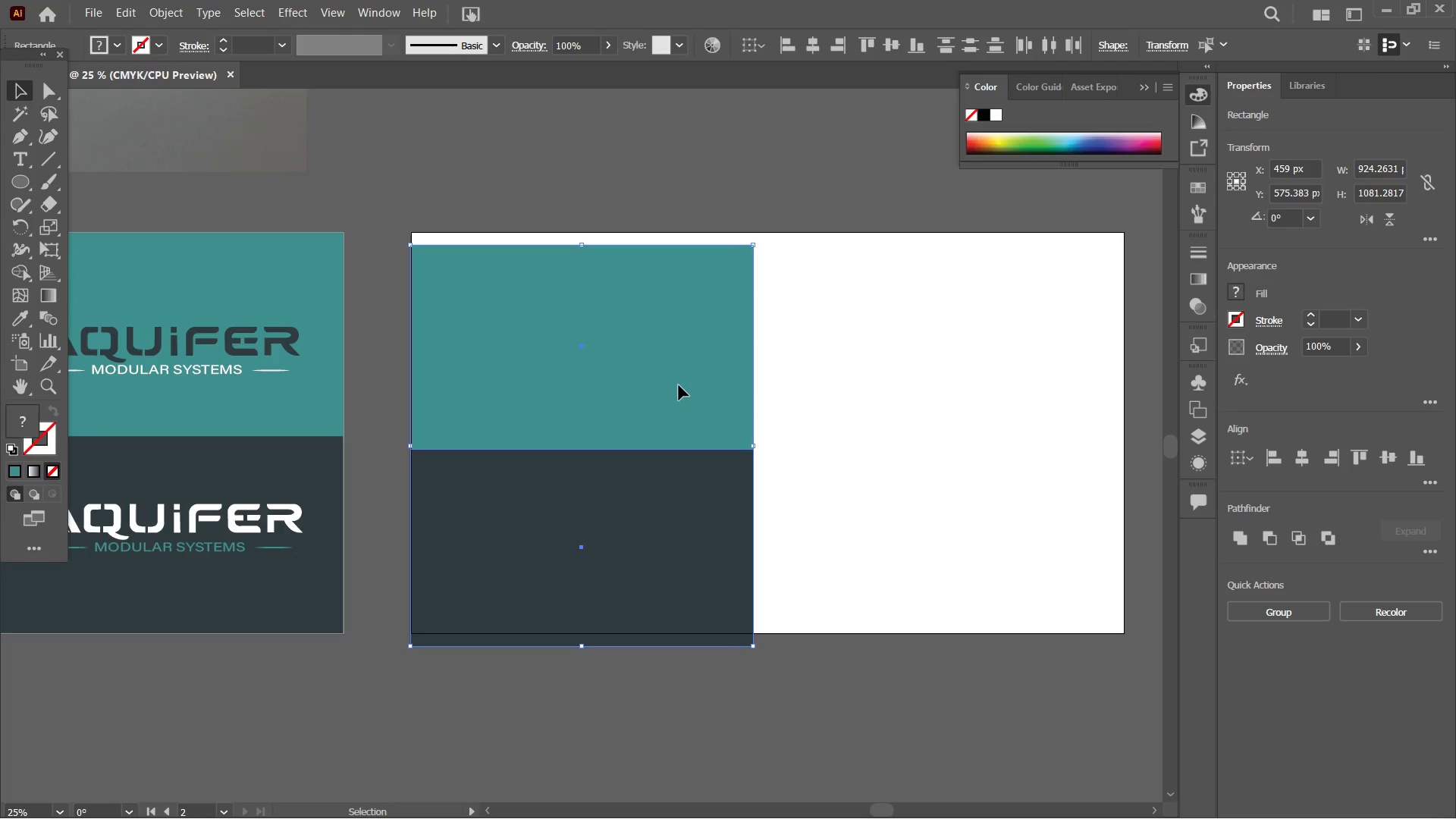 
key(Backspace)
 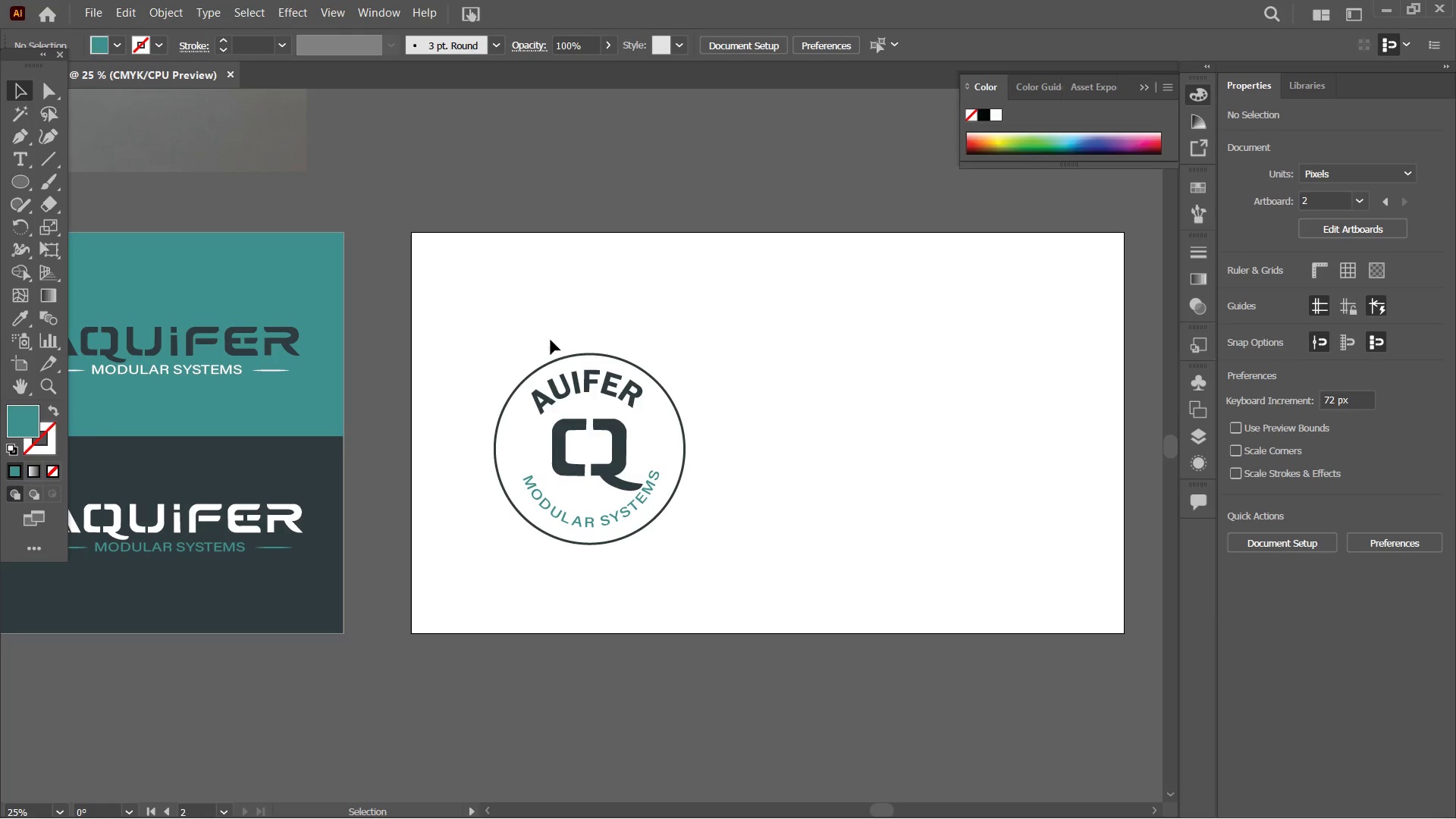 
left_click_drag(start_coordinate=[512, 334], to_coordinate=[691, 551])
 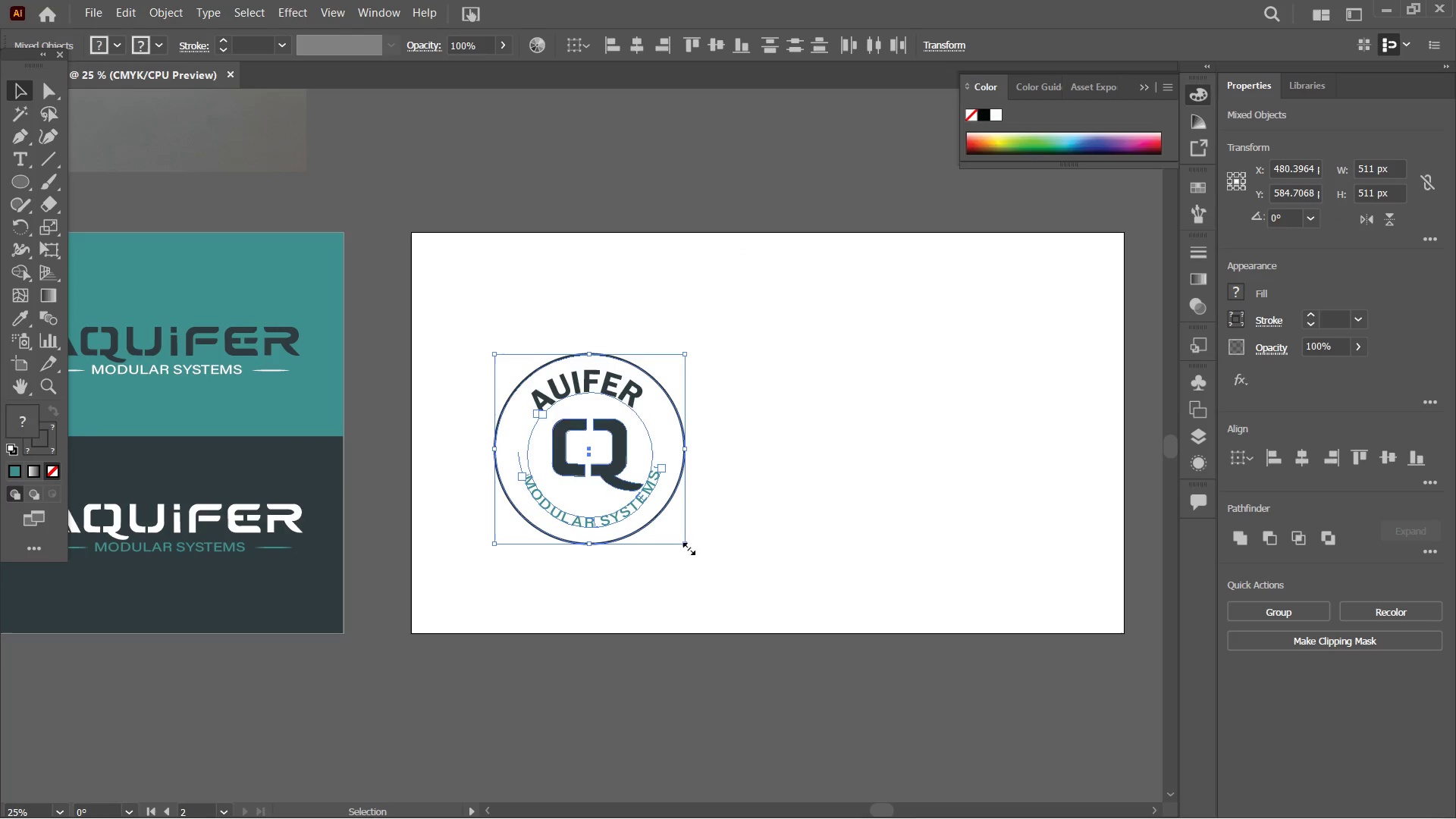 
key(Control+C)
 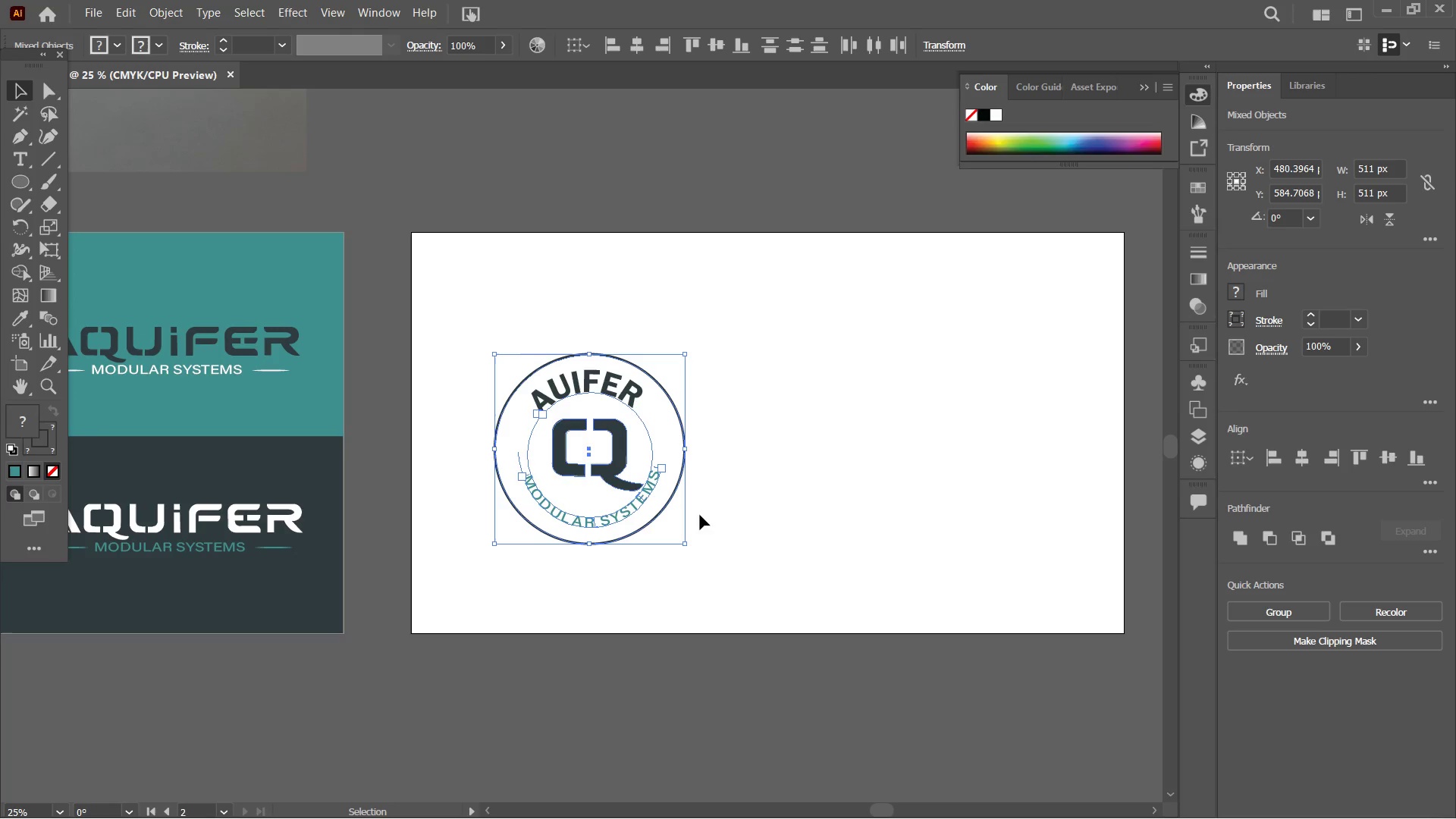 
left_click([786, 493])
 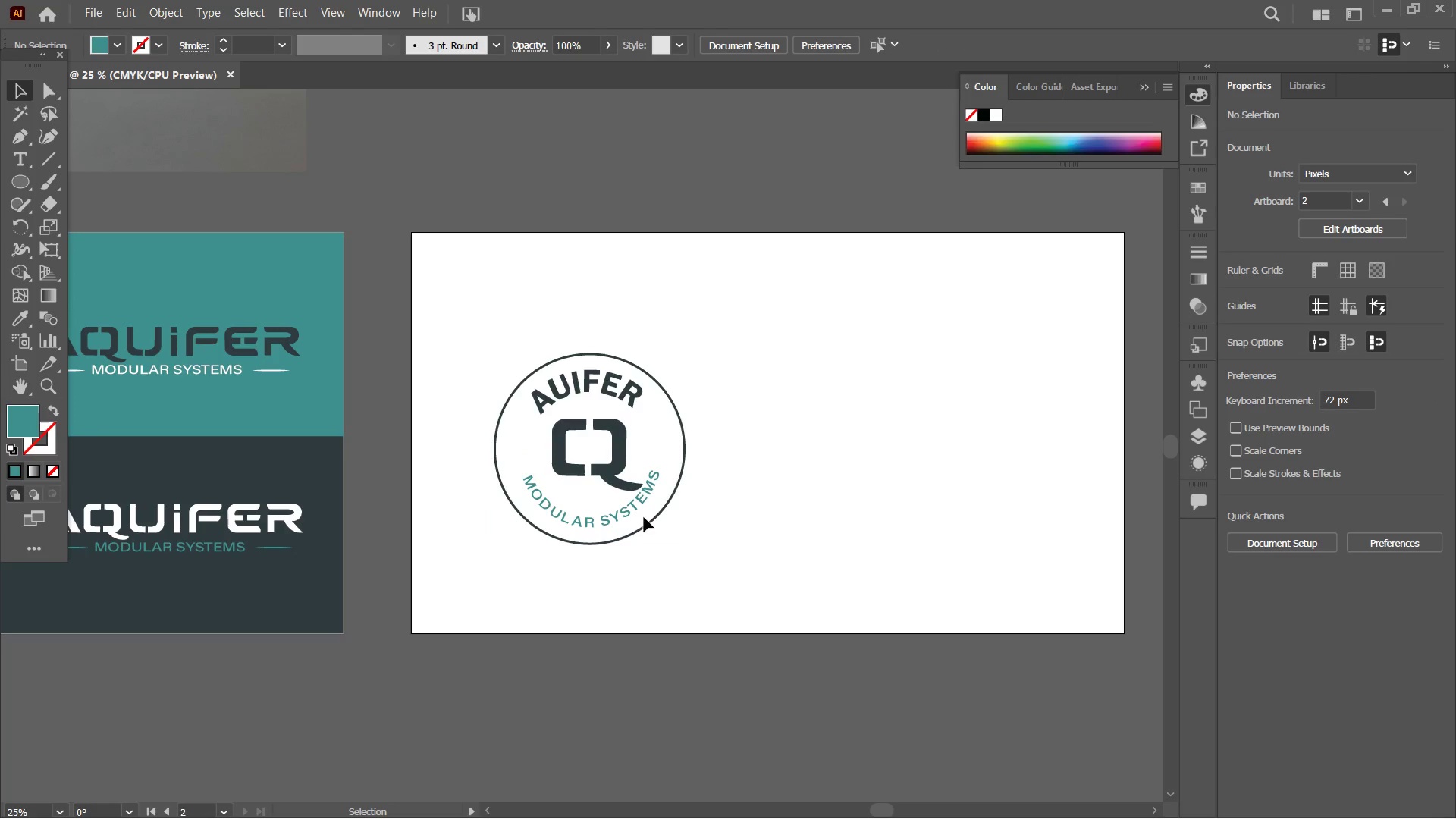 
left_click([641, 529])
 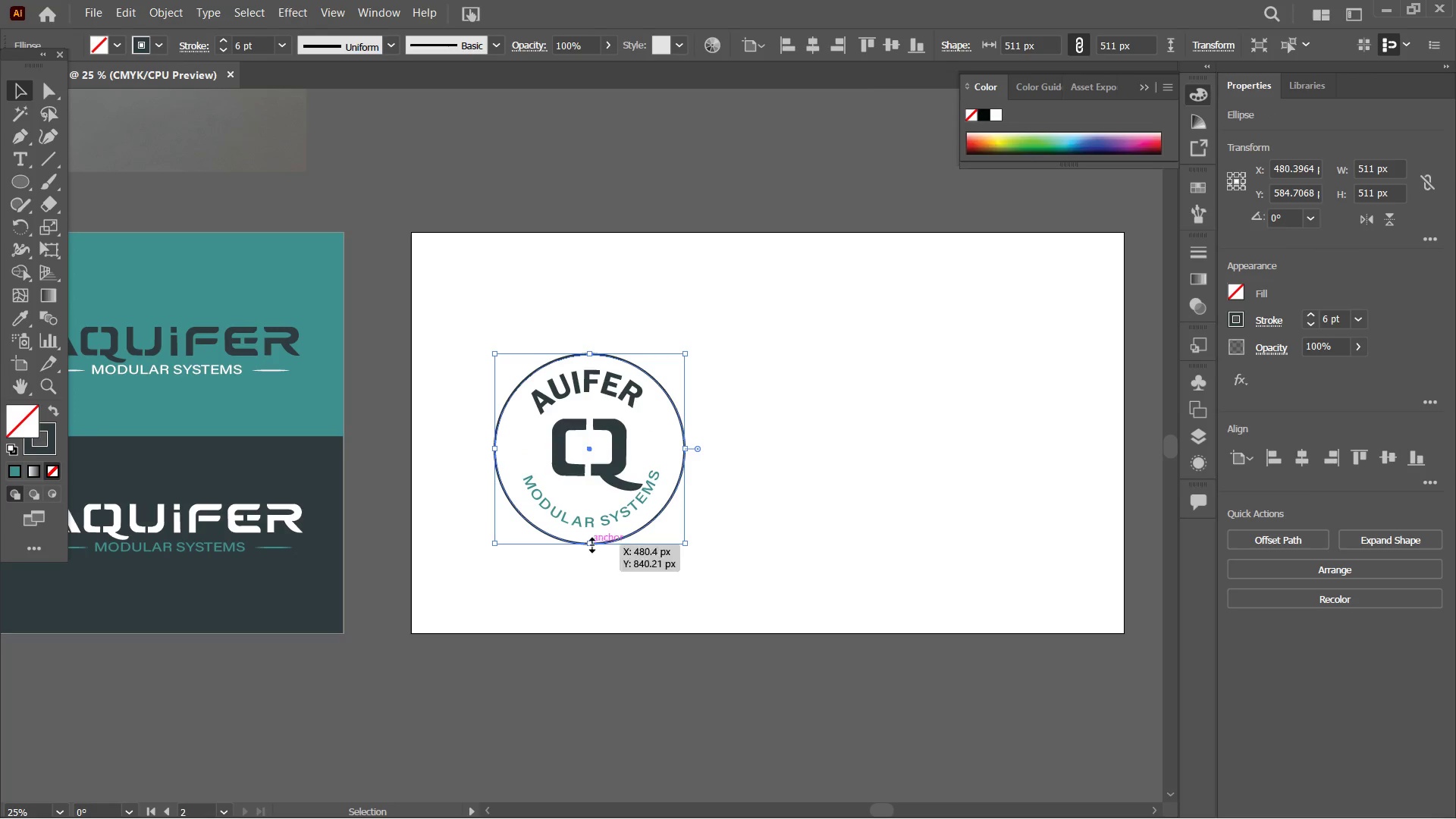 
left_click_drag(start_coordinate=[590, 543], to_coordinate=[592, 534])
 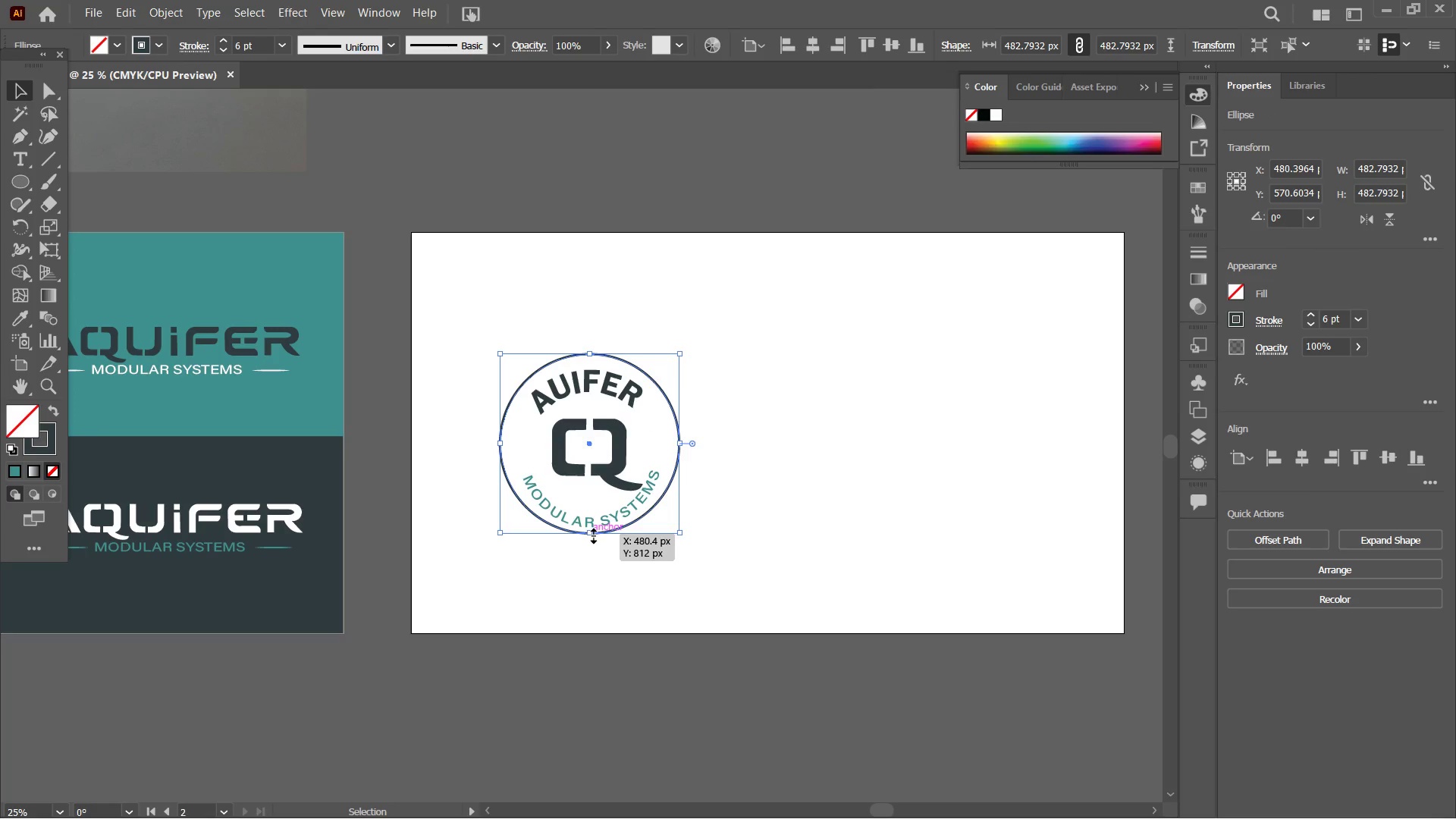 
hold_key(key=ShiftLeft, duration=1.33)
 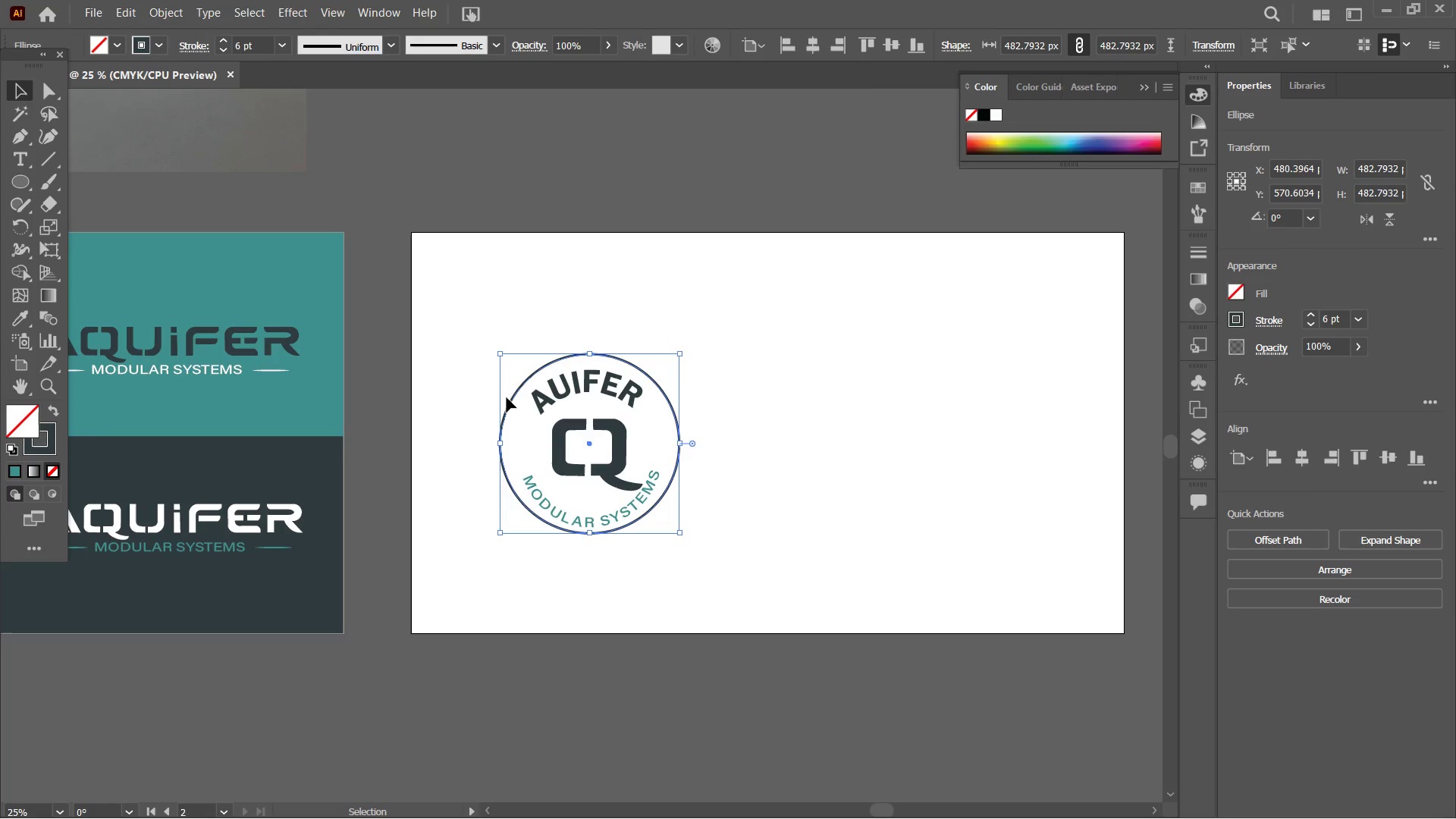 
left_click_drag(start_coordinate=[512, 290], to_coordinate=[689, 580])
 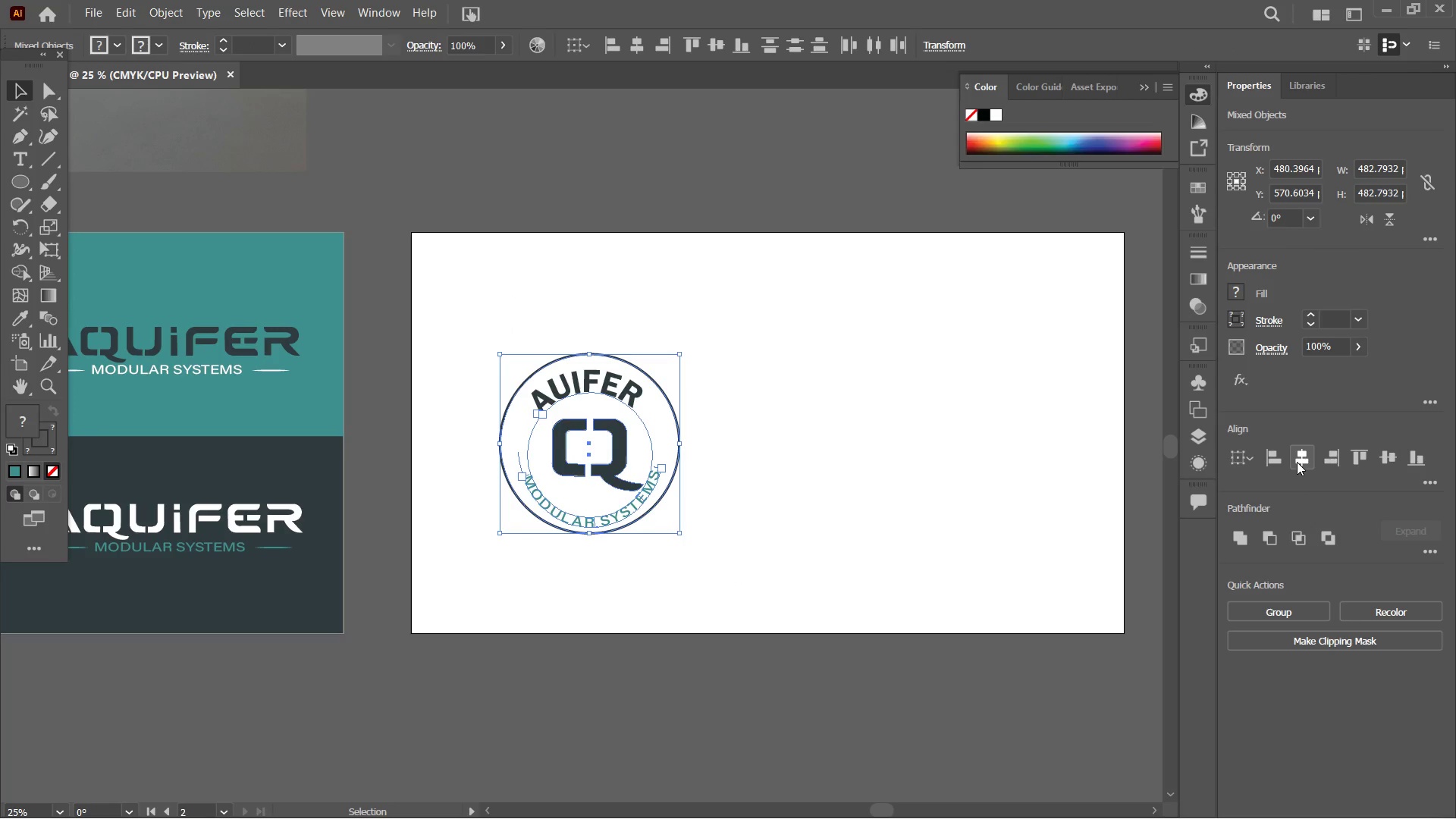 
left_click([1297, 462])
 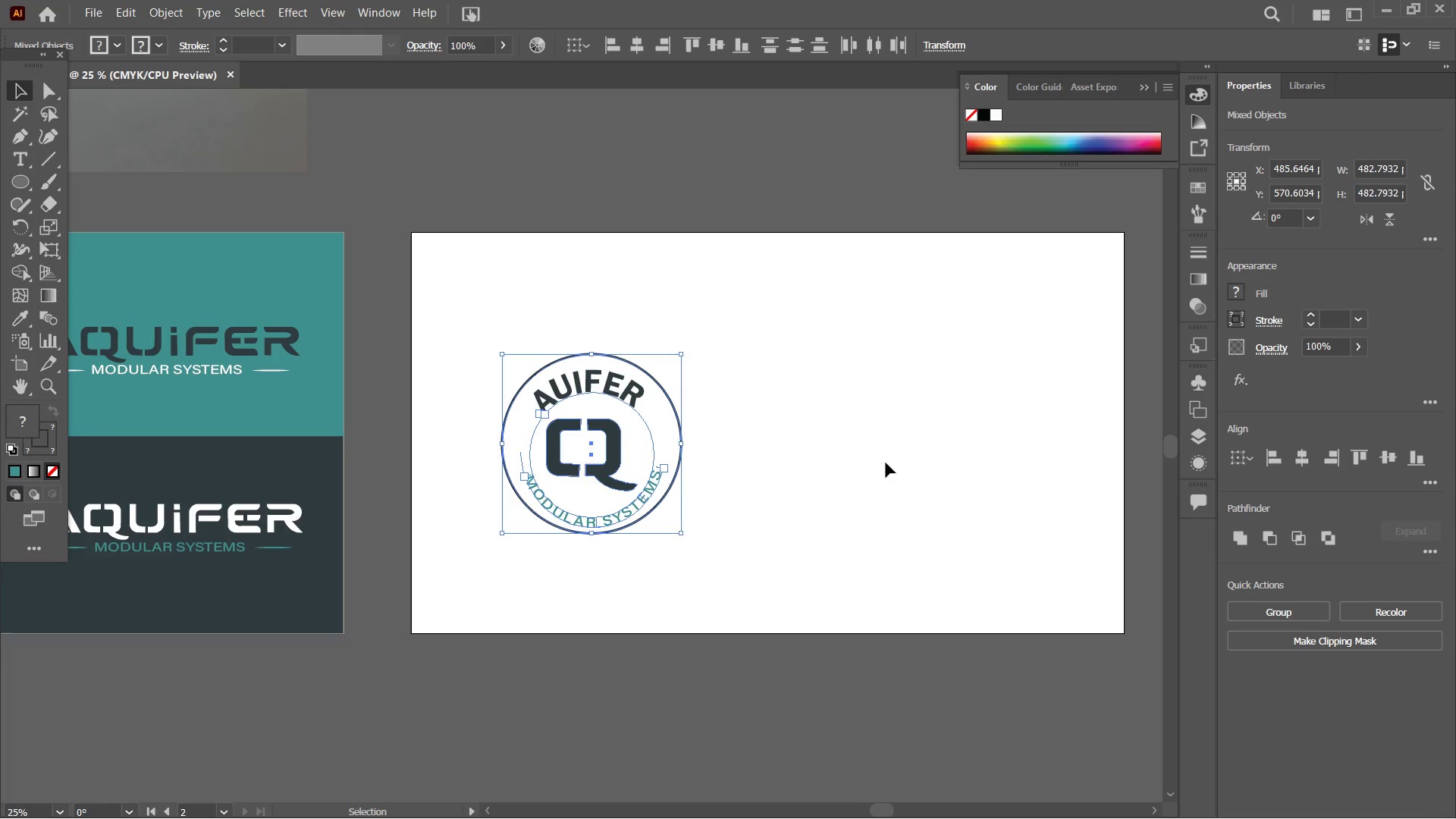 
left_click([836, 475])
 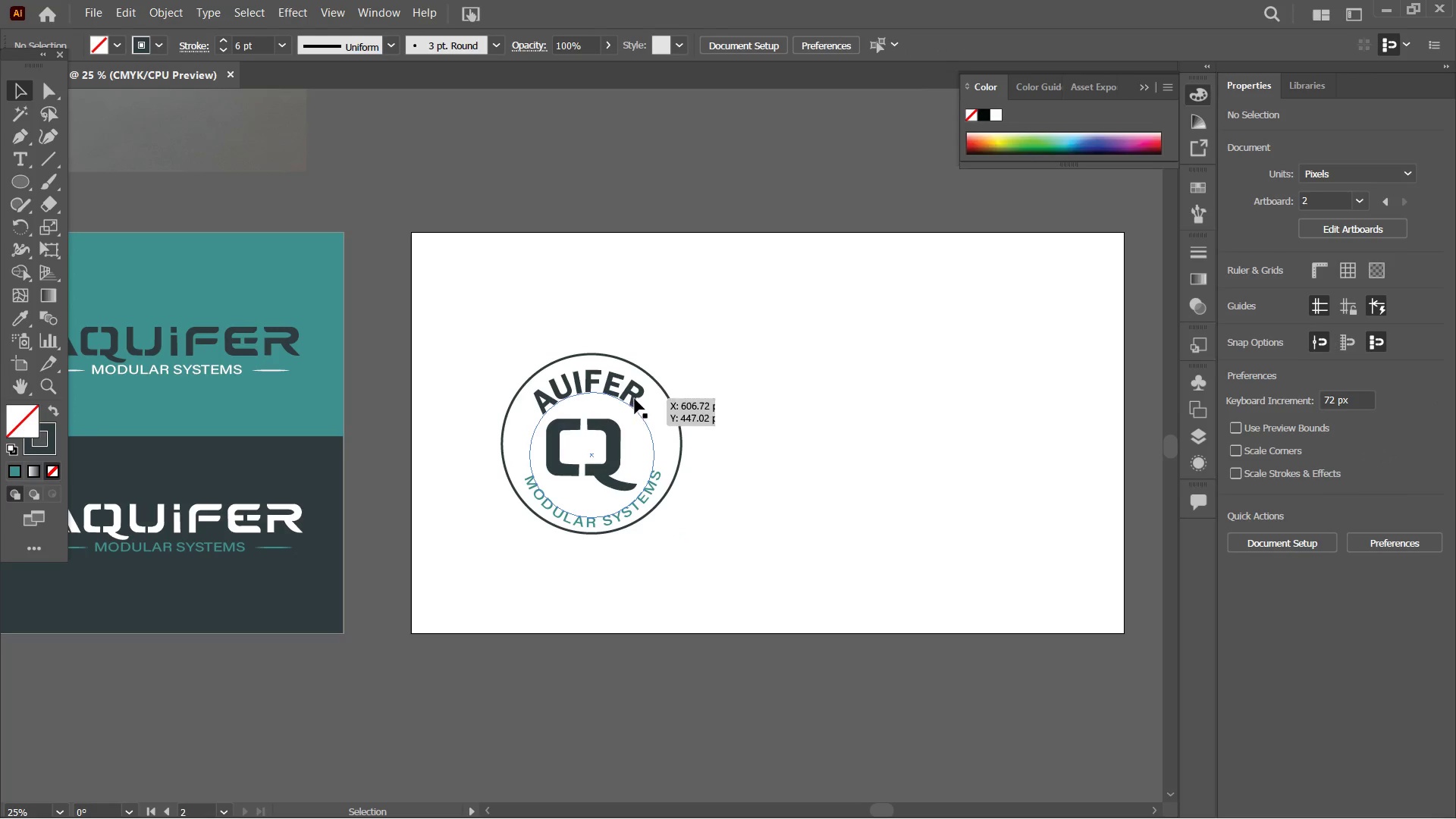 
left_click([635, 399])
 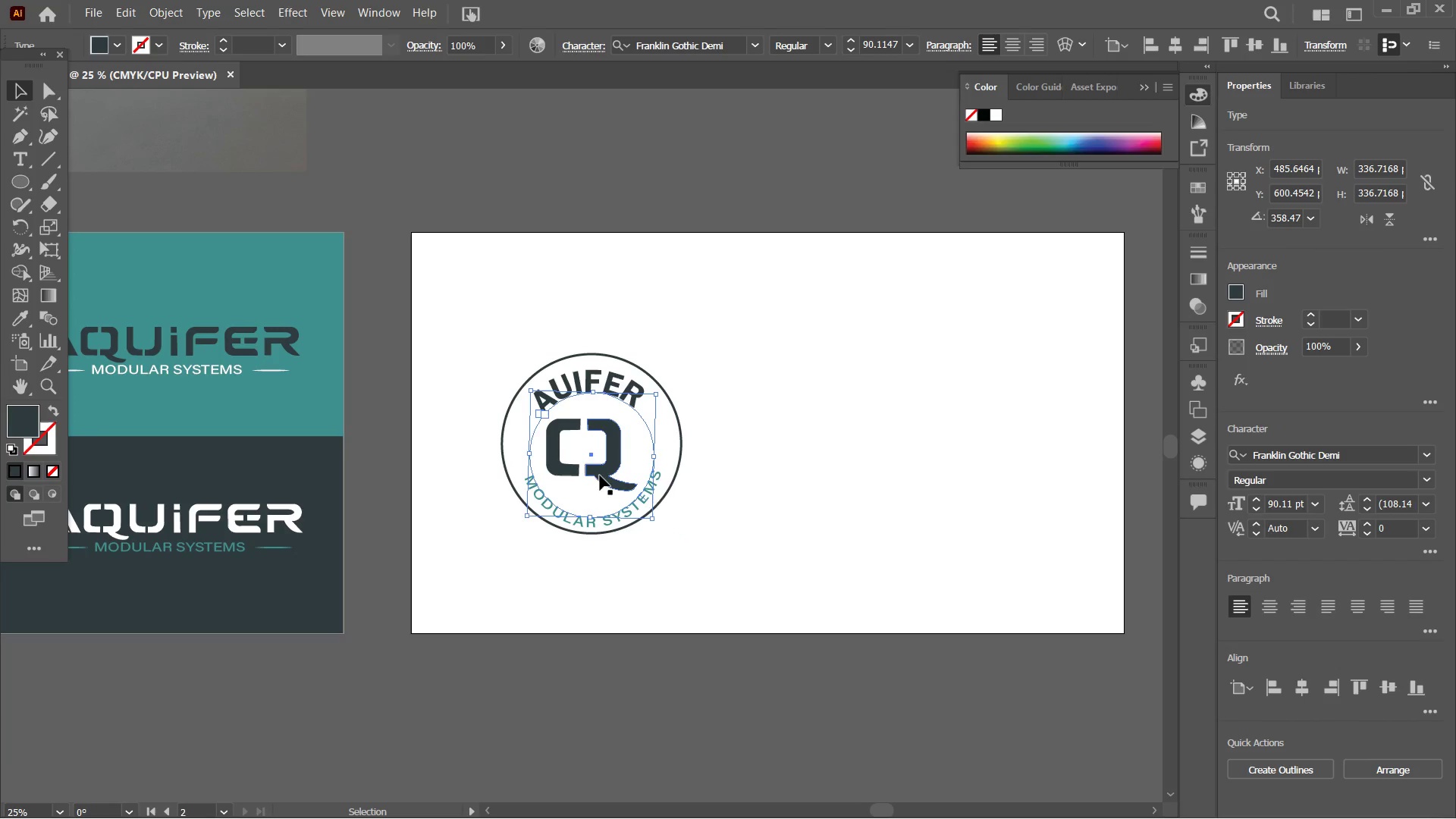 
left_click([826, 475])
 